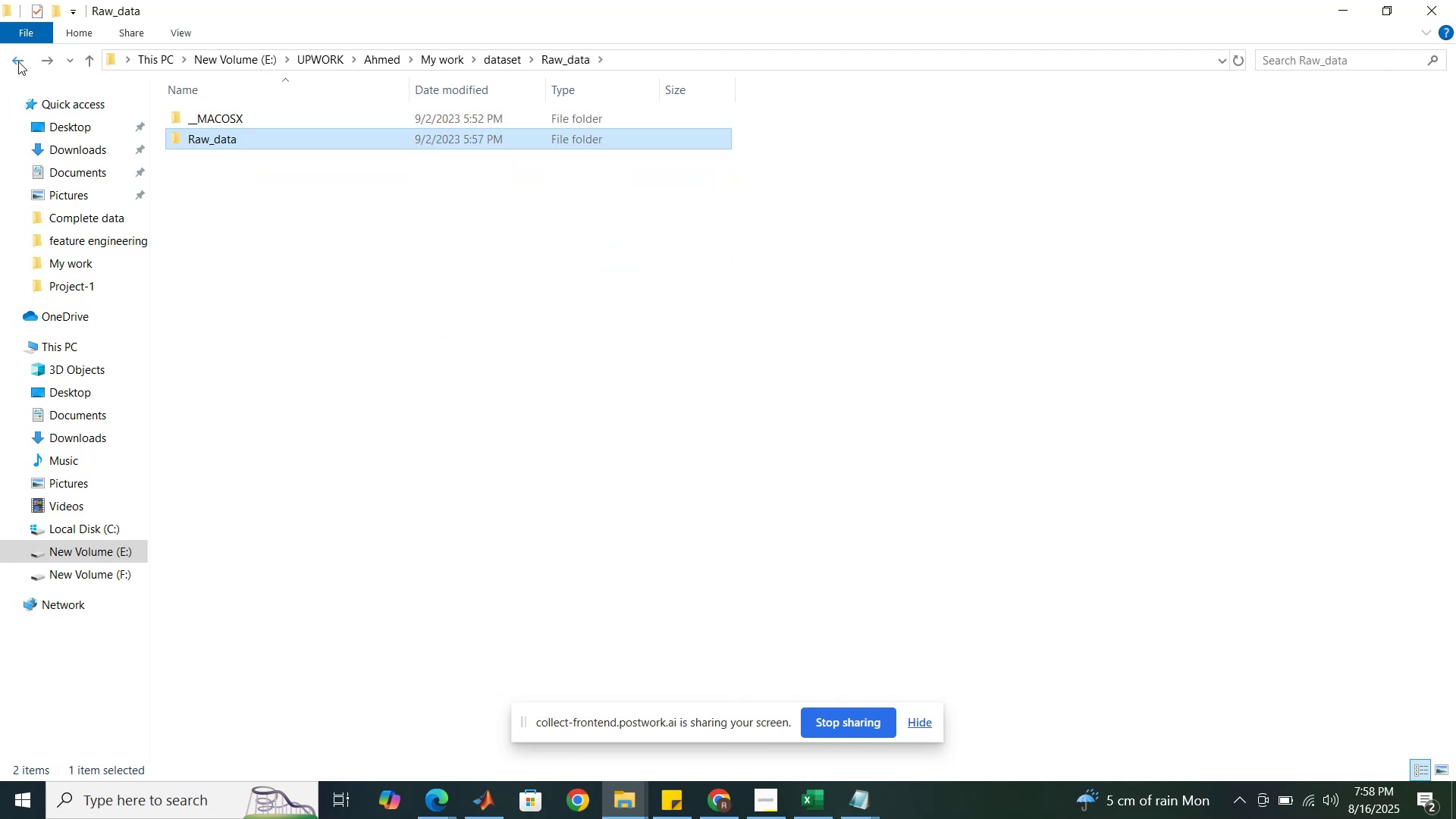 
left_click([18, 61])
 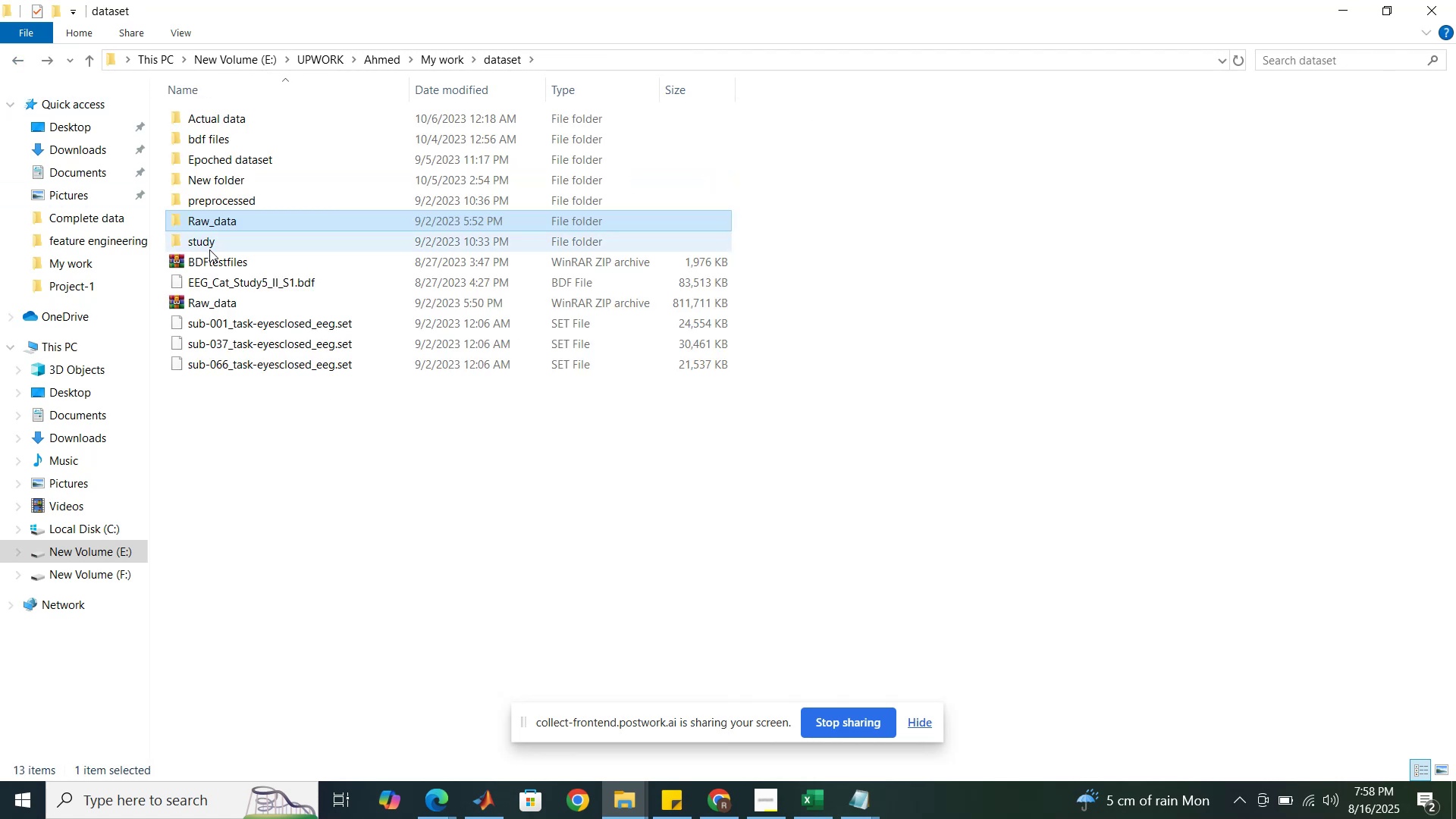 
double_click([210, 249])
 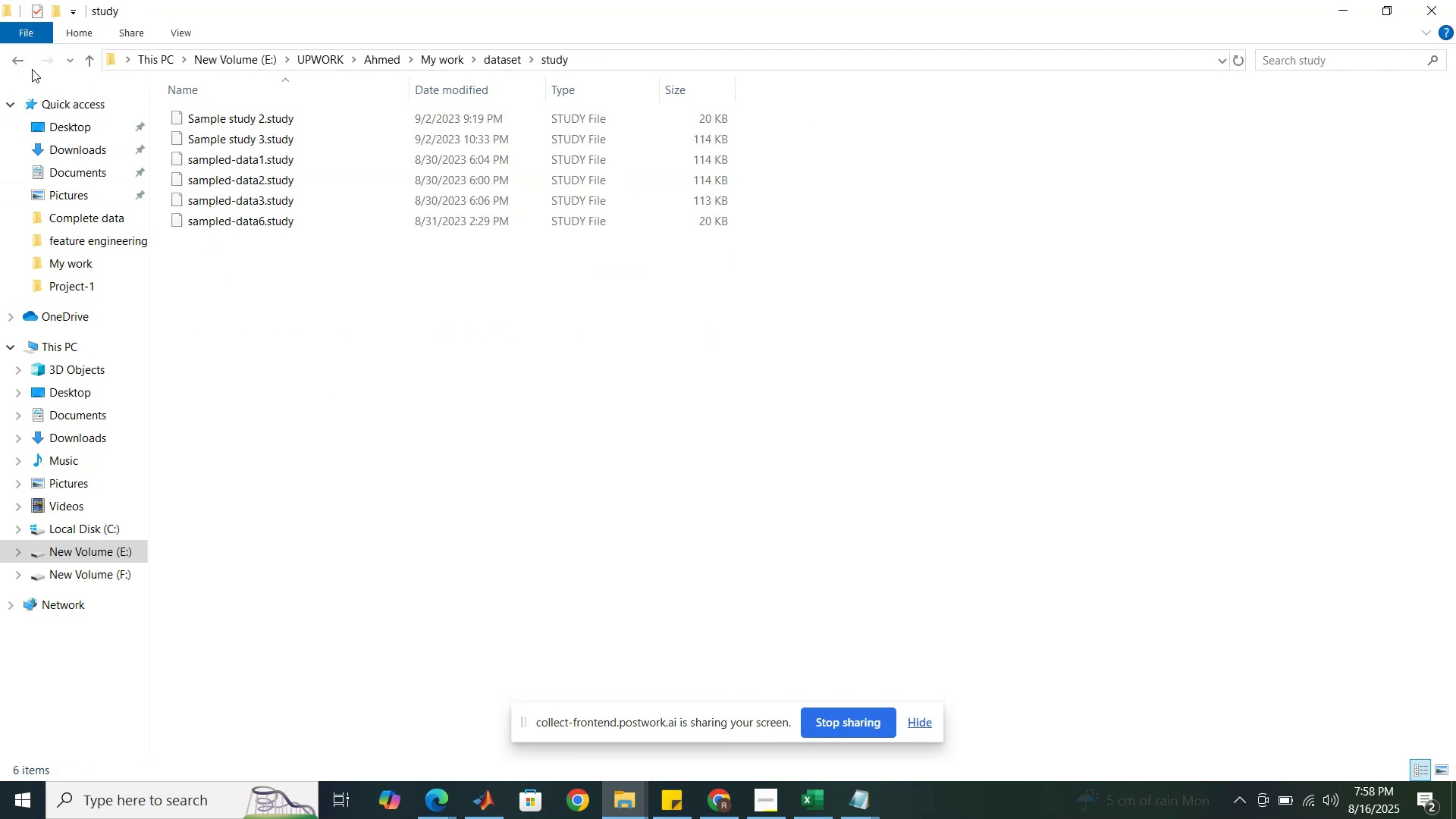 
left_click([17, 64])
 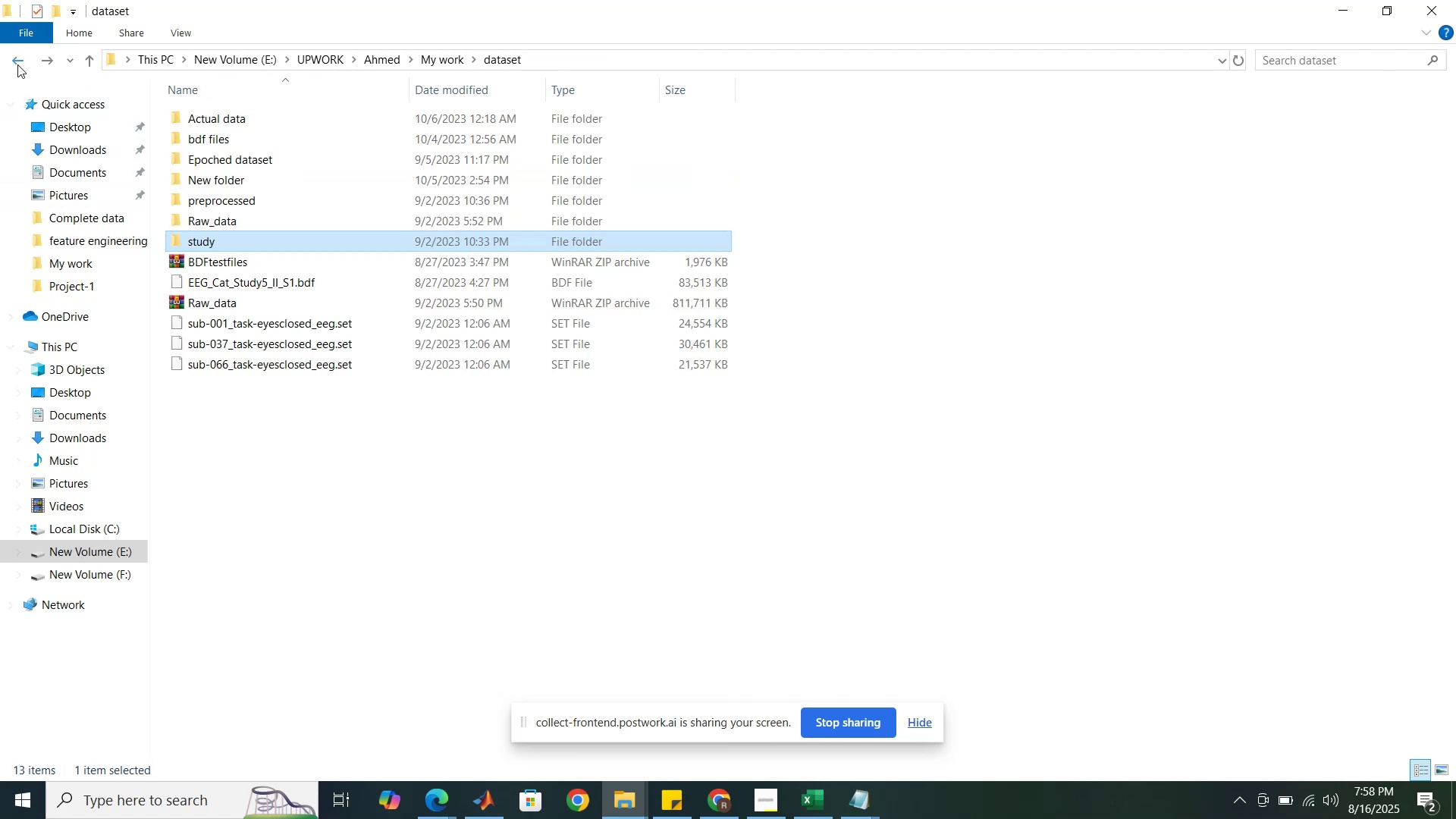 
left_click([17, 64])
 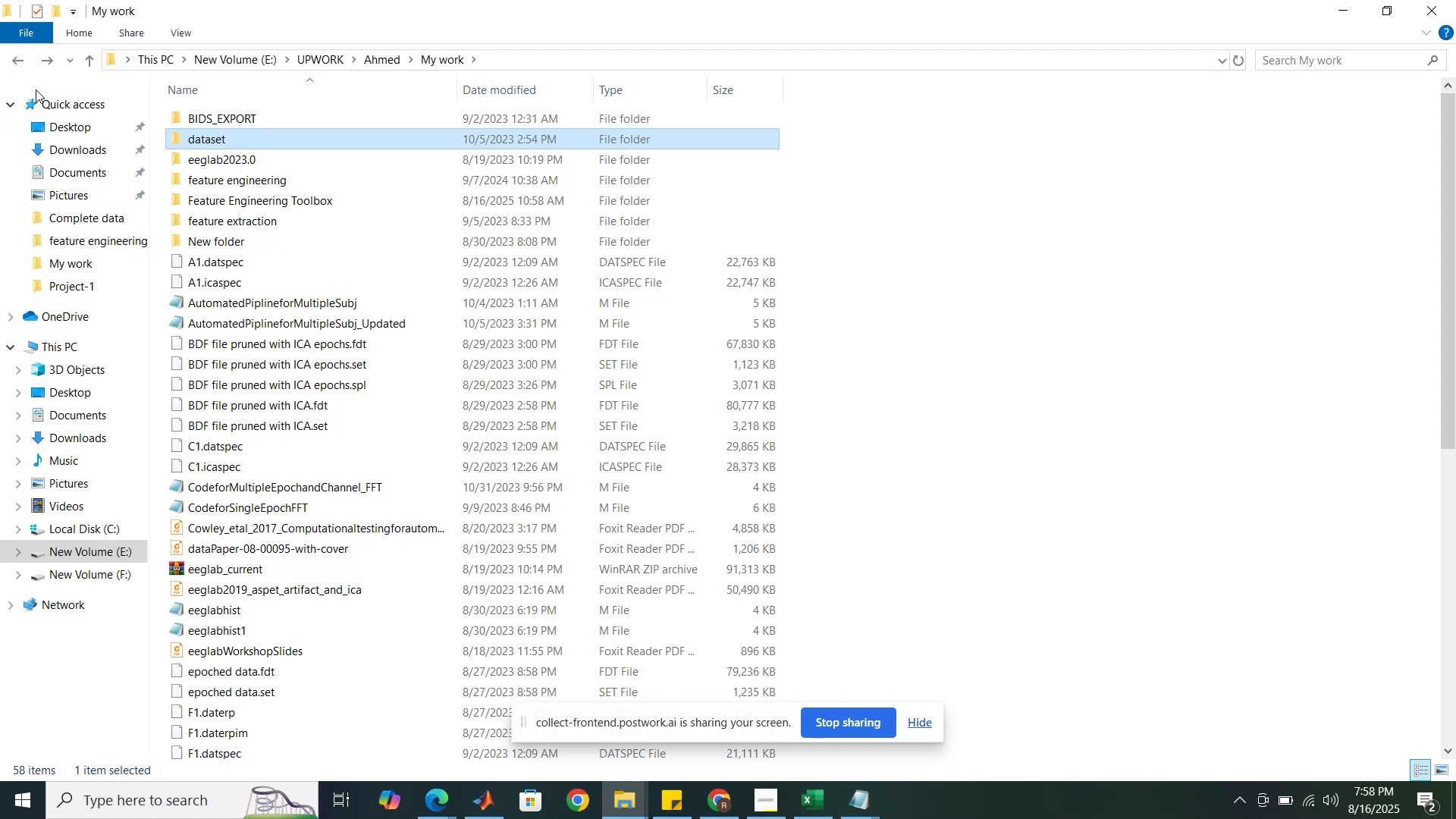 
mouse_move([36, 61])
 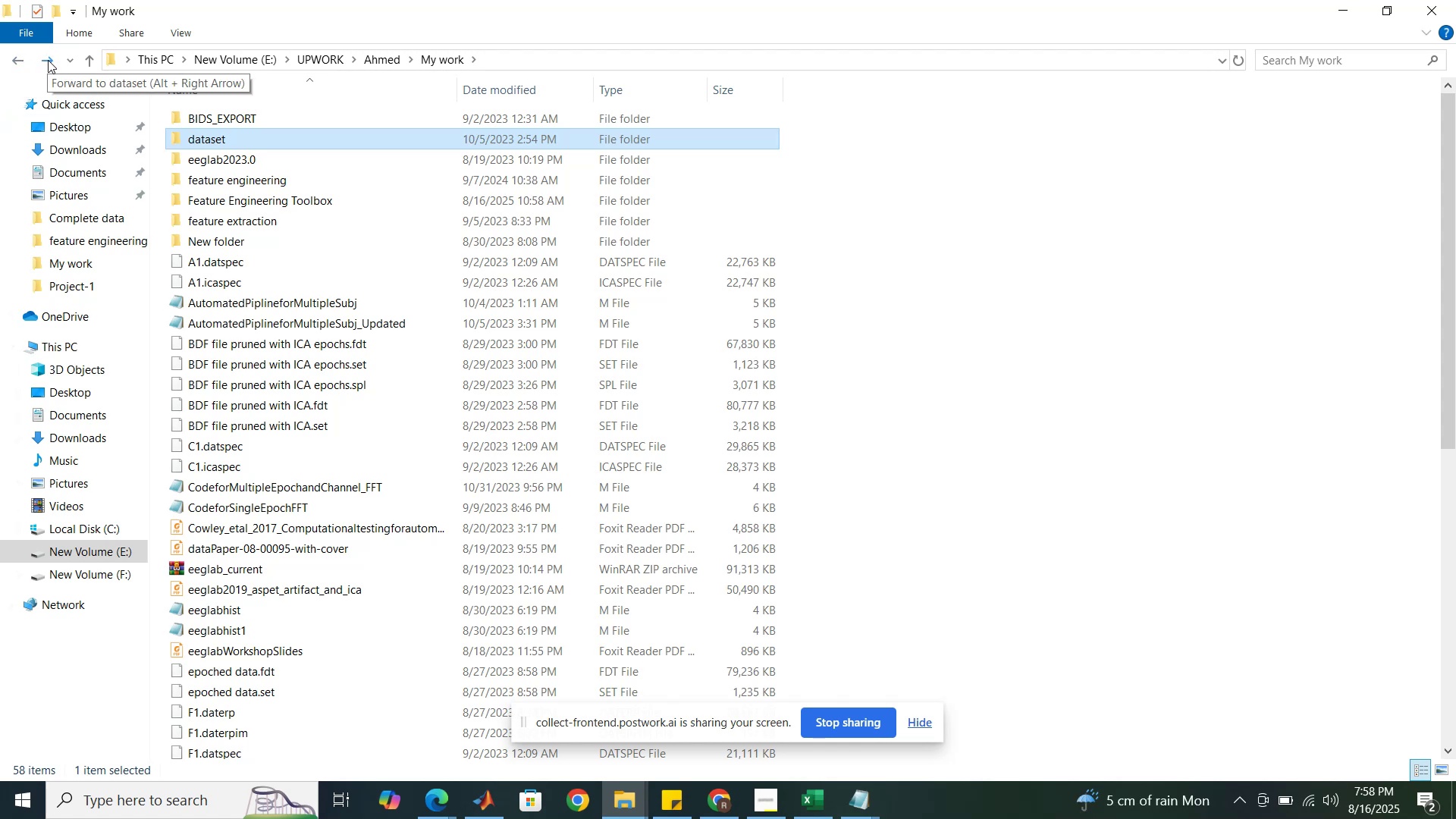 
left_click([48, 60])
 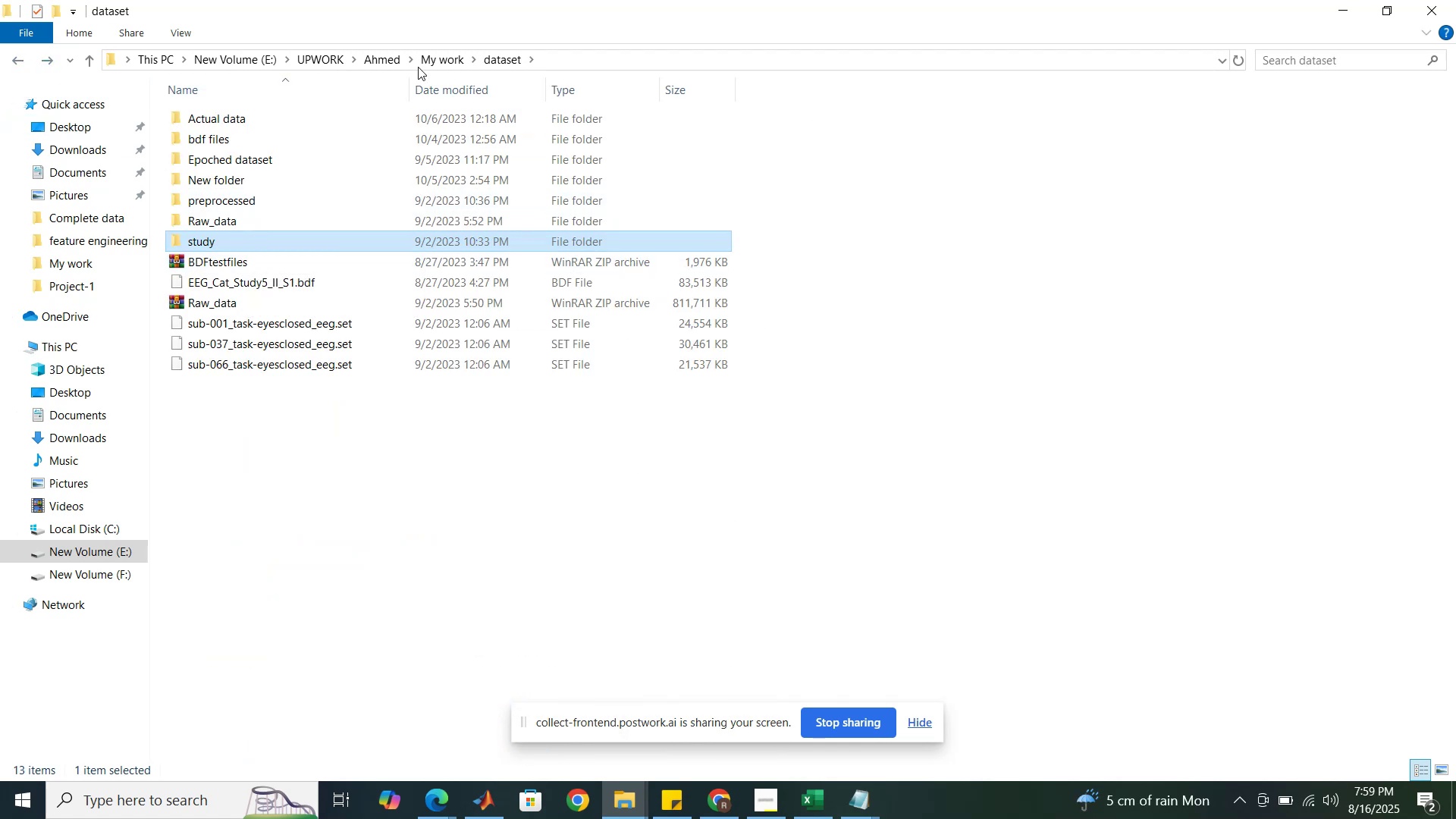 
left_click([440, 58])
 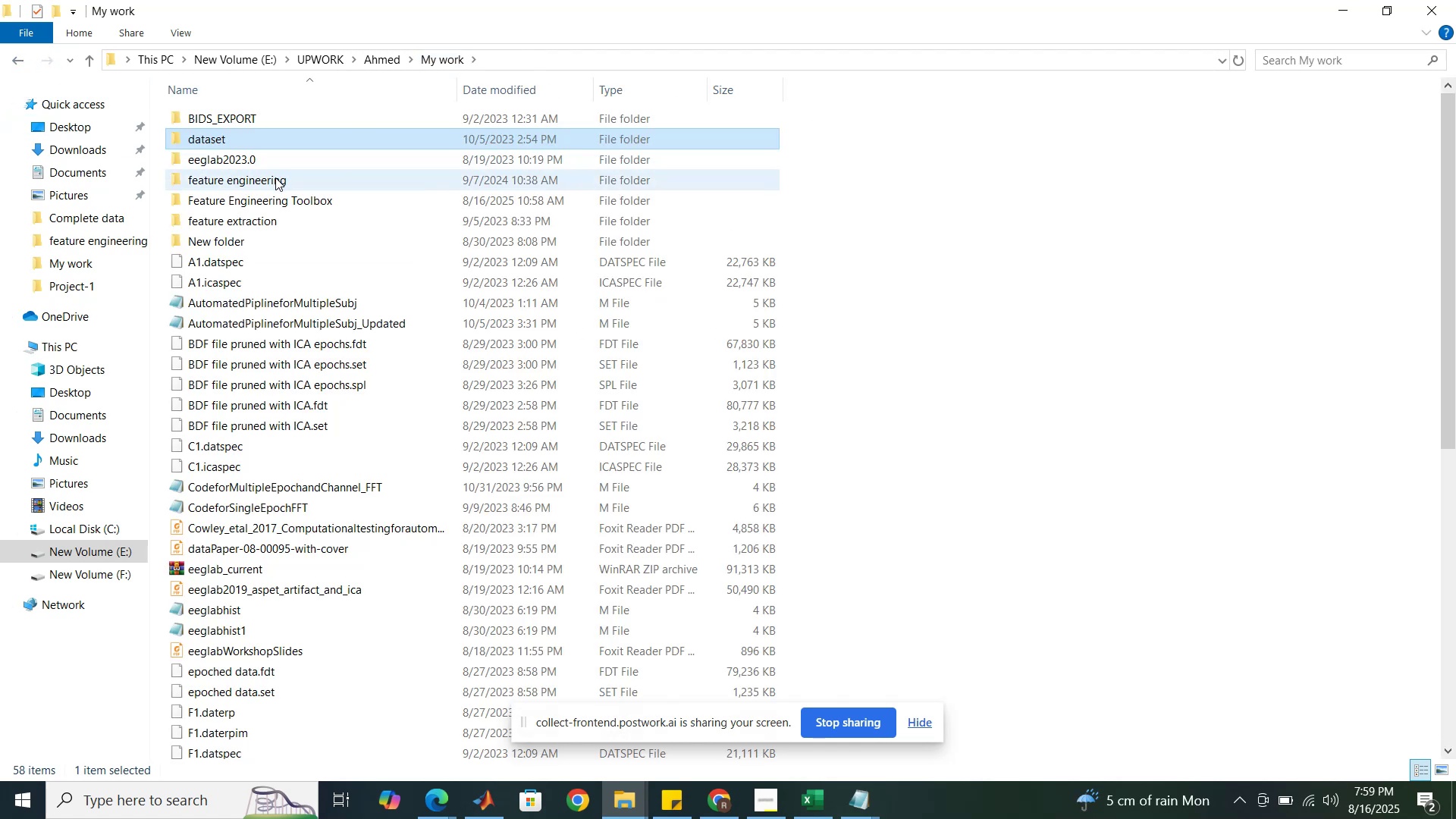 
double_click([275, 178])
 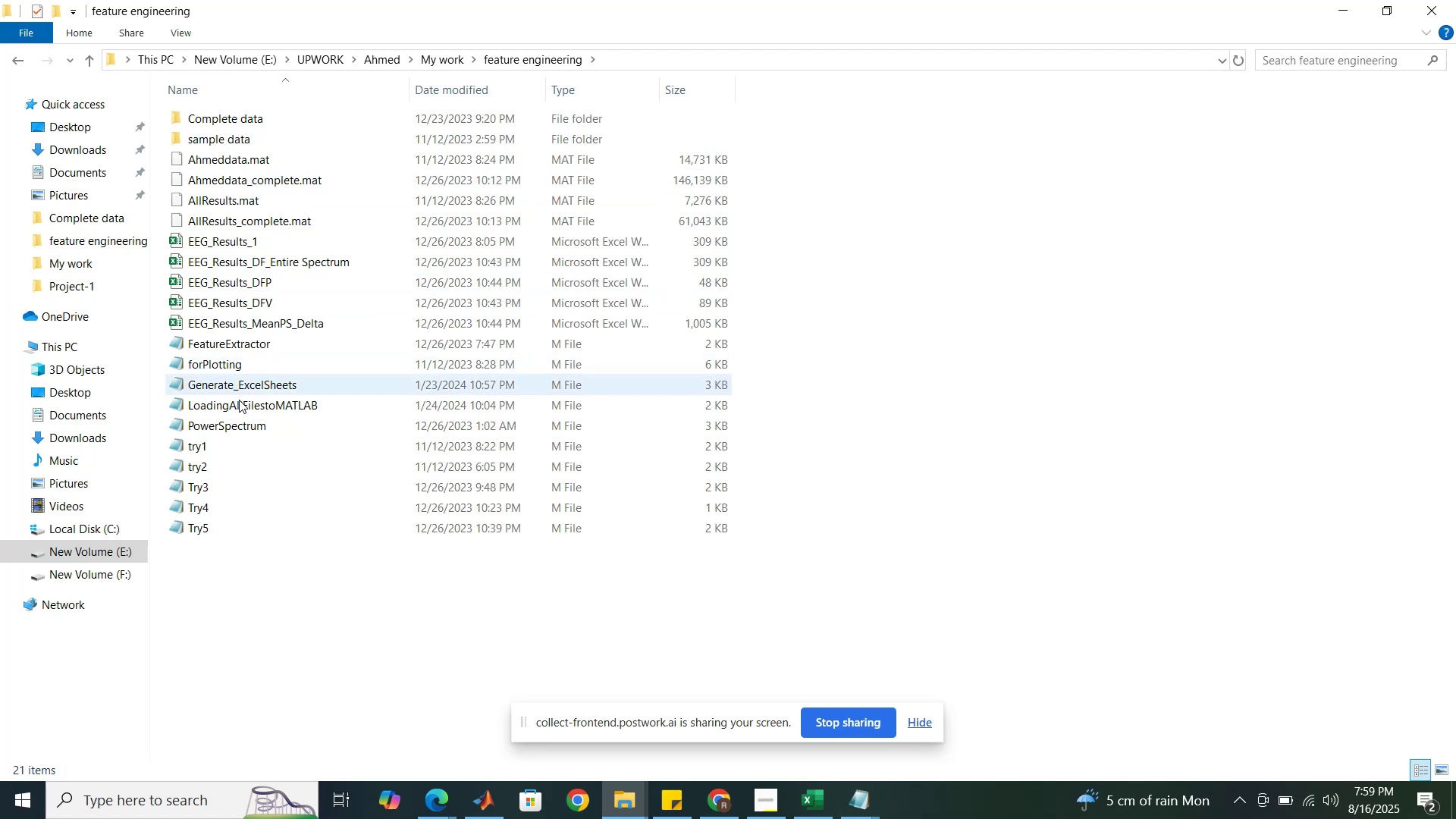 
left_click([239, 400])
 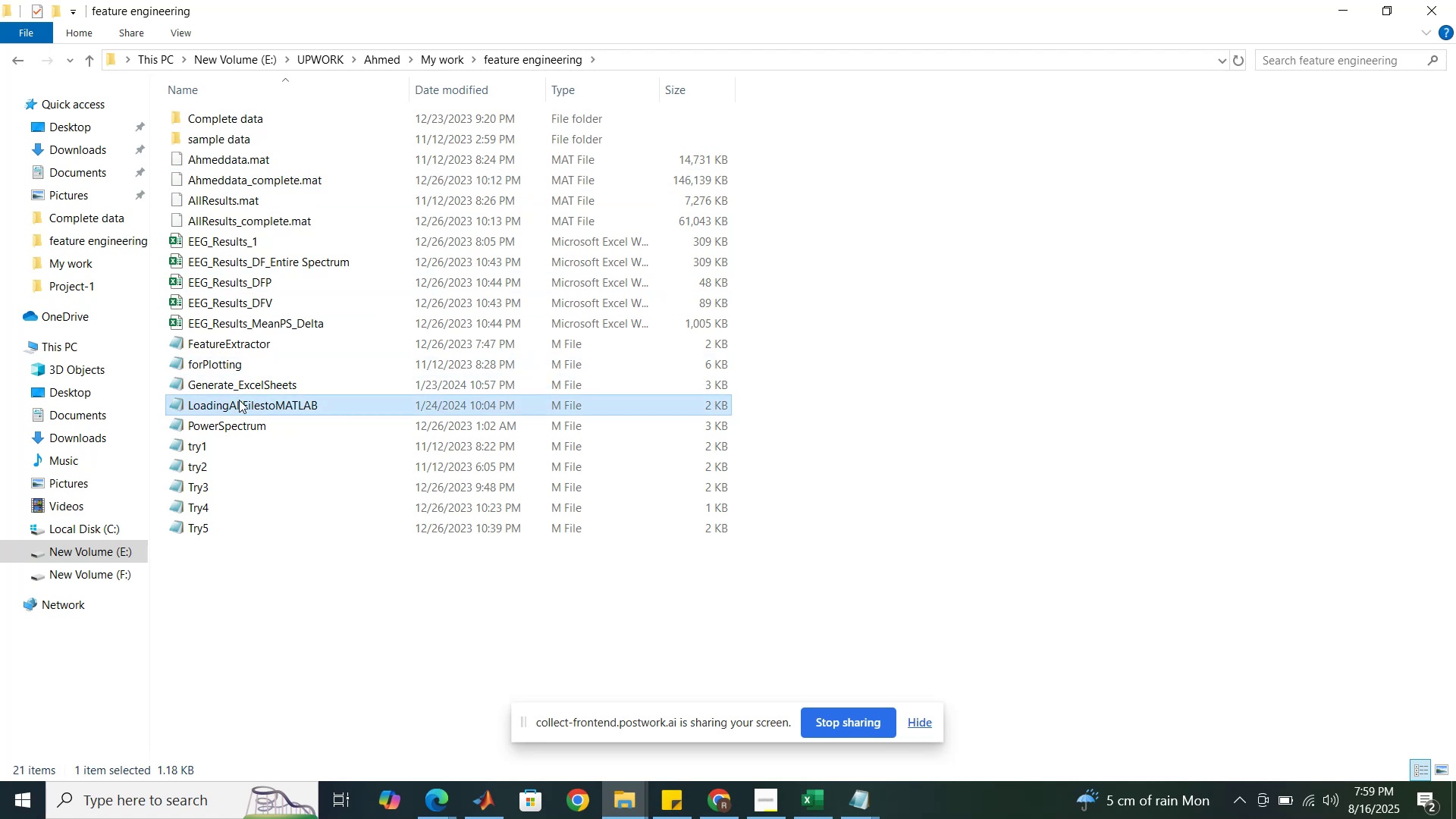 
hold_key(key=ControlLeft, duration=0.88)
 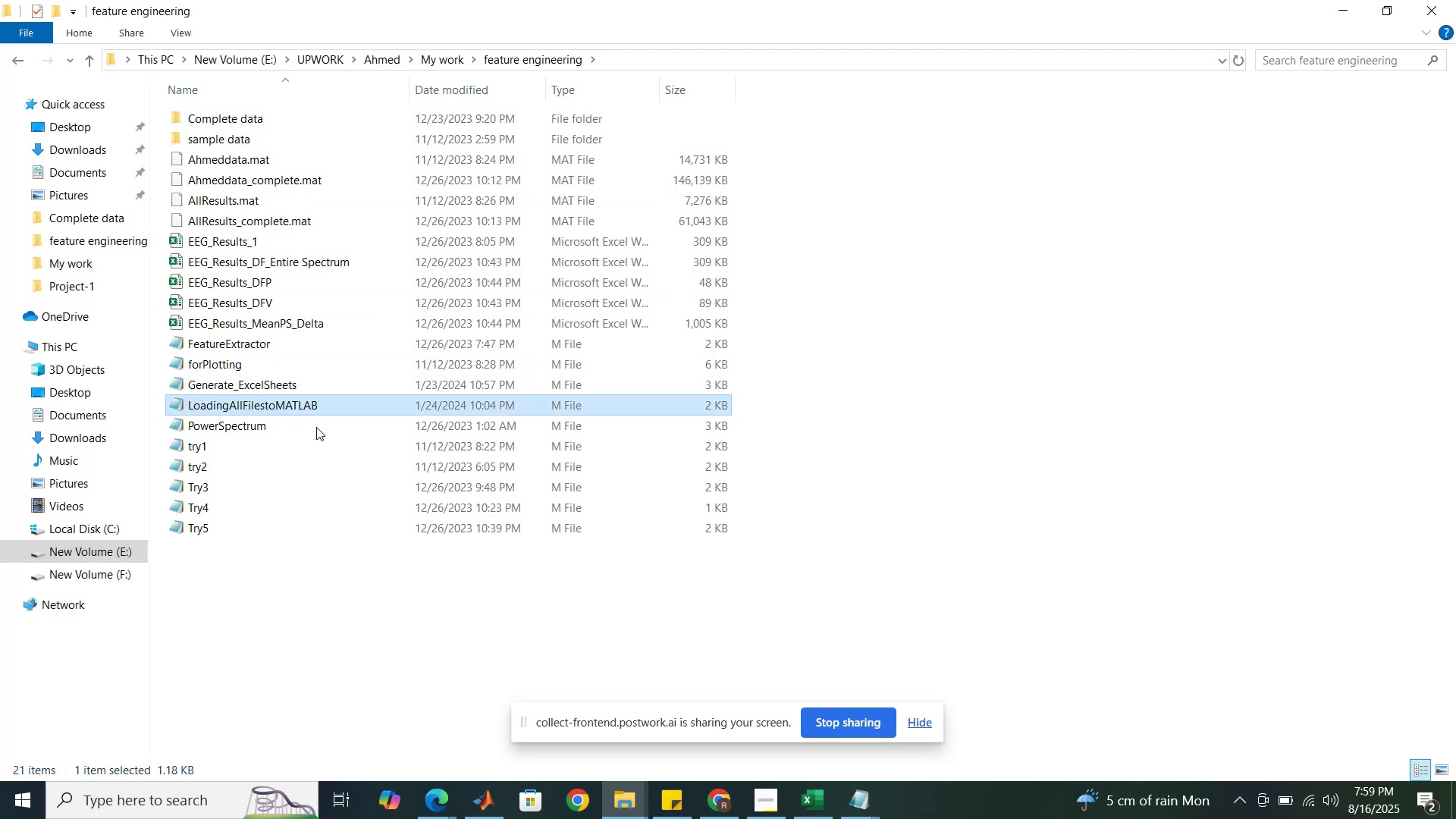 
hold_key(key=C, duration=0.38)
 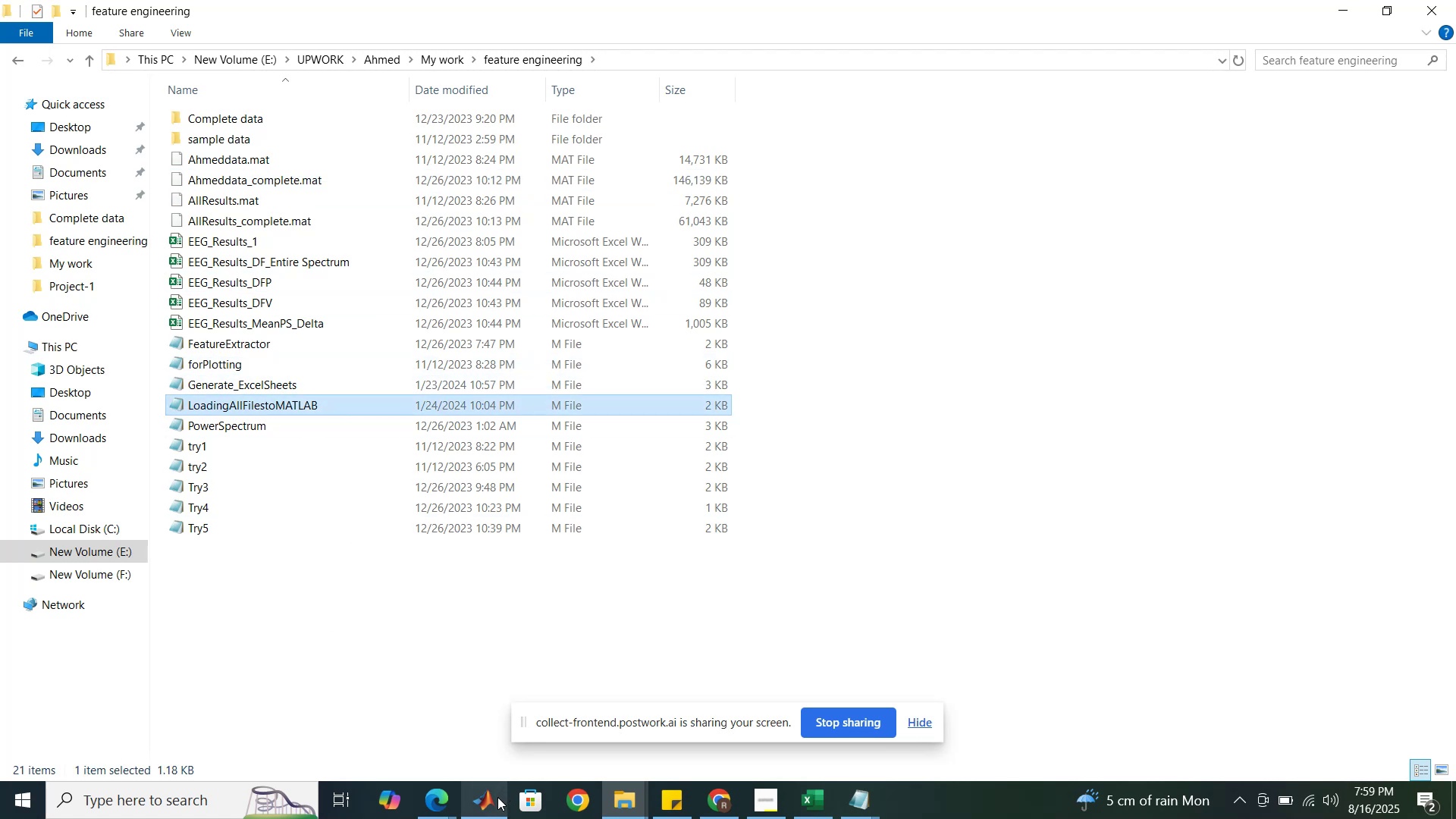 
left_click([629, 804])
 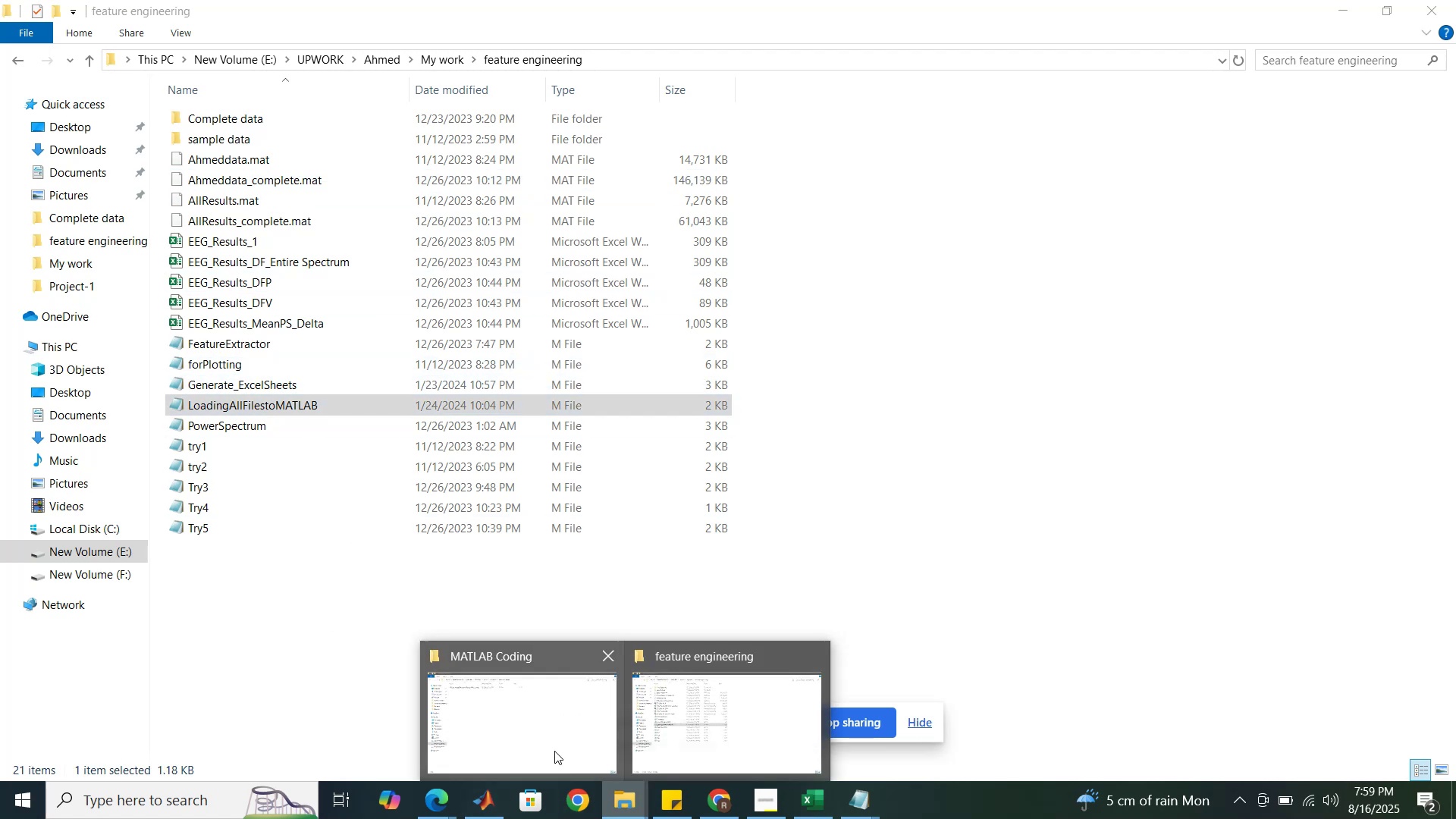 
left_click([554, 750])
 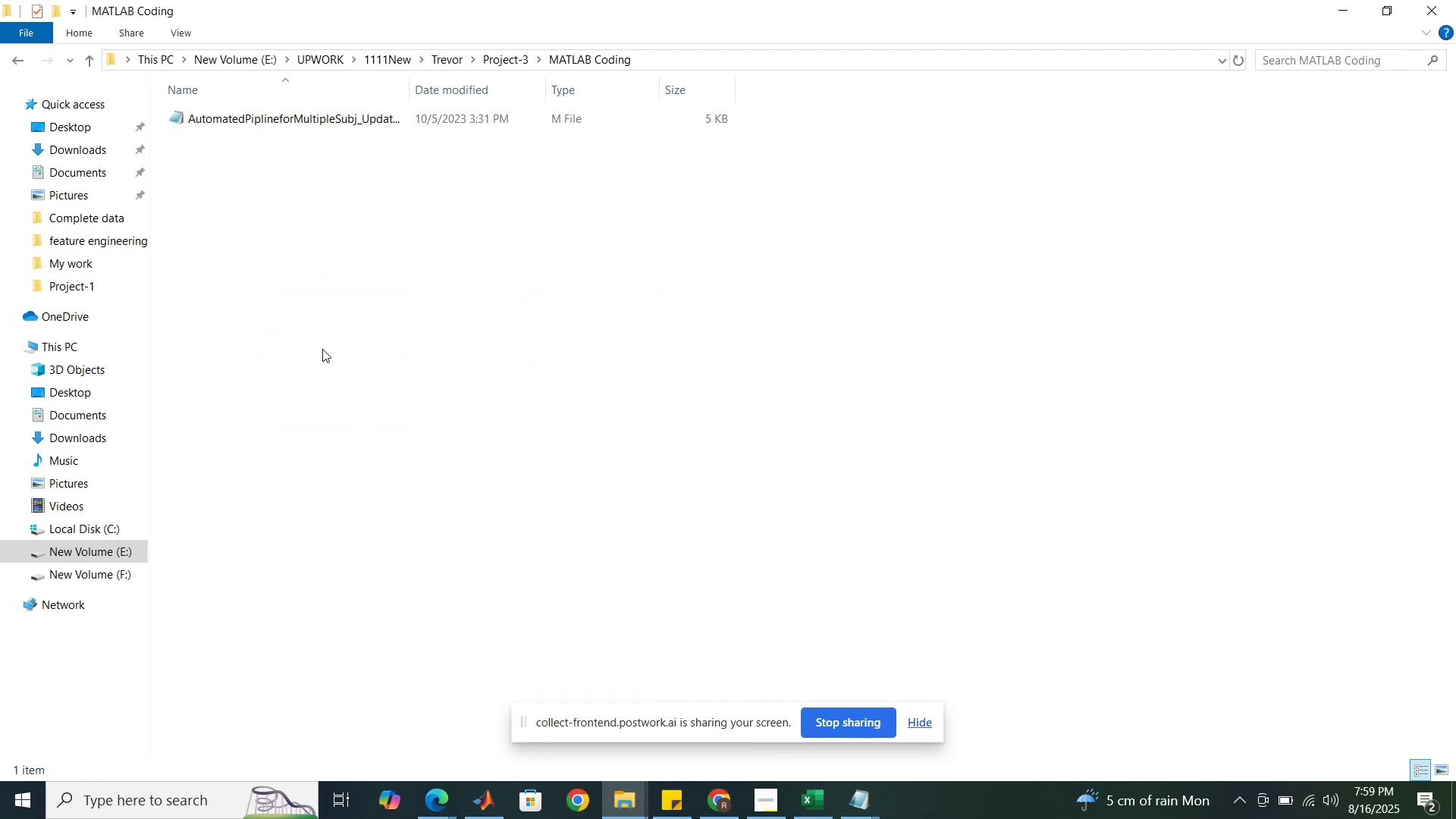 
left_click([316, 315])
 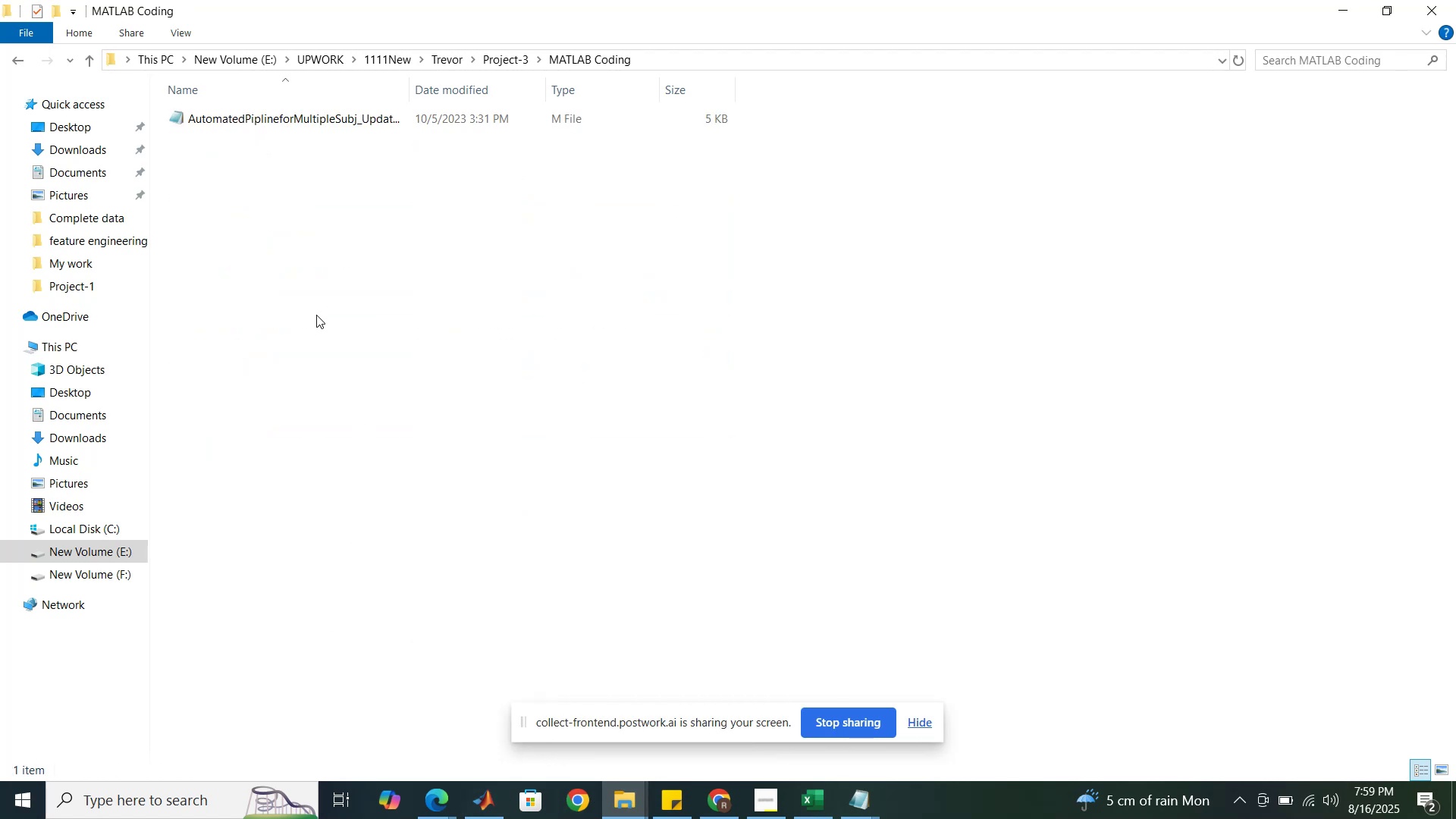 
key(Control+V)
 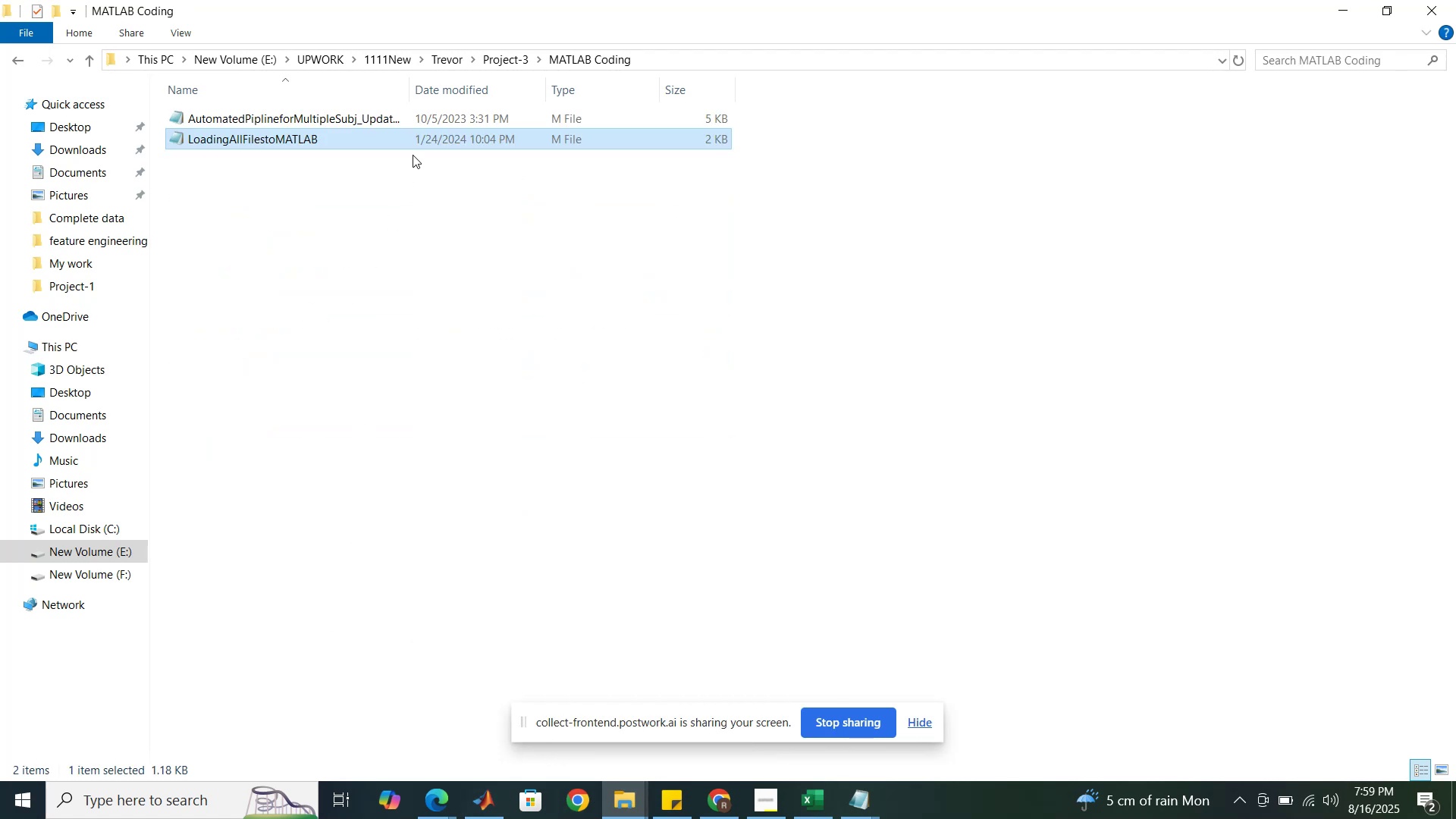 
left_click([403, 260])
 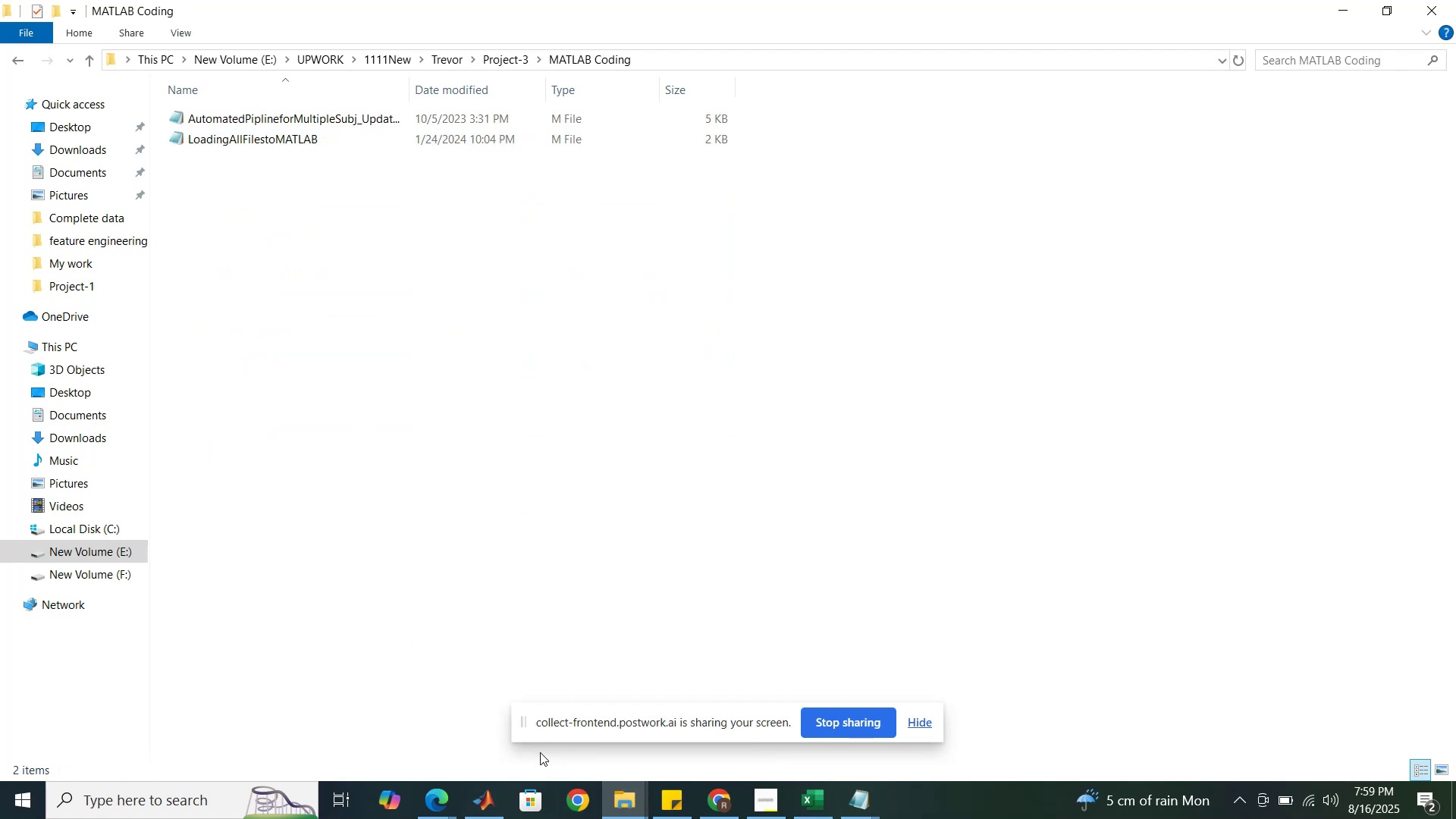 
left_click([494, 798])
 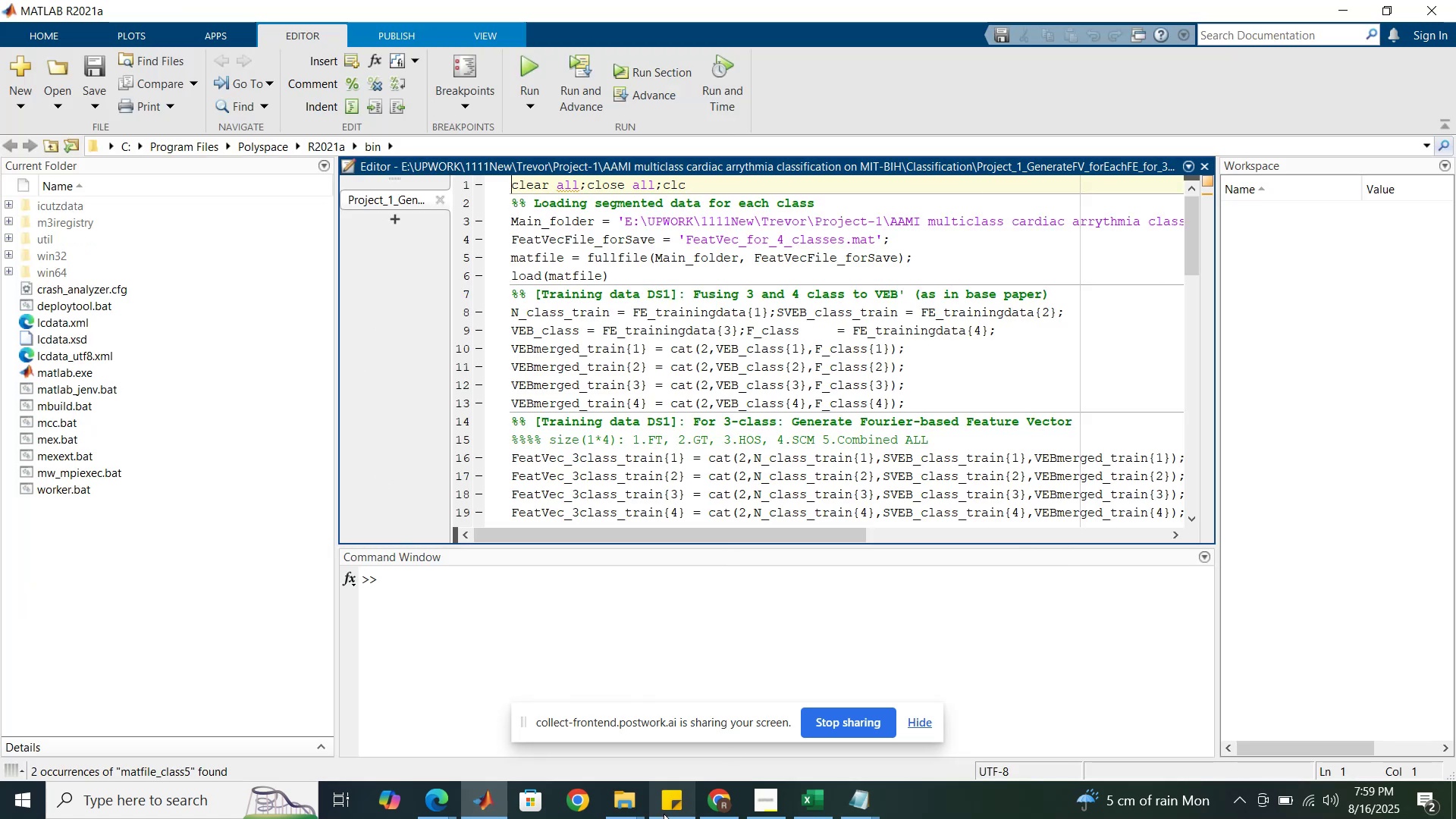 
left_click([619, 809])
 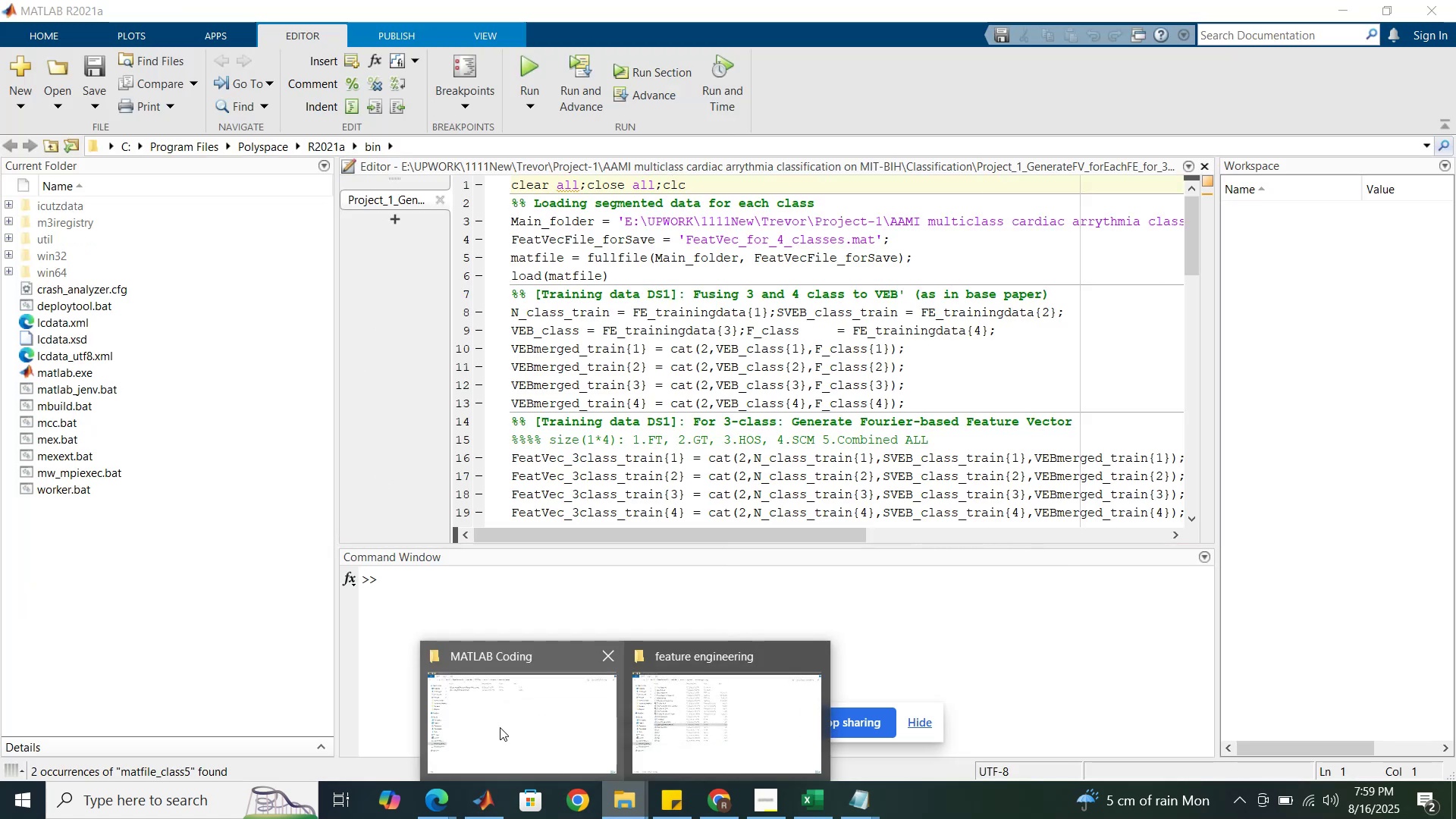 
left_click([500, 727])
 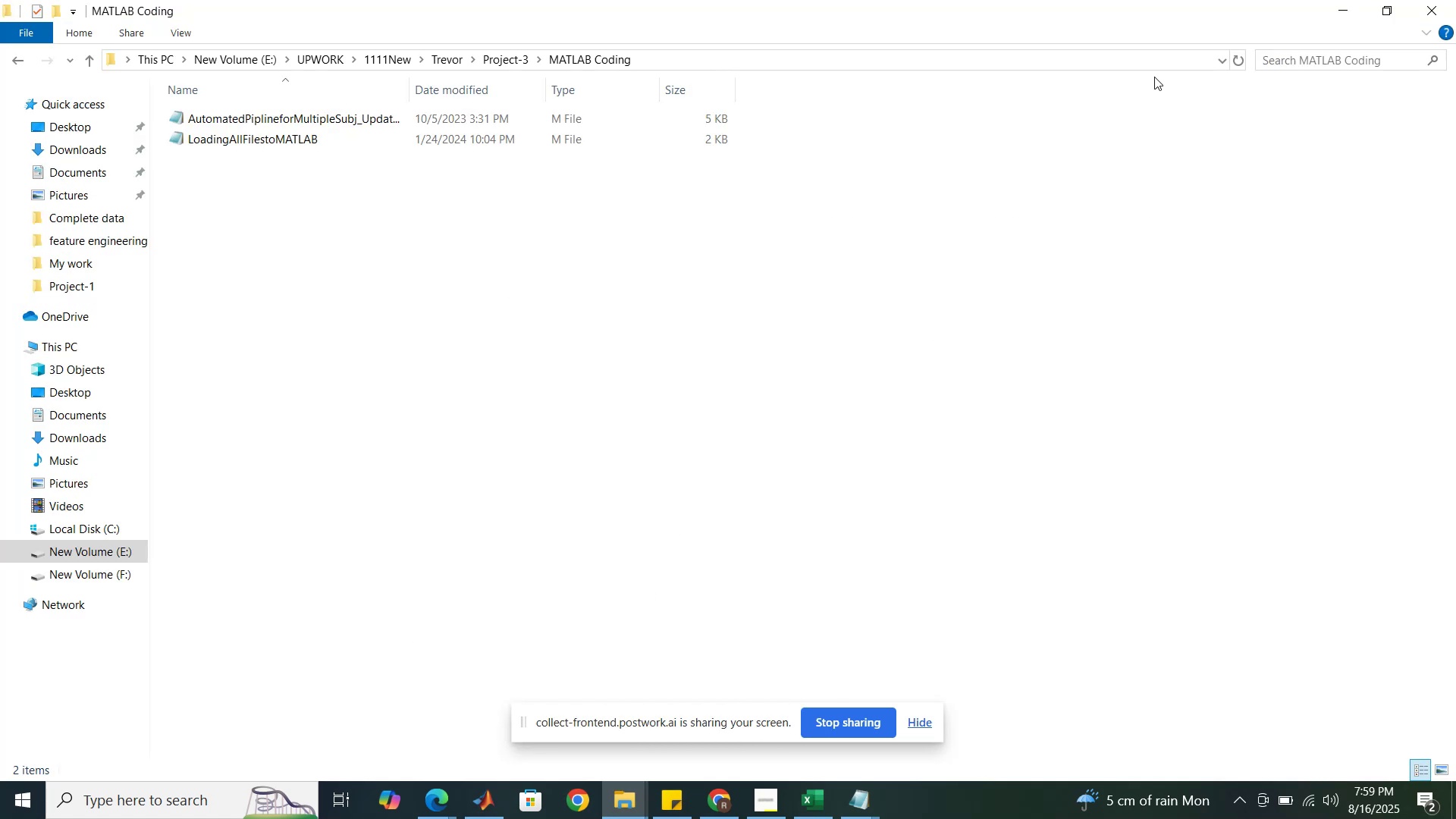 
left_click([1157, 58])
 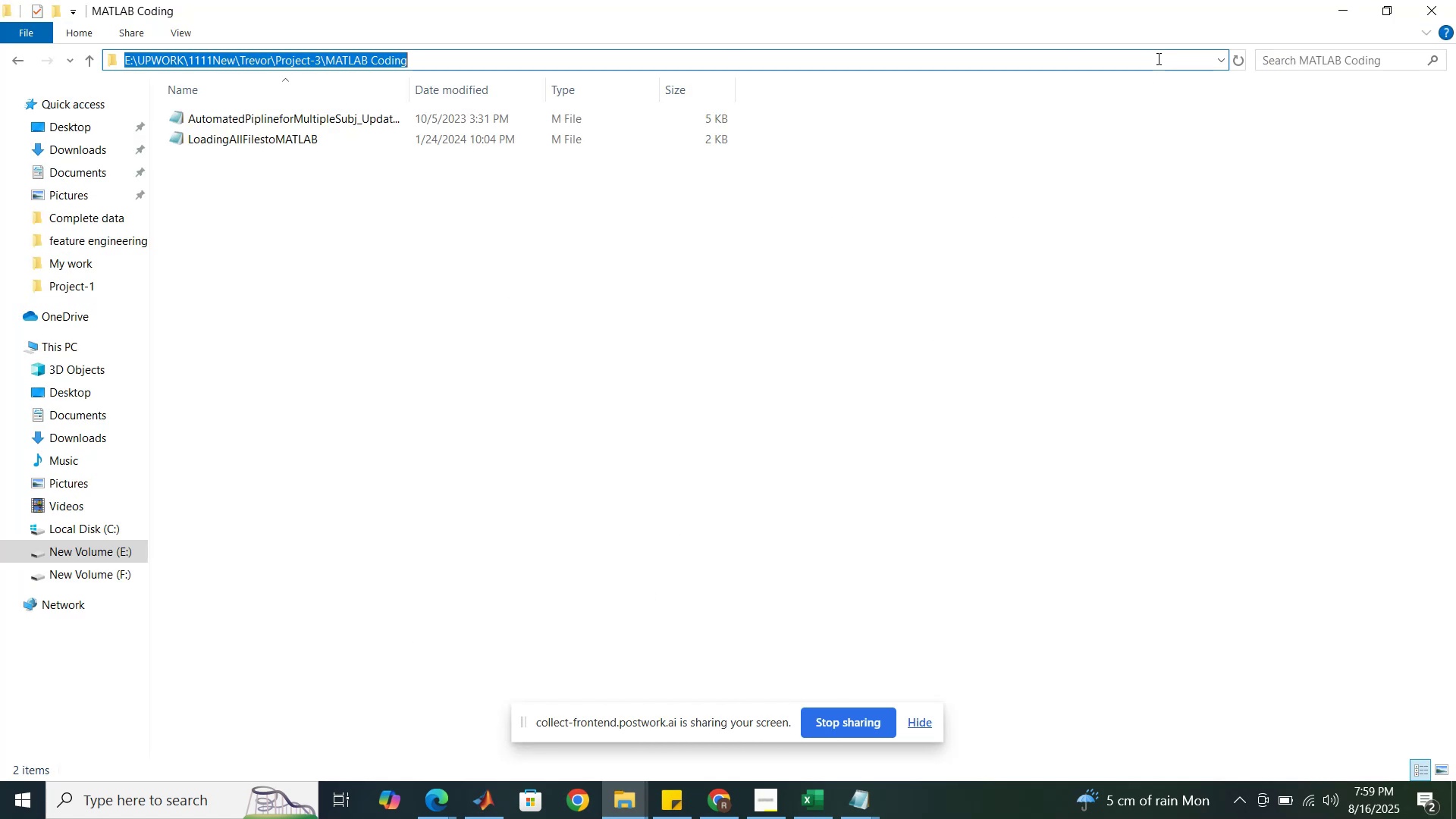 
key(Control+C)
 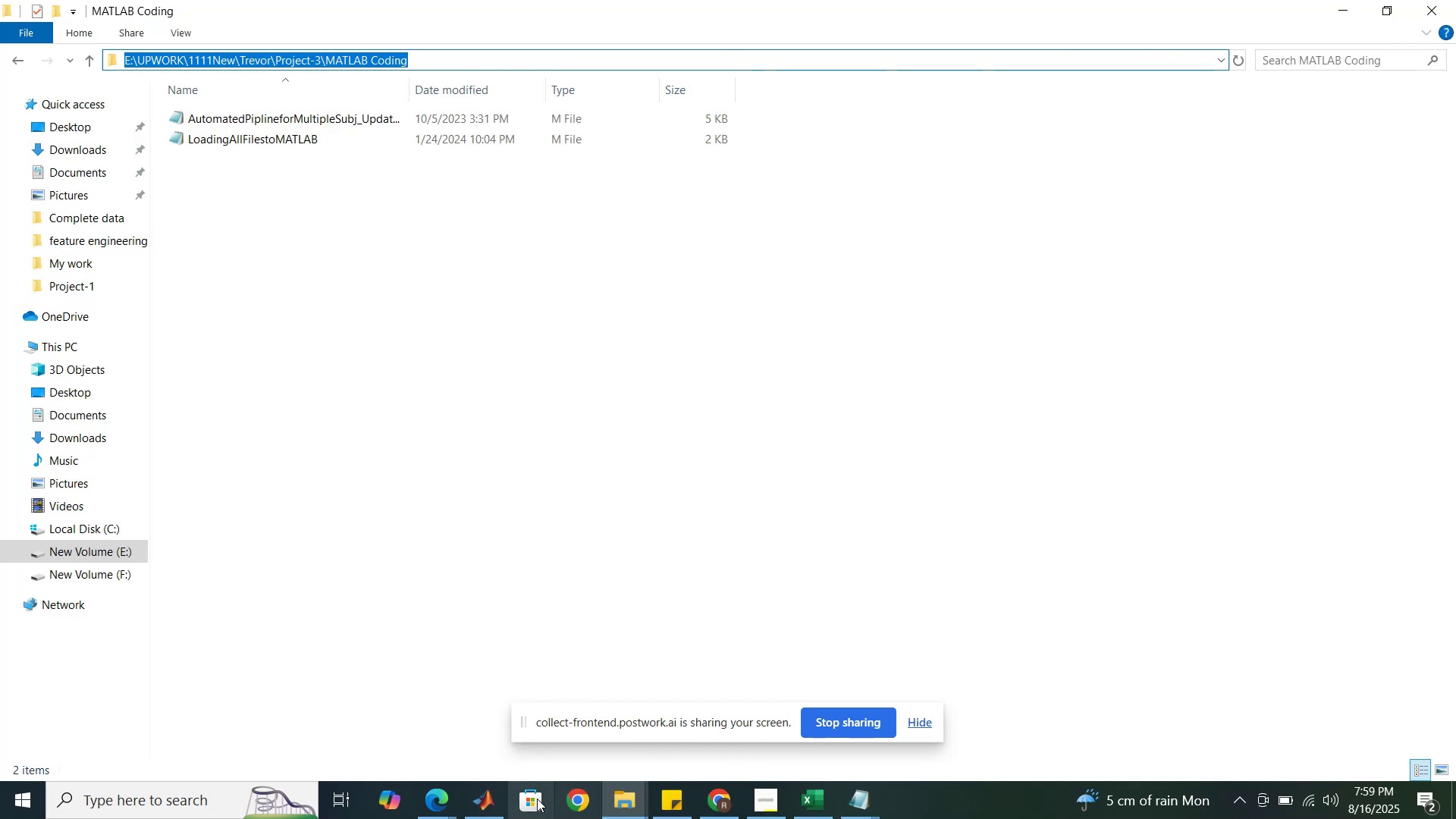 
left_click([494, 803])
 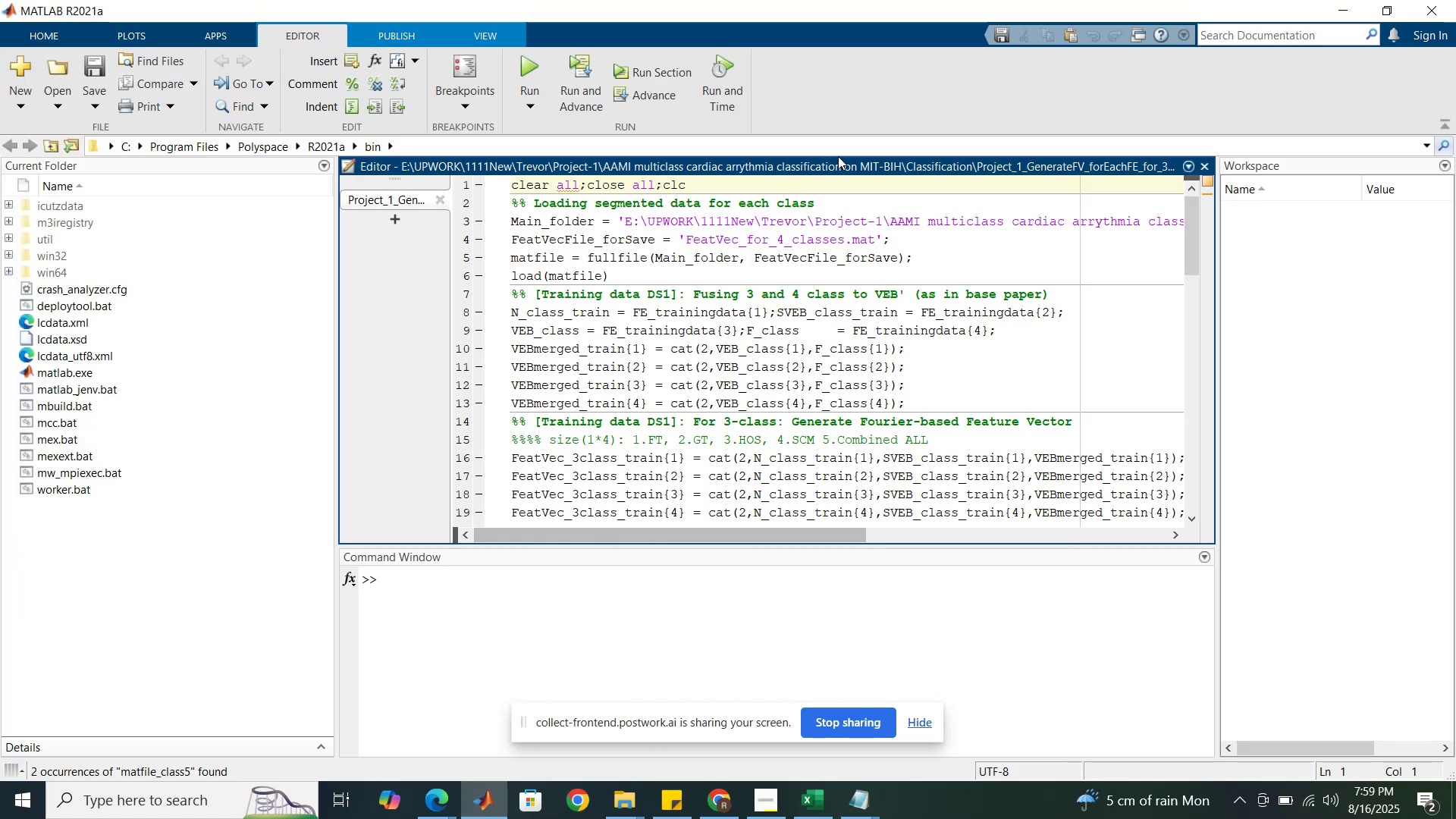 
left_click([842, 149])
 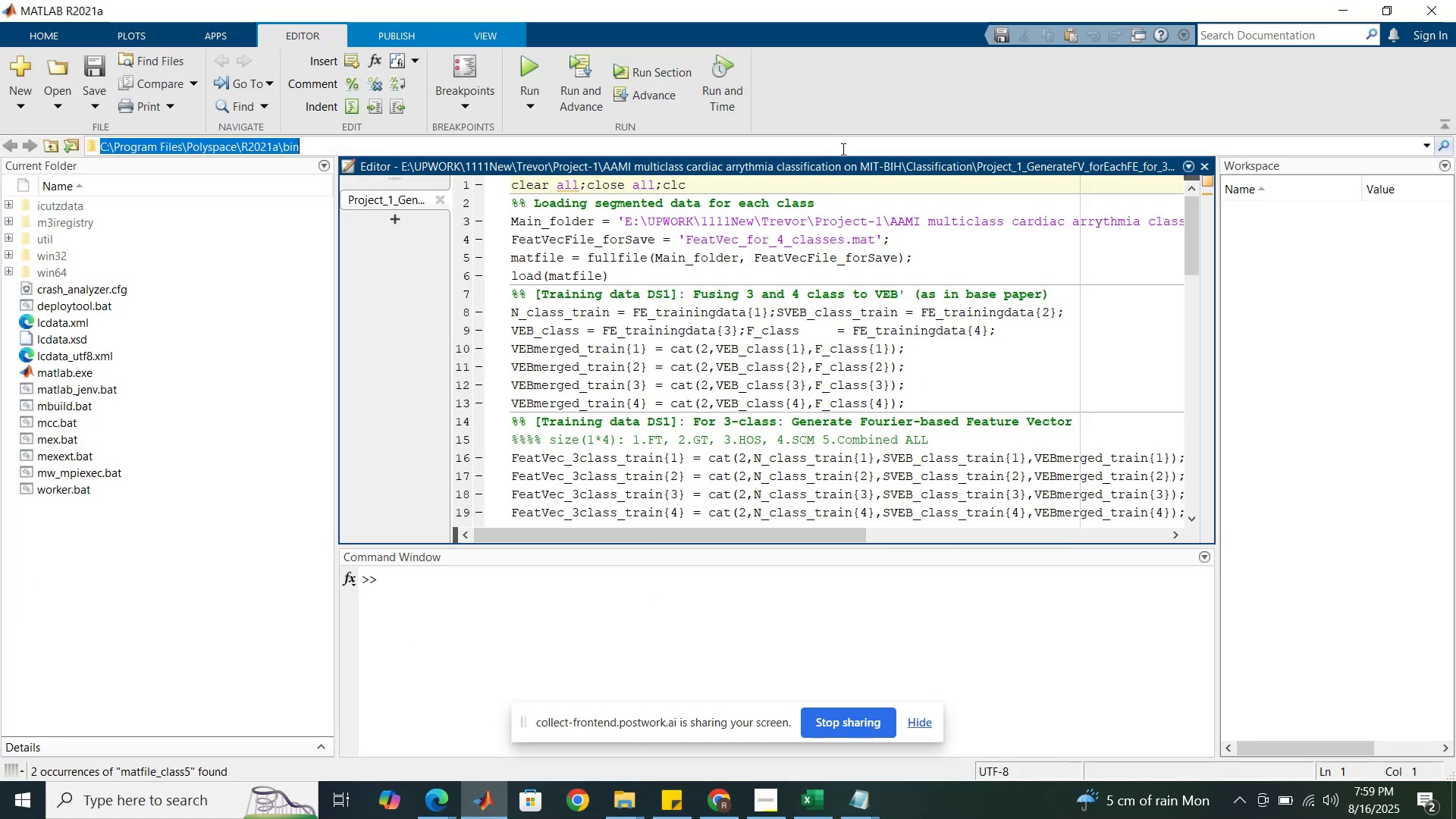 
key(Control+V)
 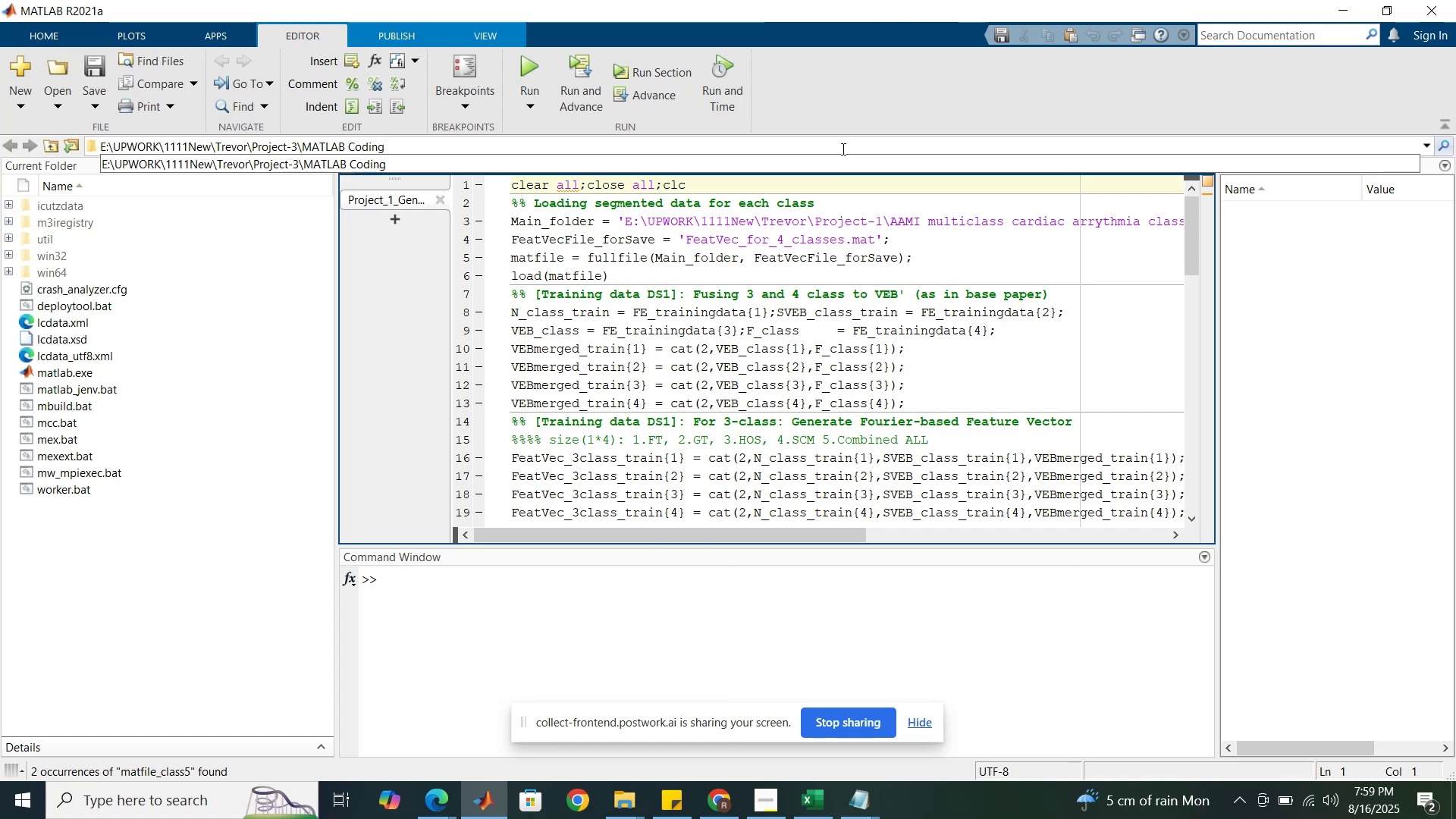 
key(Enter)
 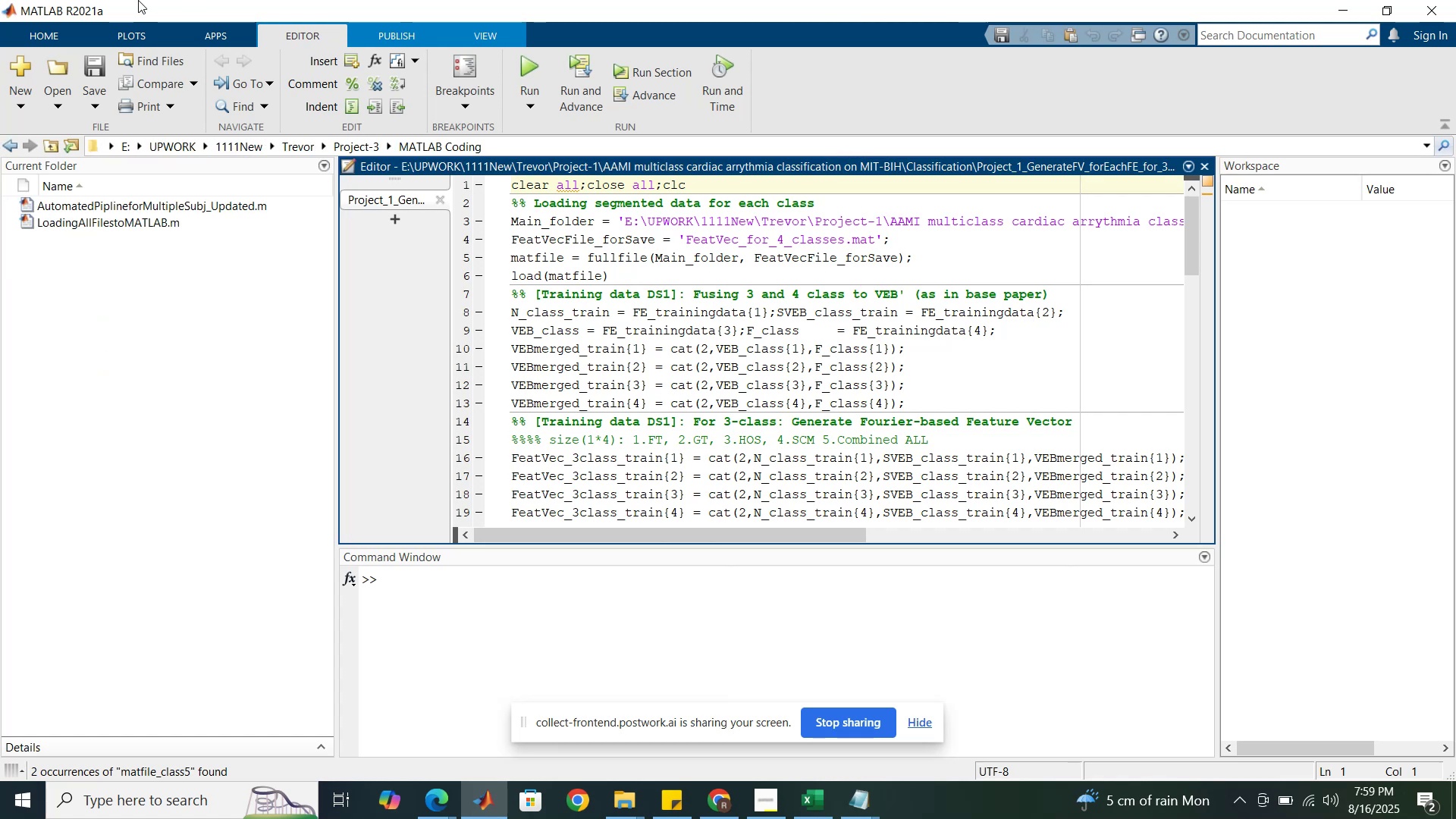 
wait(12.69)
 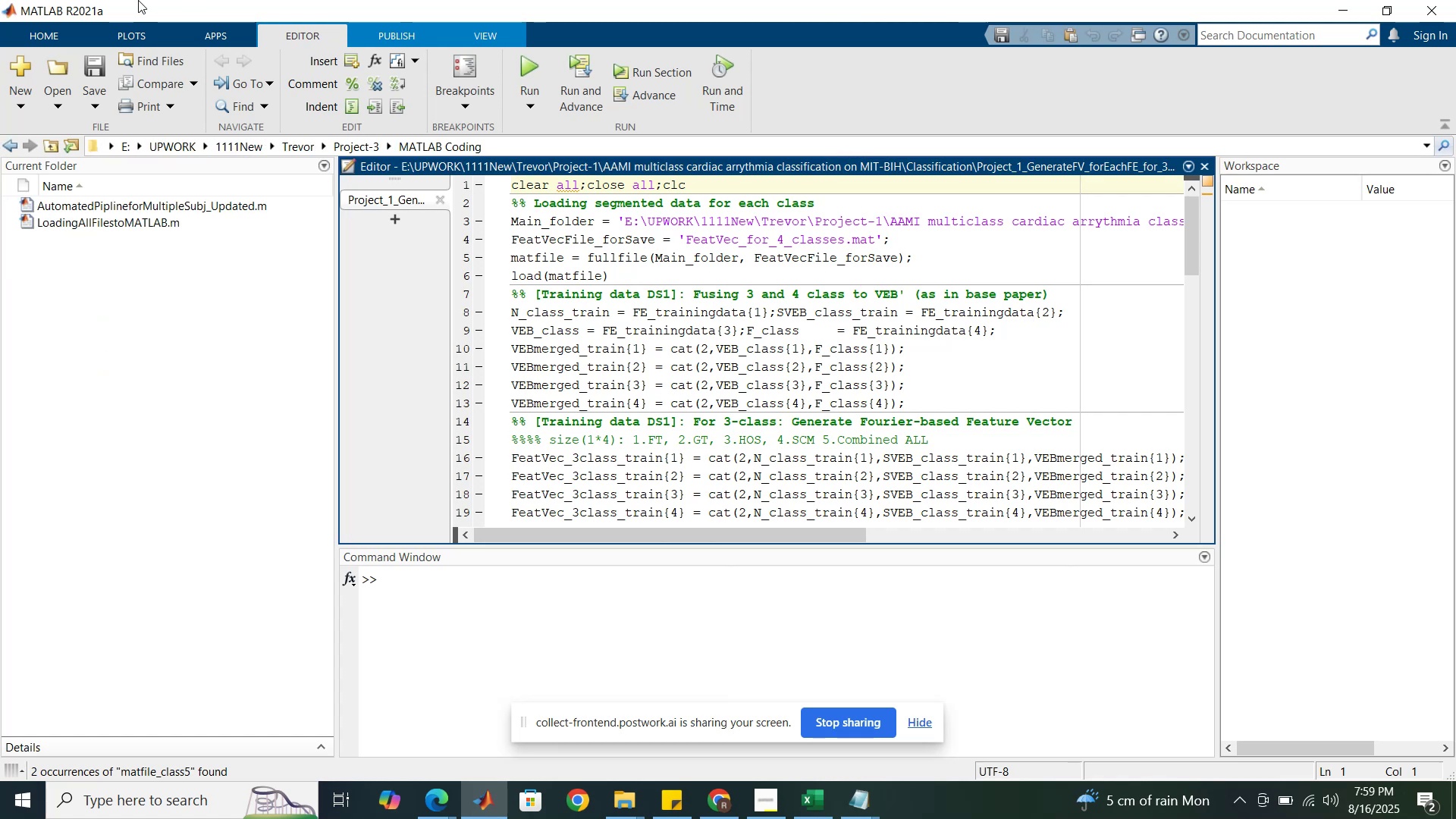 
left_click([404, 218])
 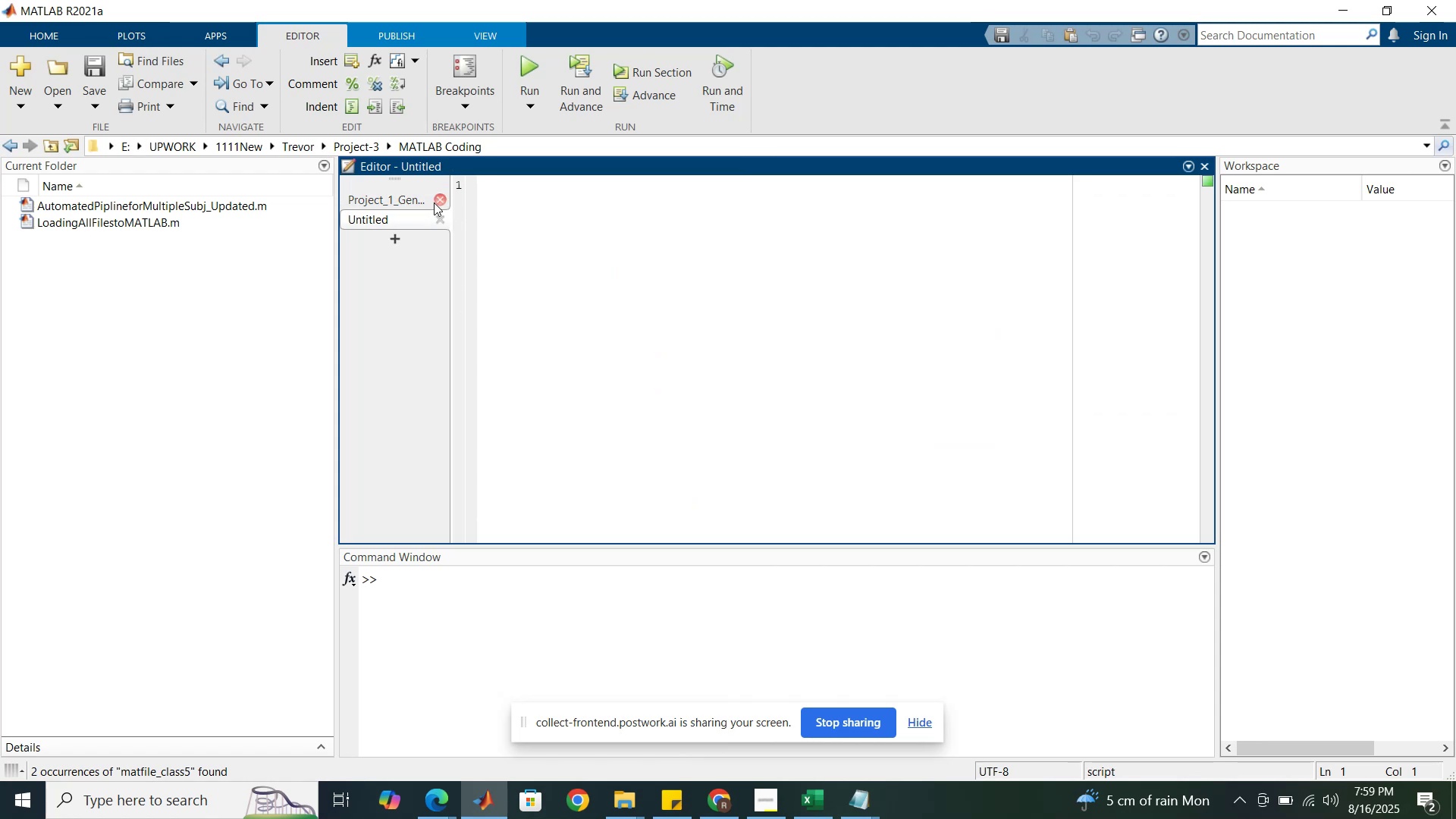 
left_click([436, 202])
 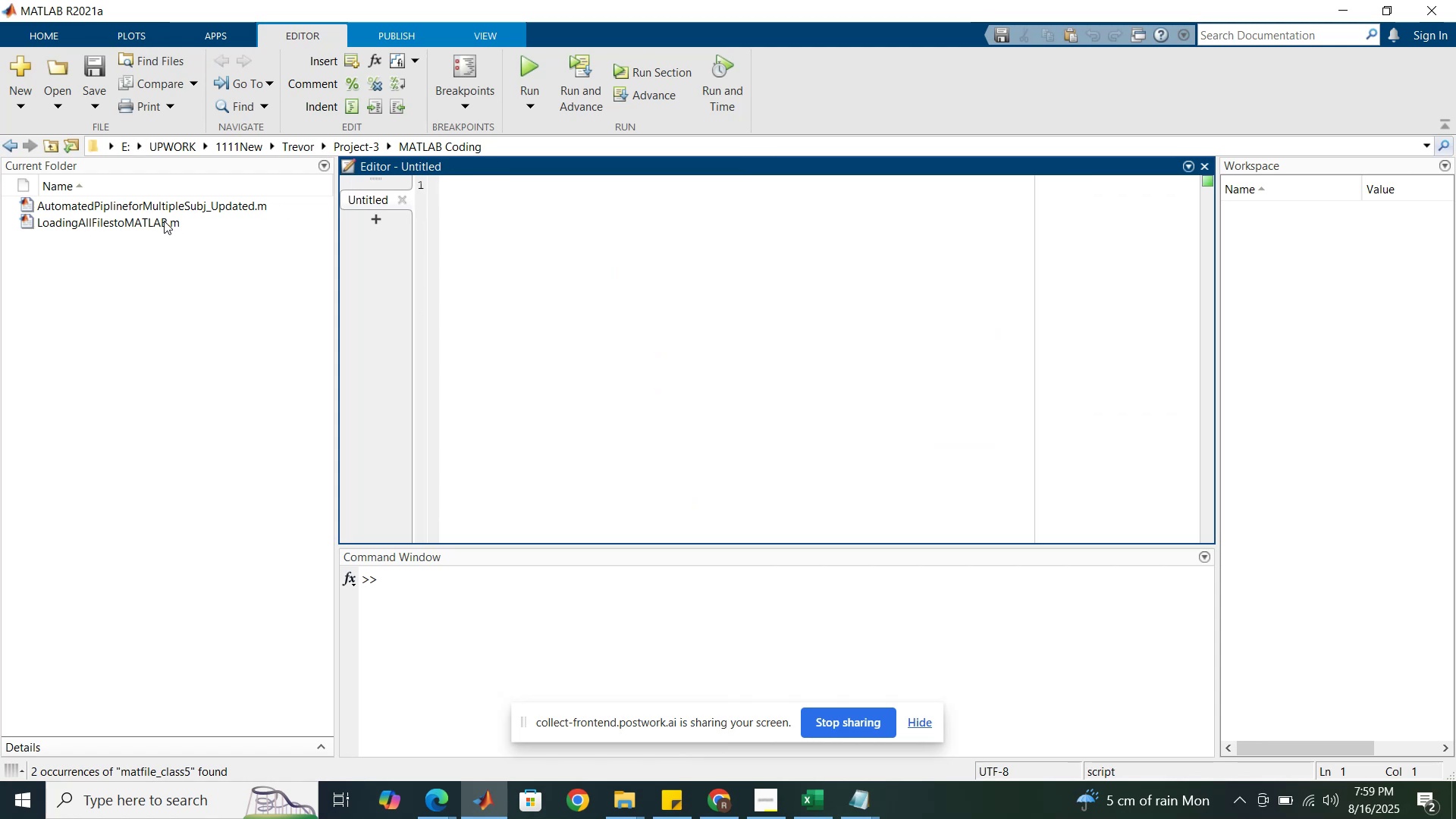 
left_click([164, 221])
 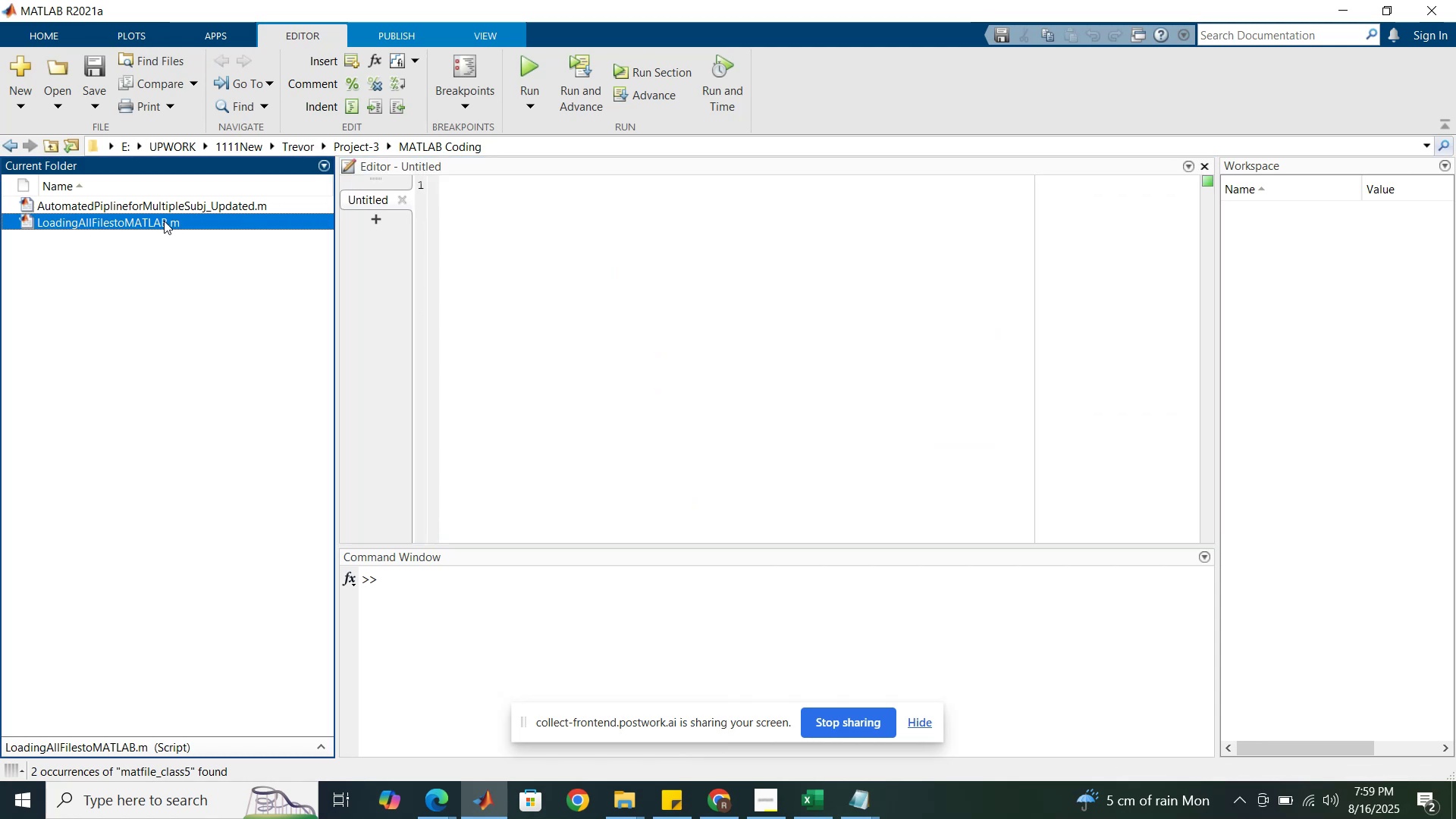 
double_click([164, 221])
 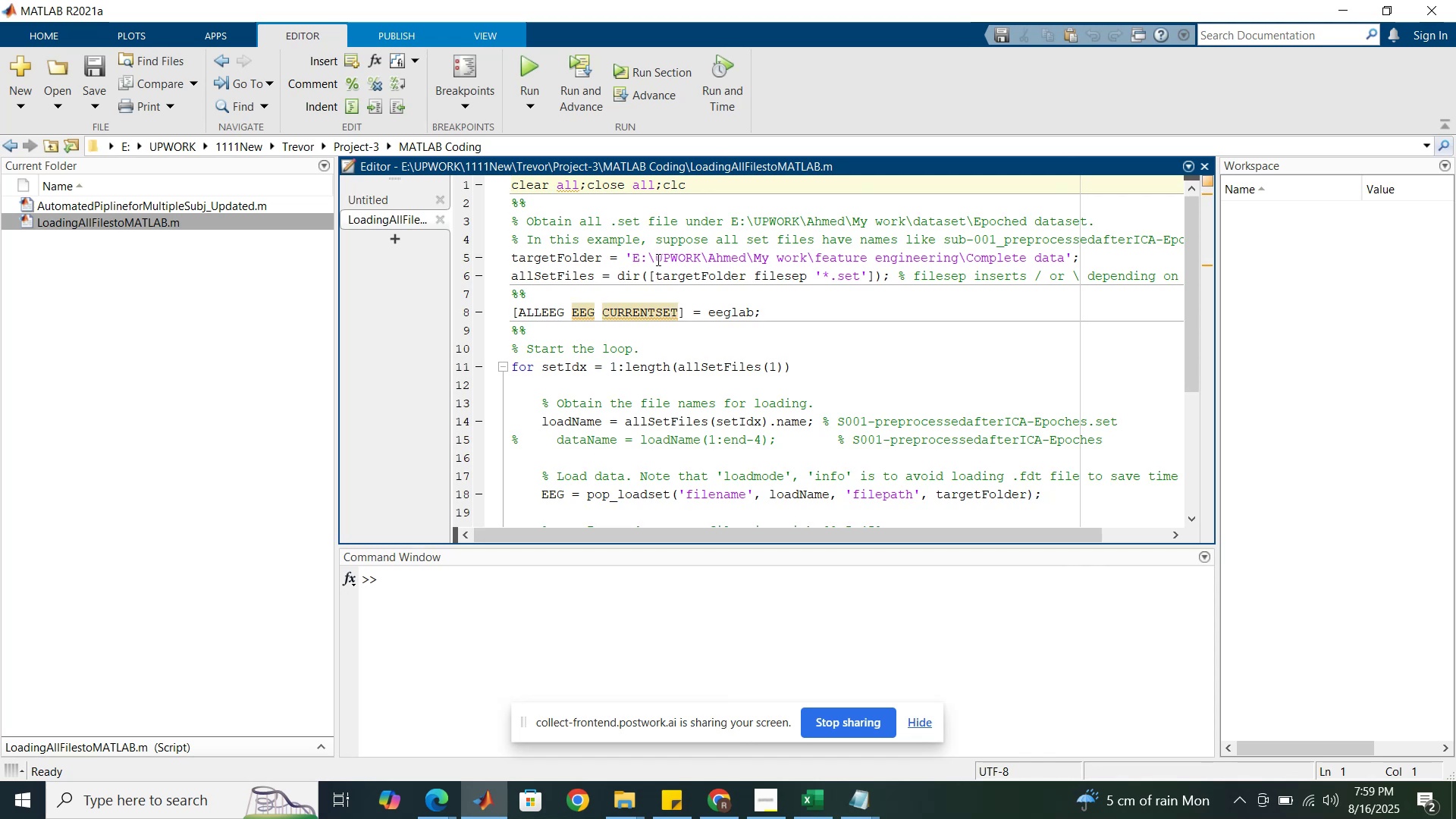 
wait(6.77)
 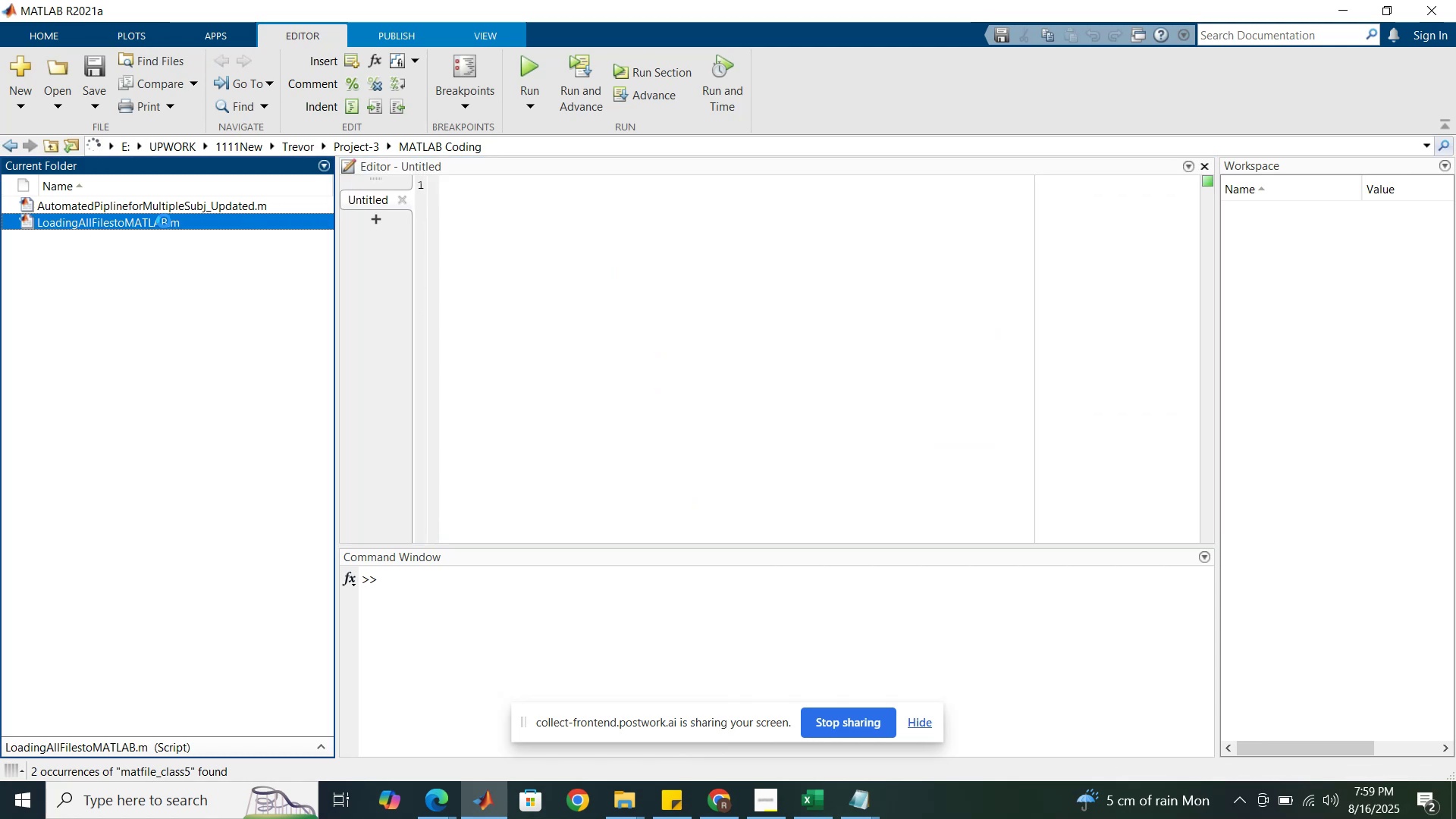 
left_click([635, 188])
 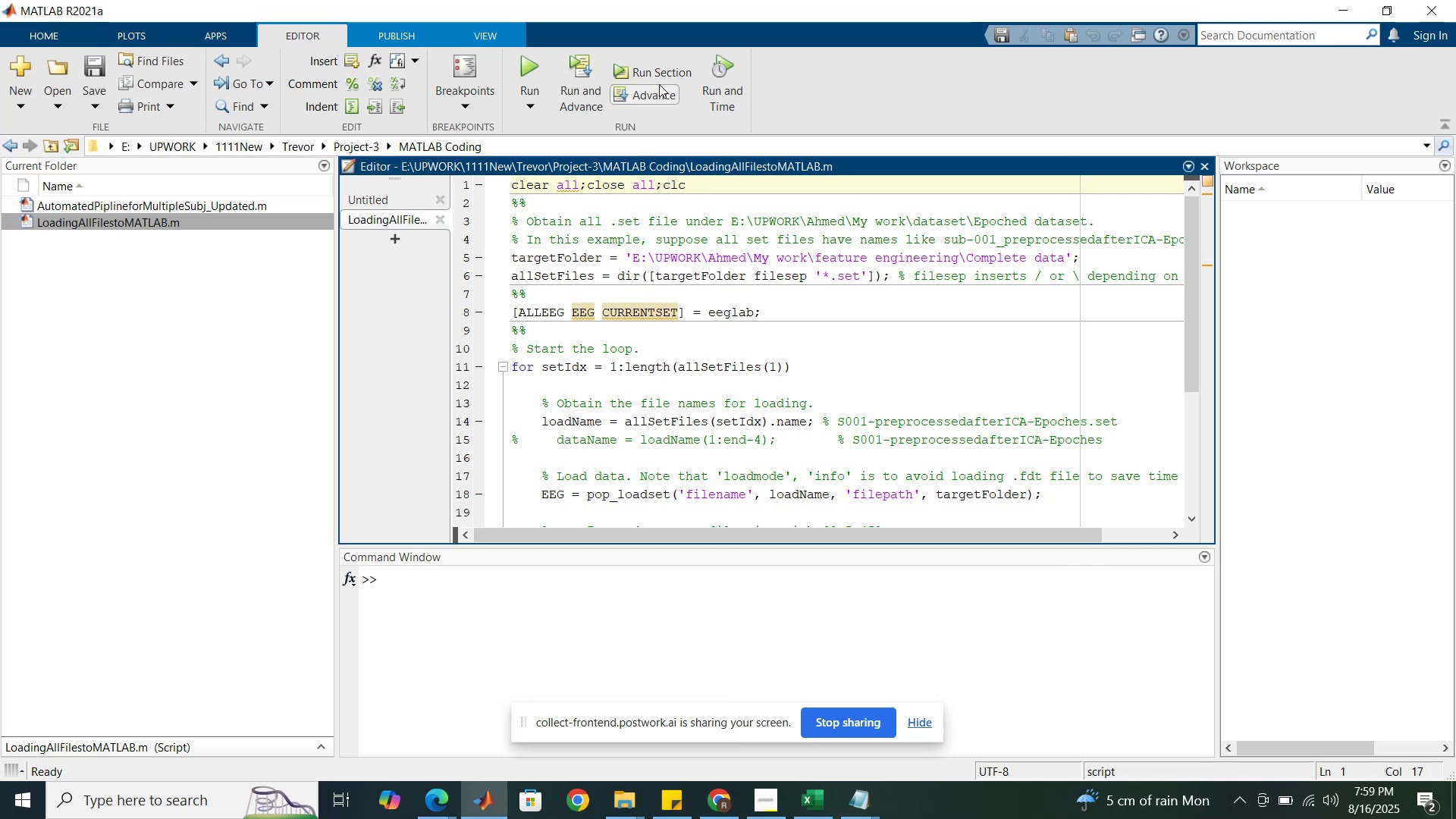 
left_click([660, 80])
 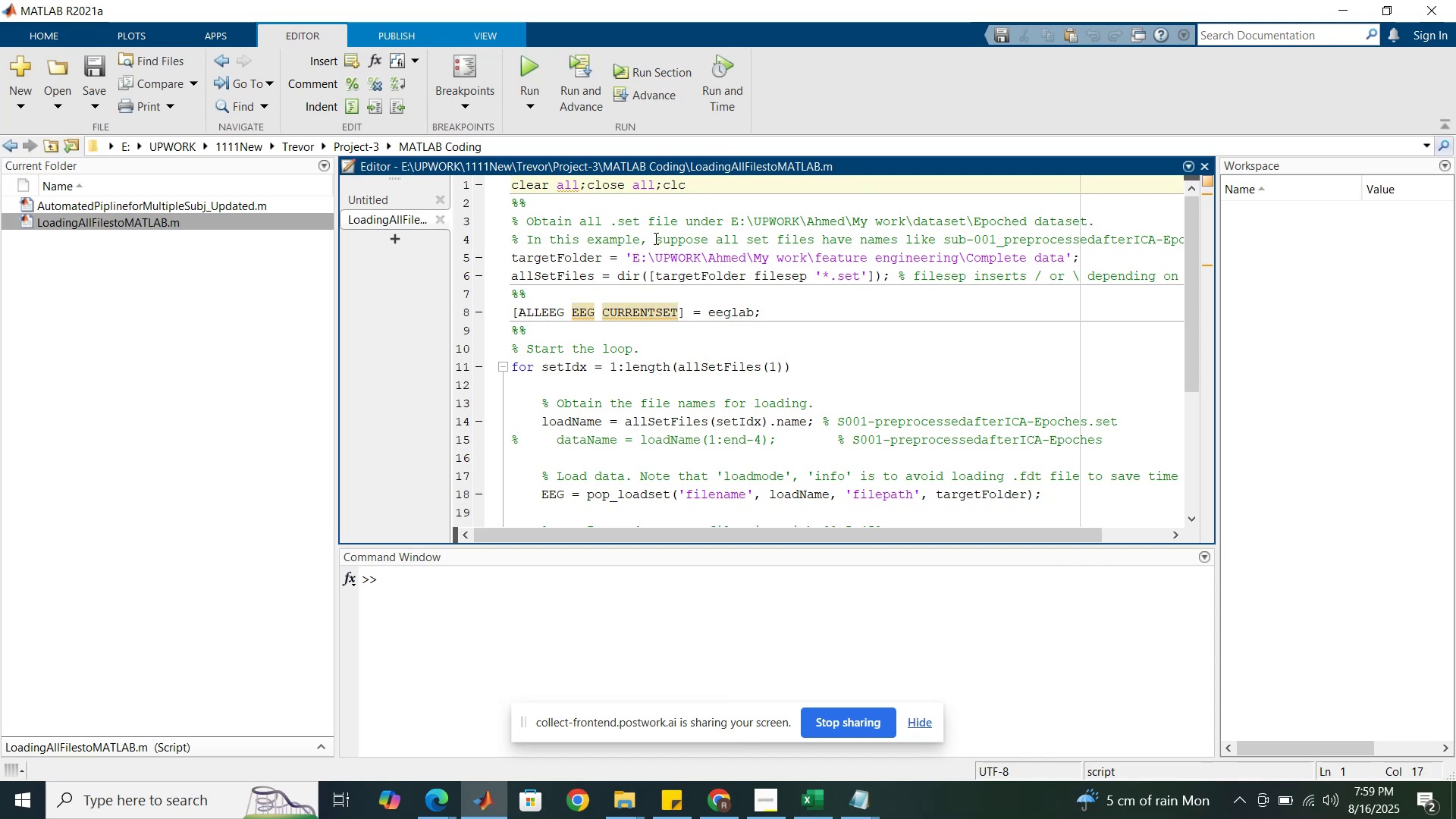 
left_click([654, 238])
 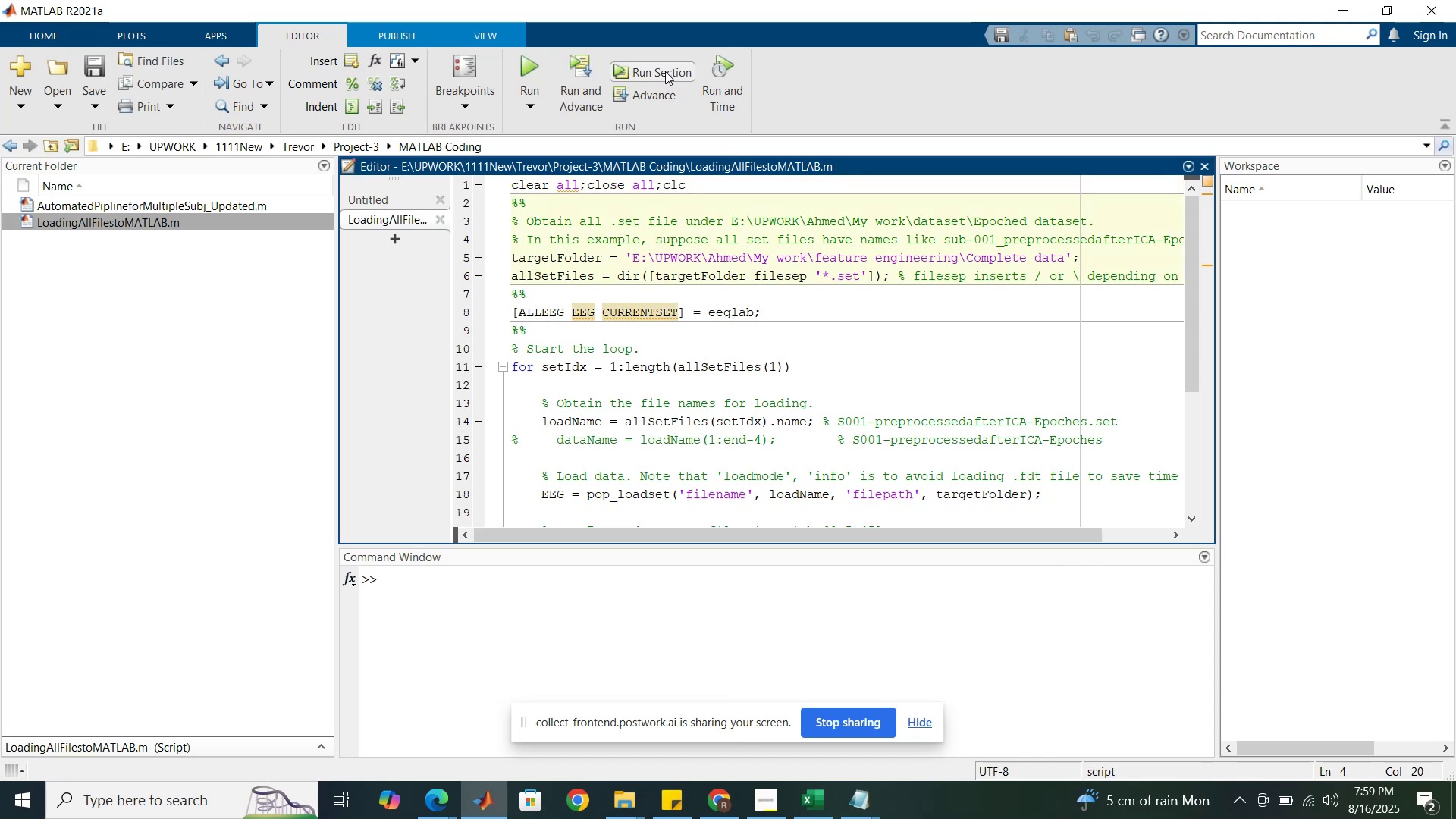 
left_click([666, 67])
 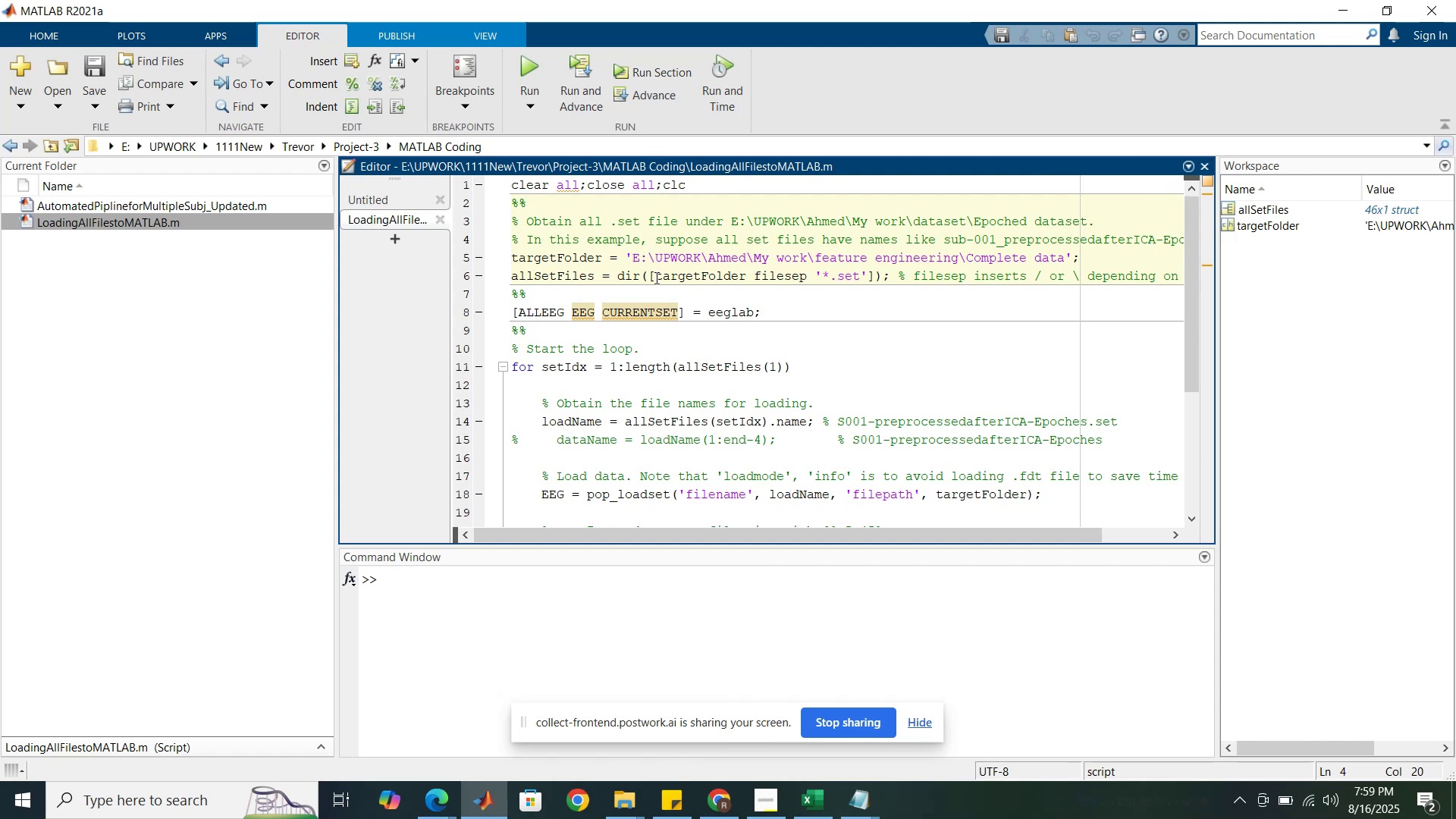 
left_click([657, 301])
 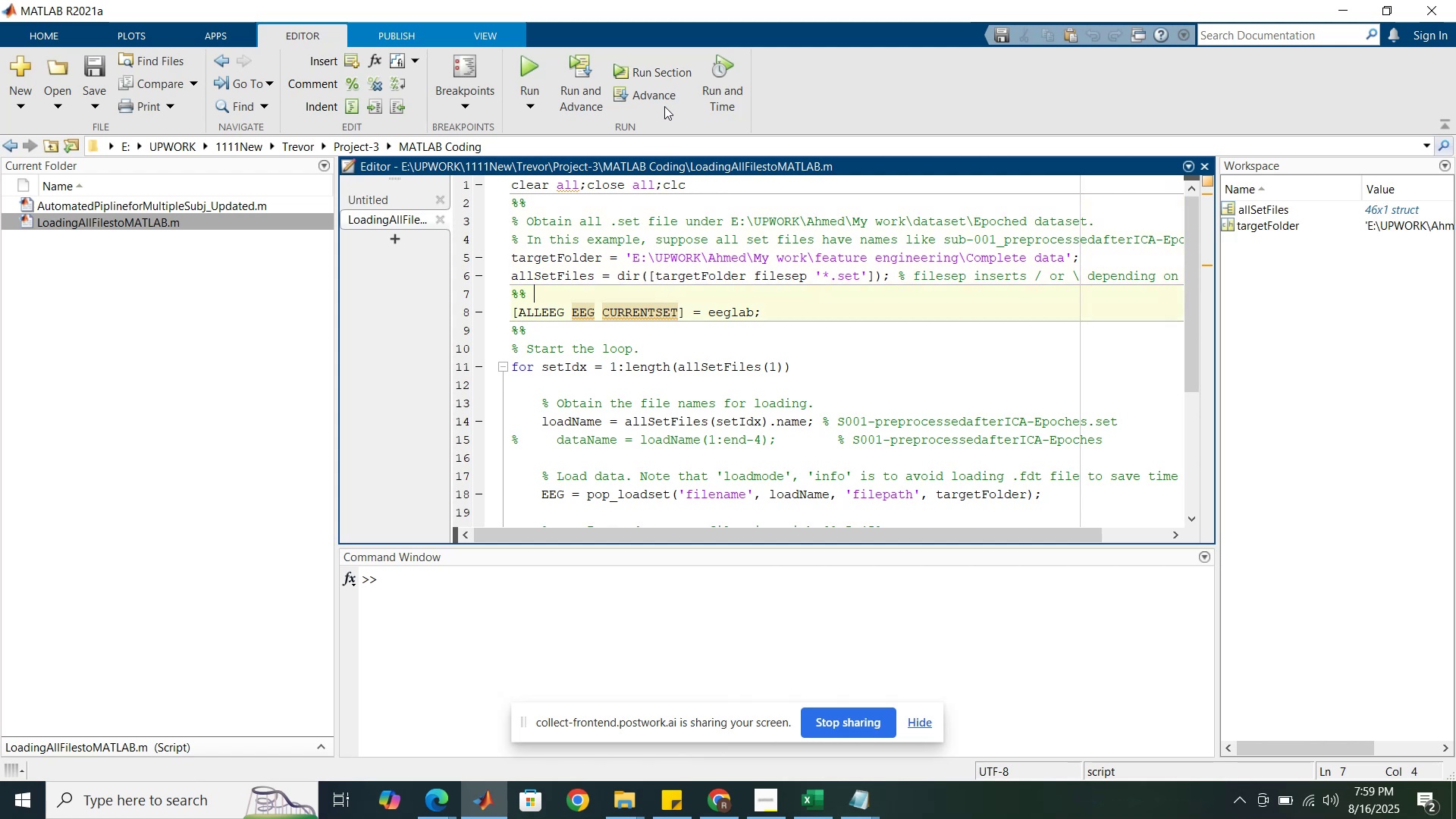 
left_click([663, 64])
 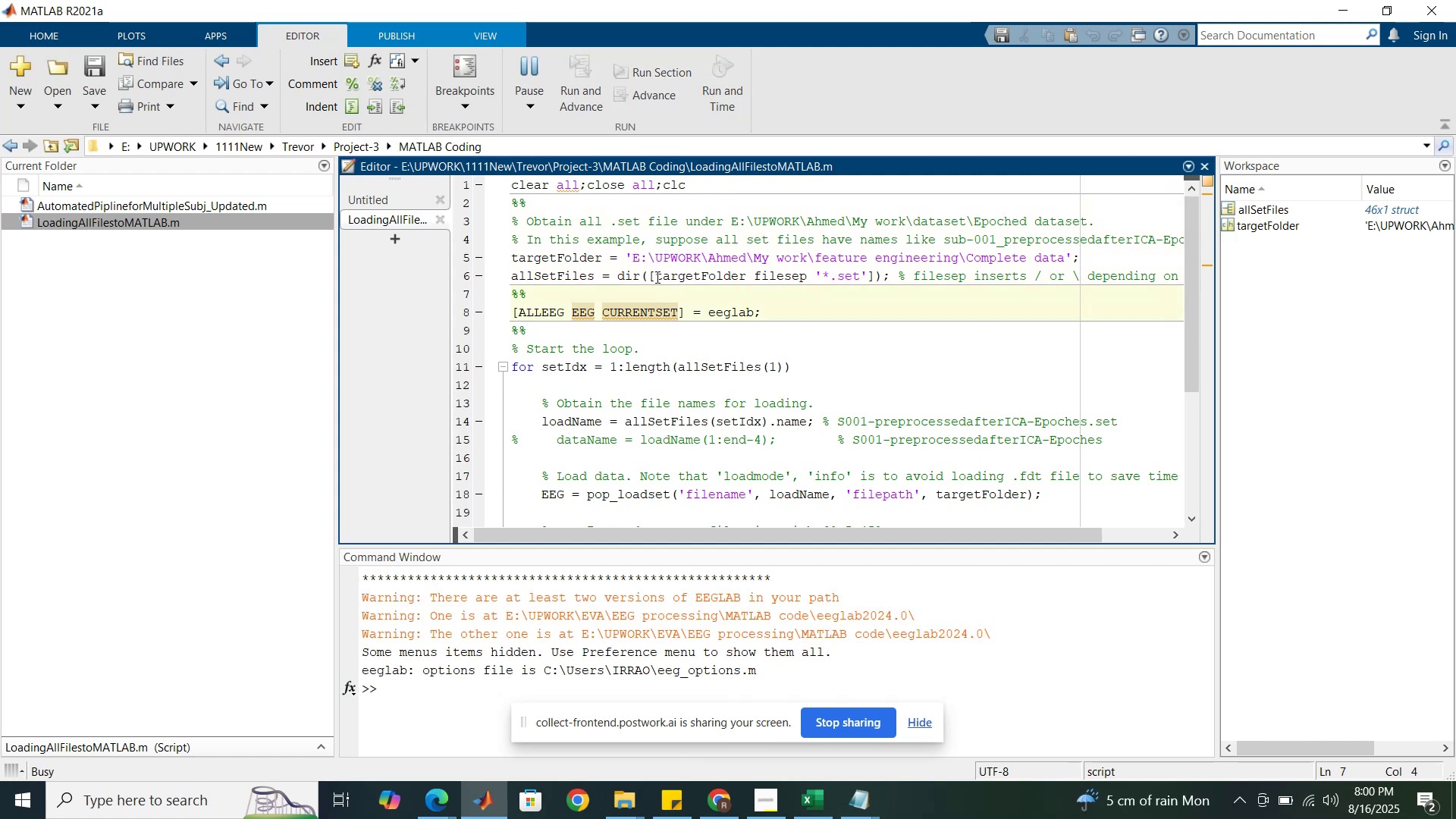 
wait(10.36)
 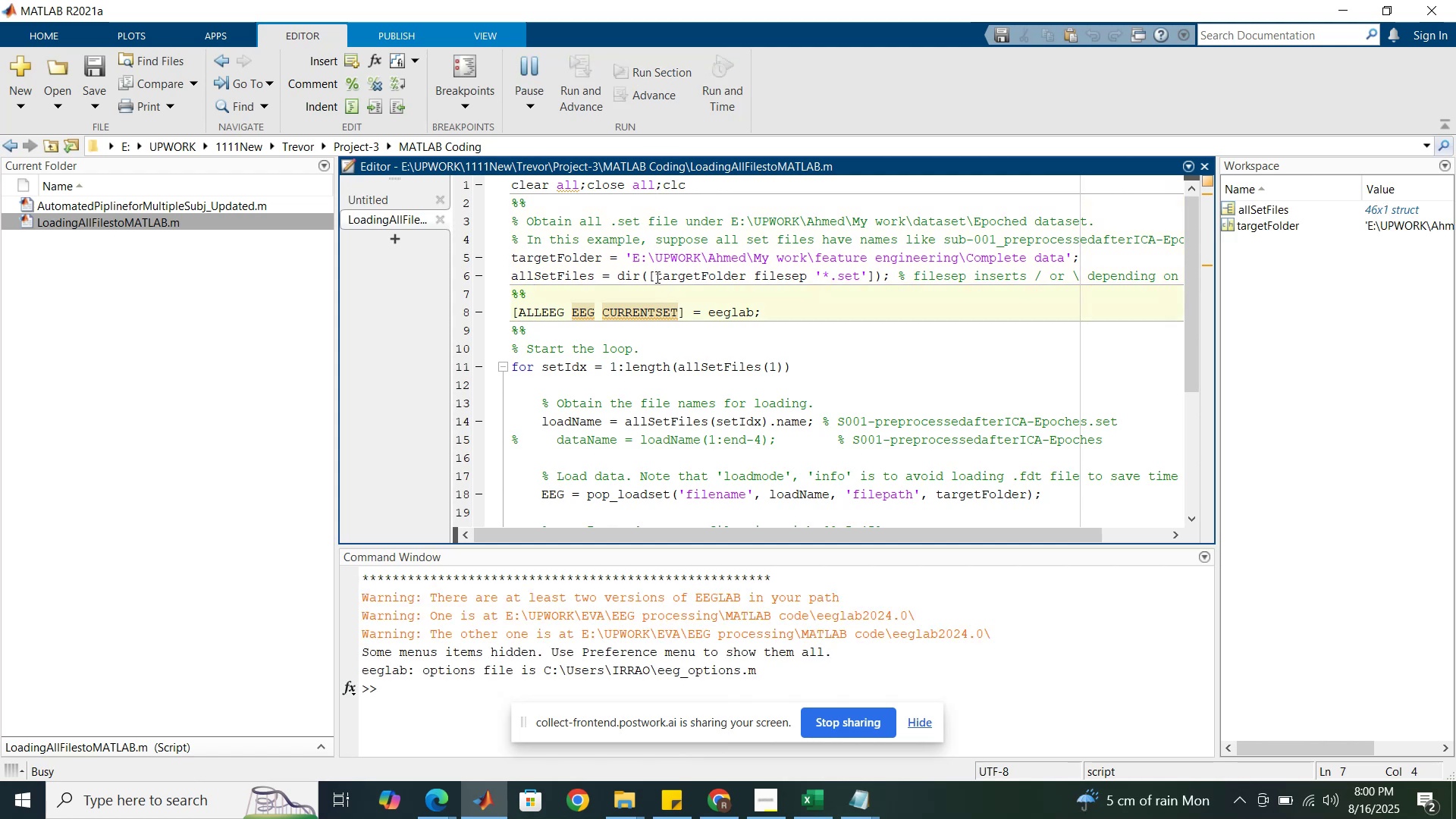 
left_click_drag(start_coordinate=[722, 545], to_coordinate=[723, 488])
 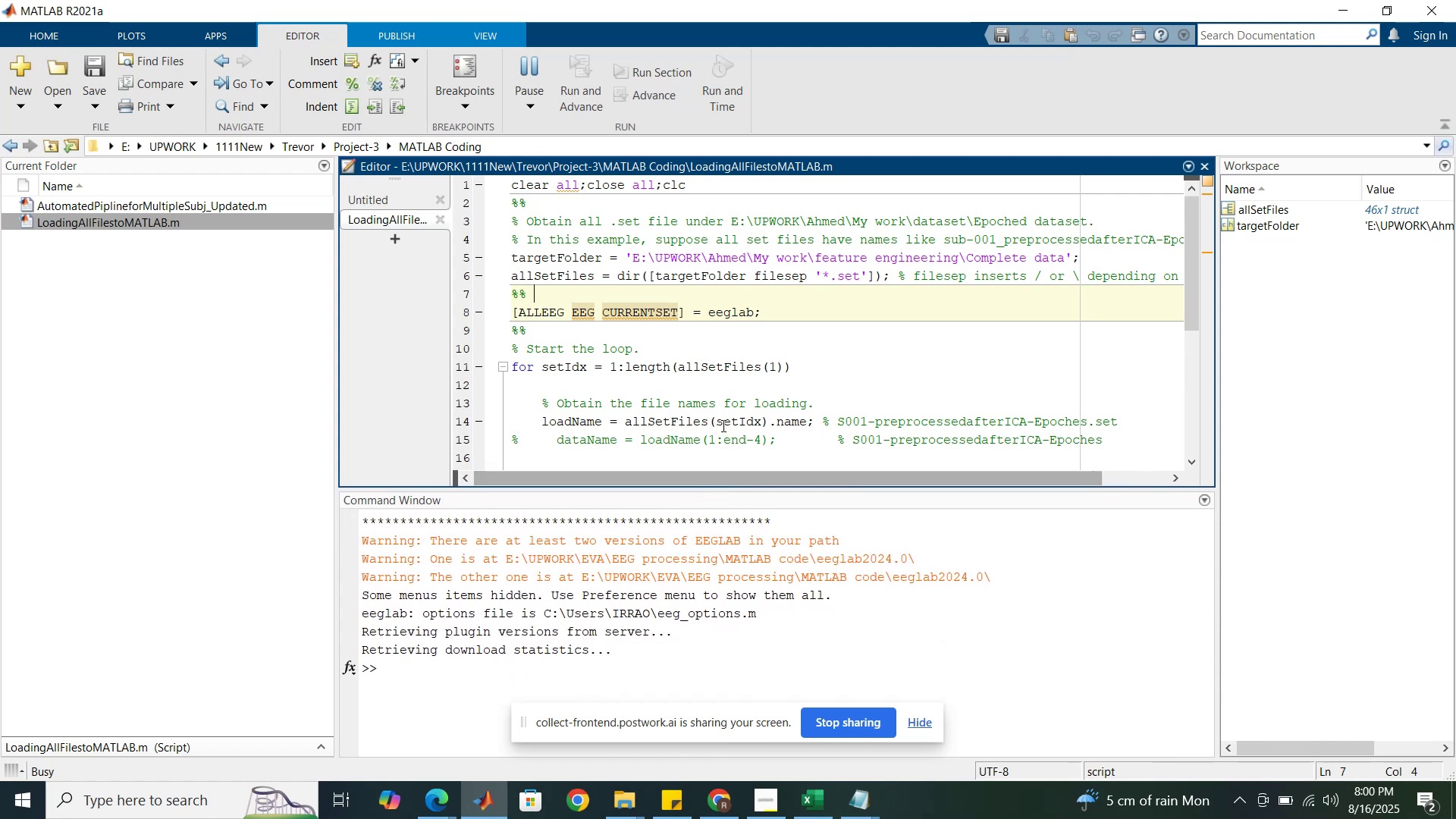 
scroll: coordinate [724, 410], scroll_direction: down, amount: 4.0
 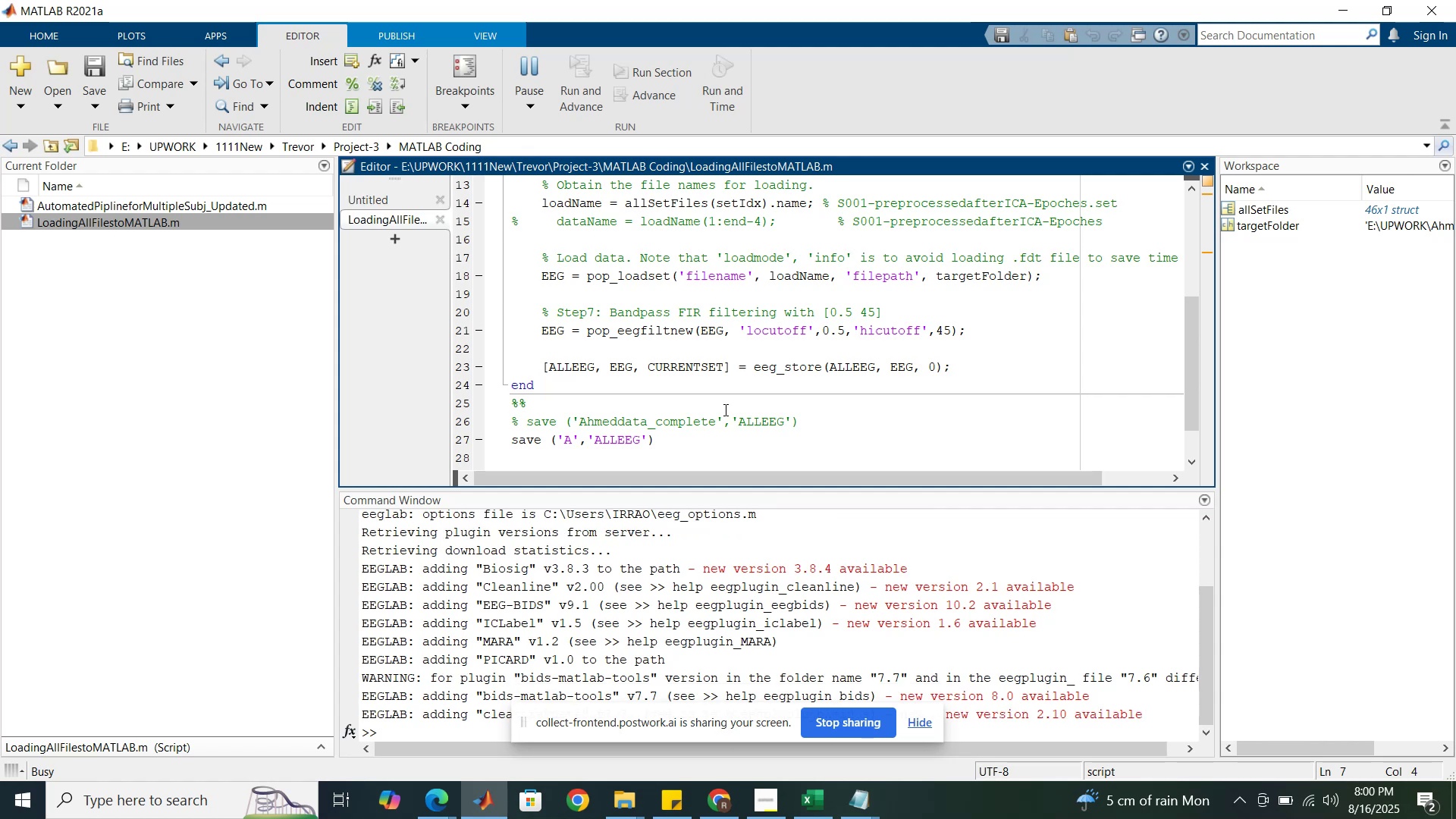 
wait(6.04)
 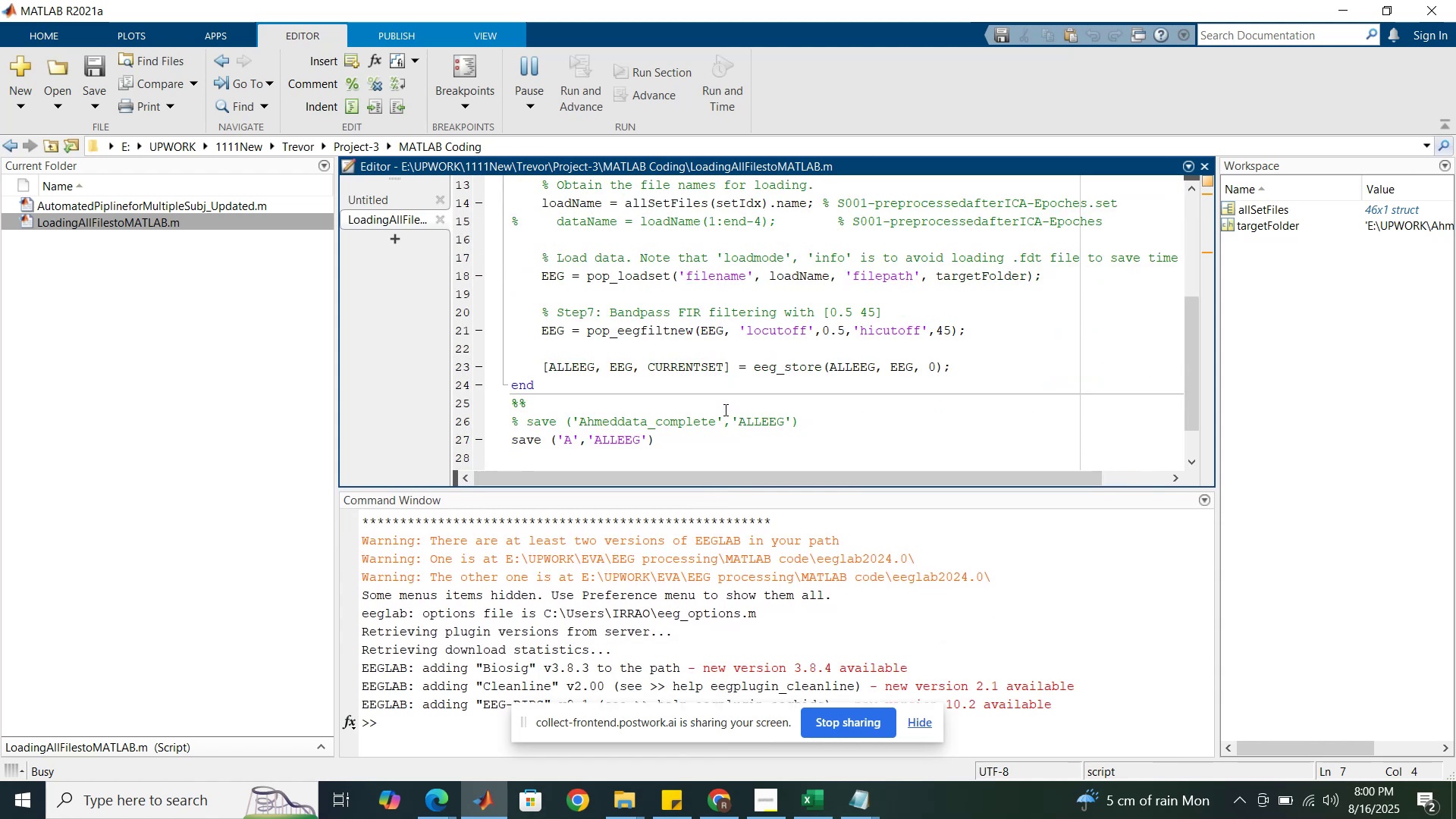 
scroll: coordinate [724, 410], scroll_direction: up, amount: 2.0
 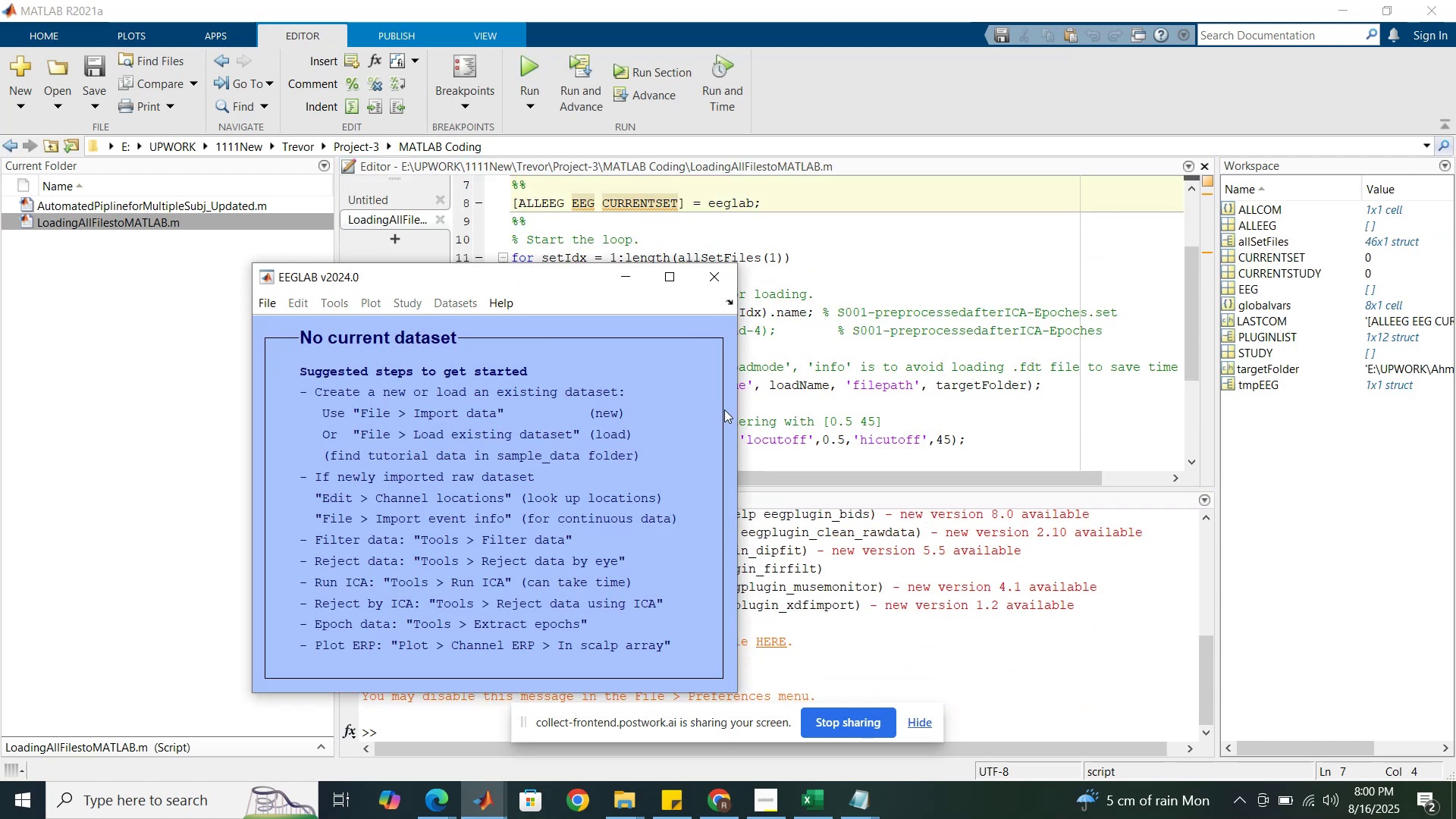 
wait(8.46)
 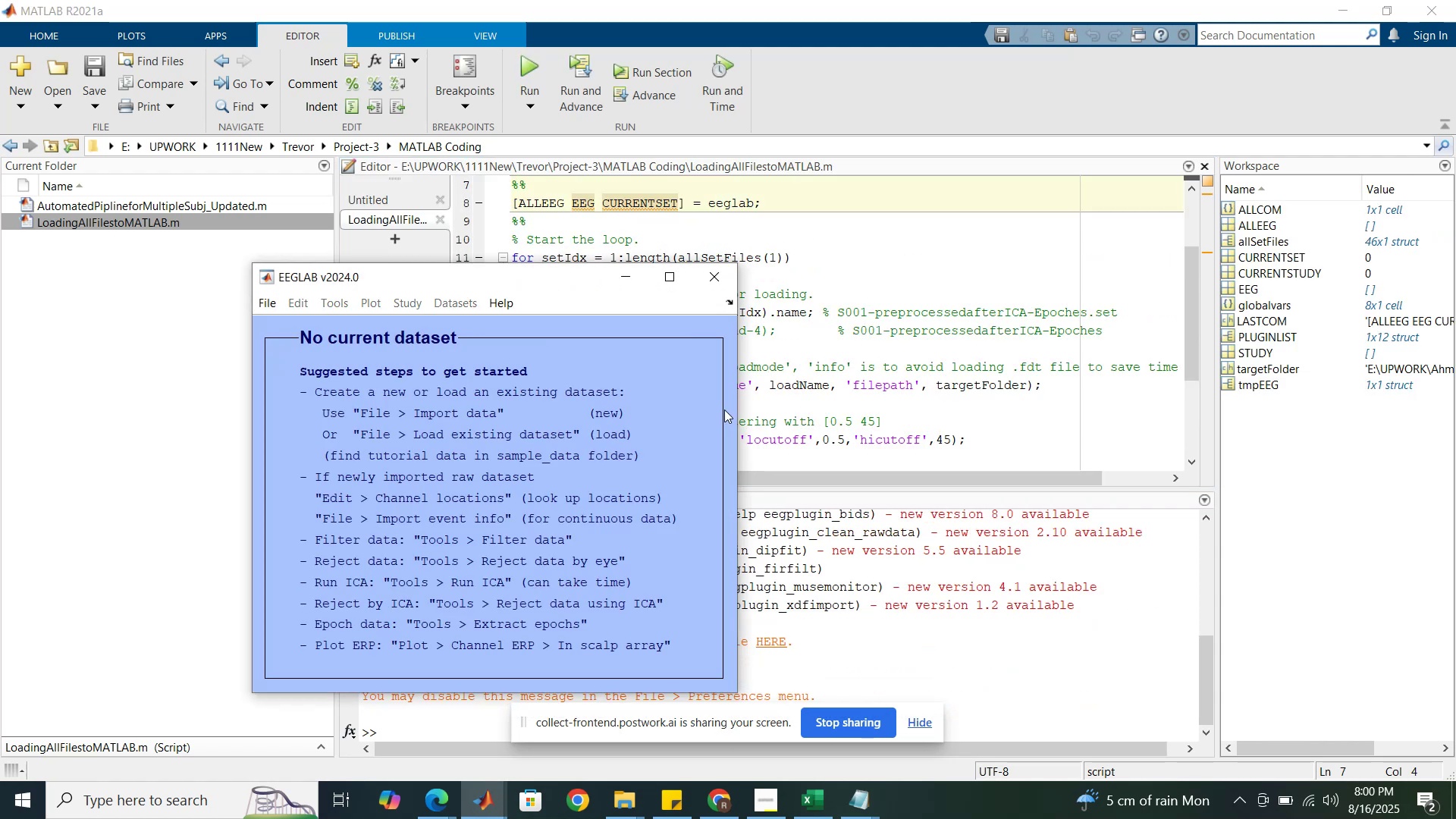 
left_click([827, 376])
 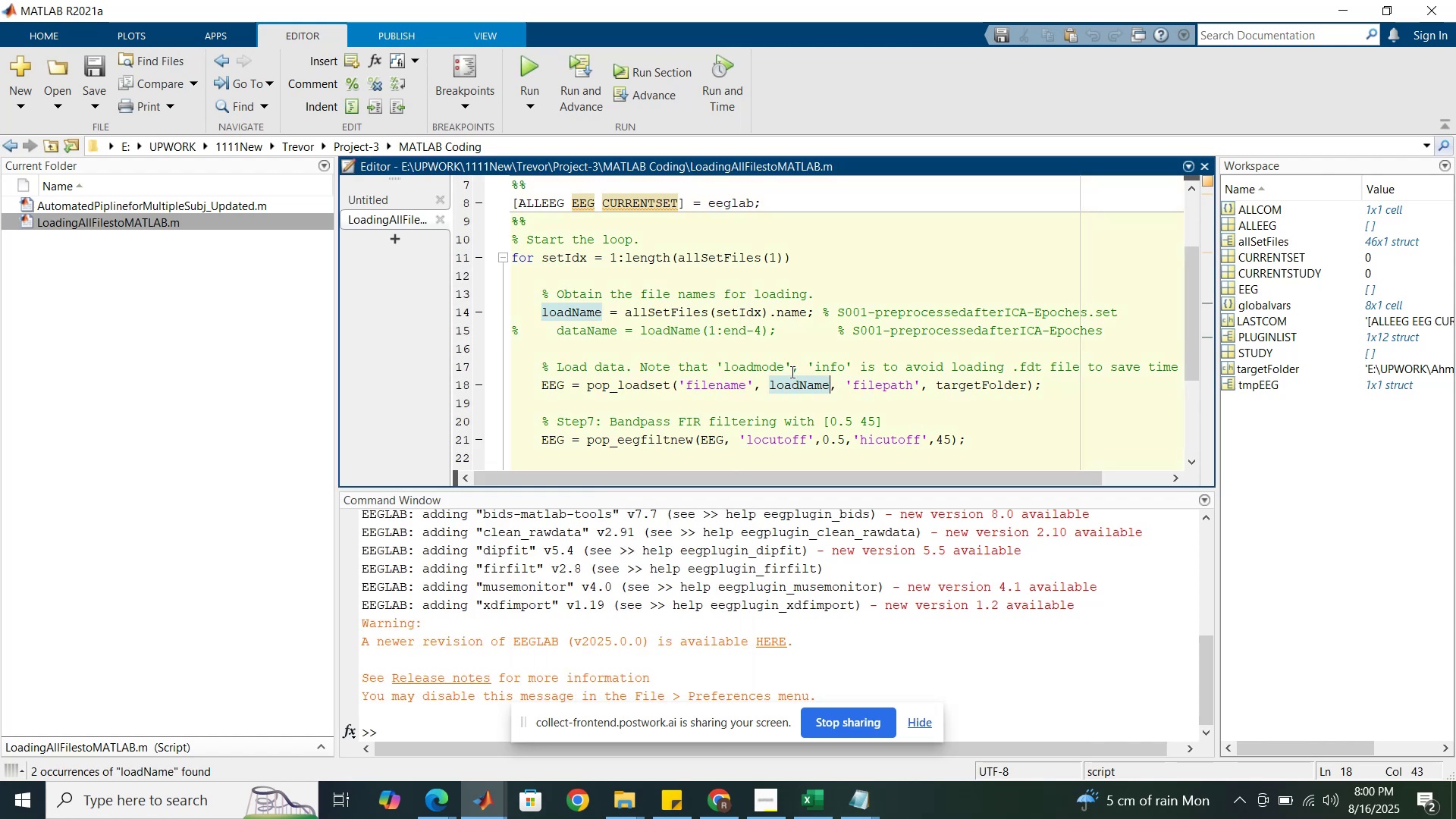 
scroll: coordinate [767, 380], scroll_direction: down, amount: 4.0
 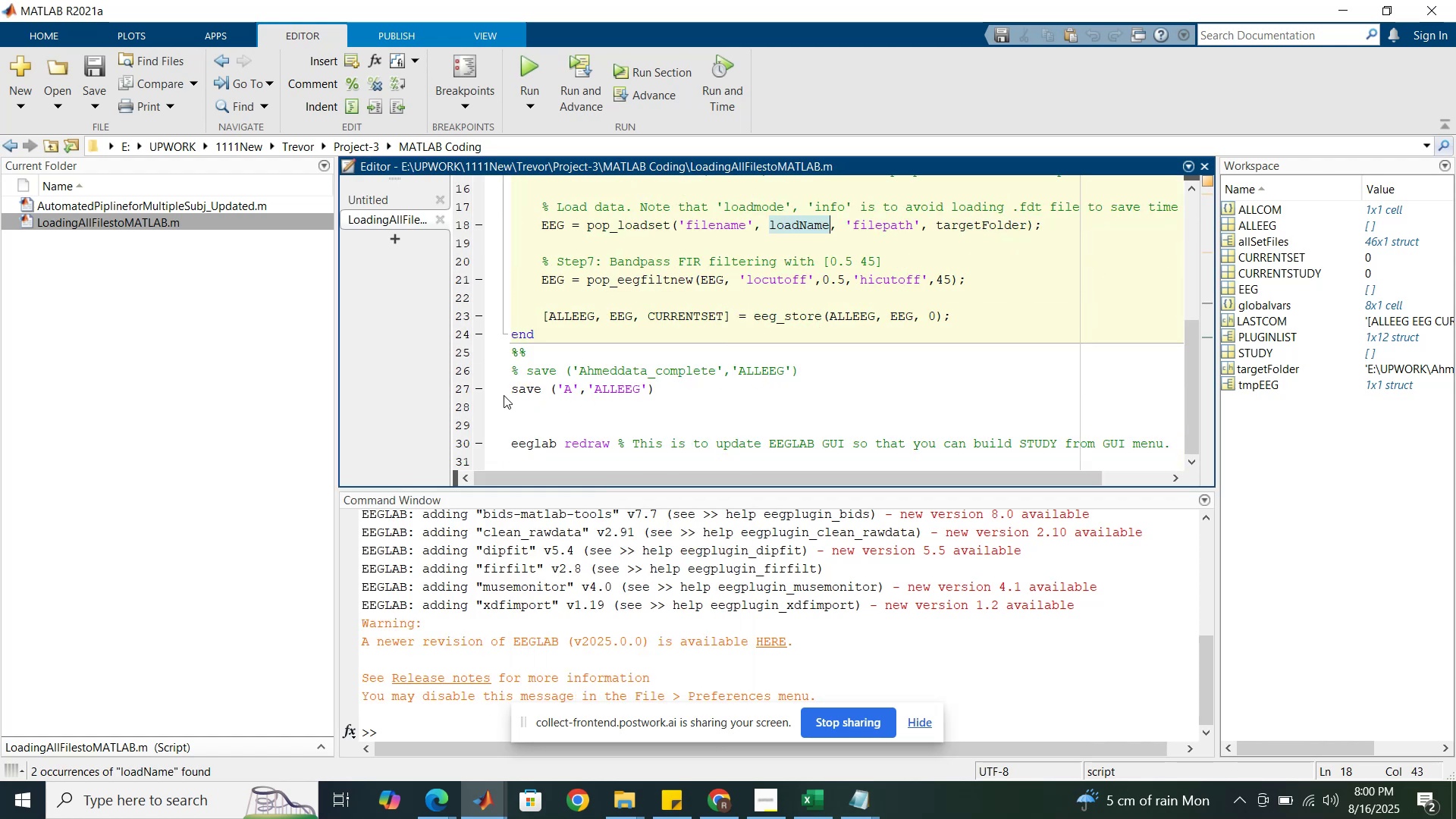 
wait(6.52)
 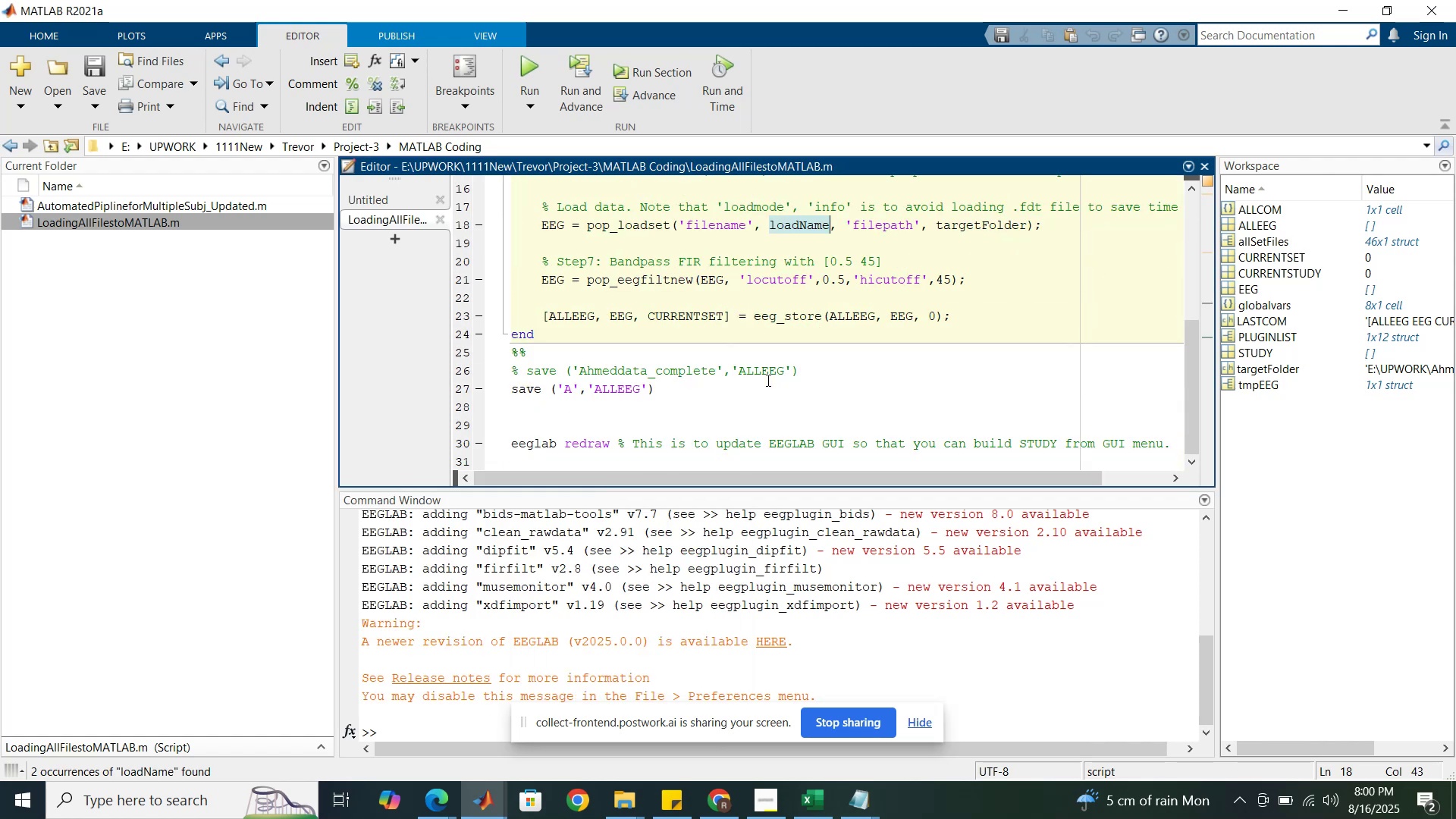 
left_click([516, 387])
 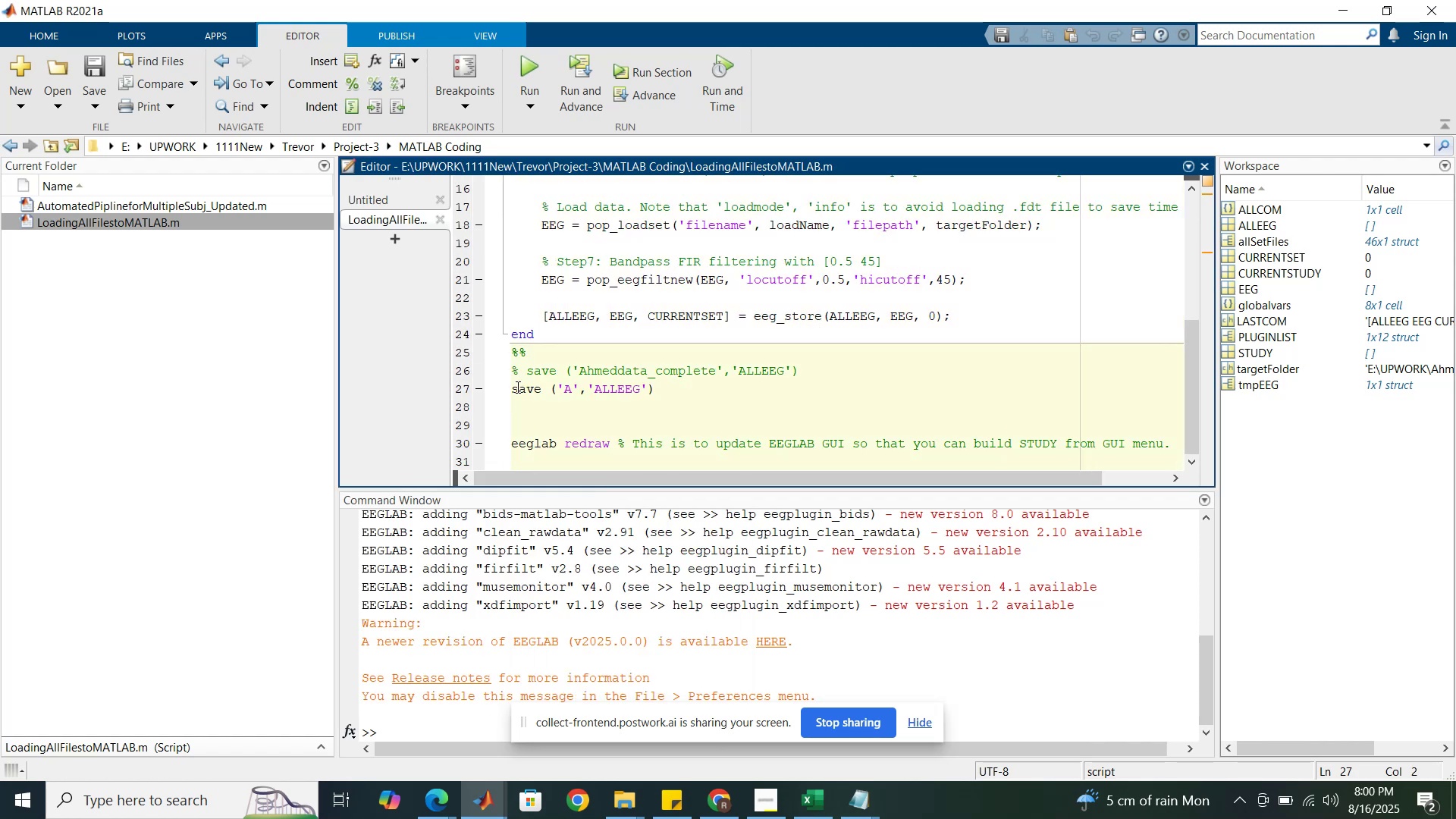 
key(Control+R)
 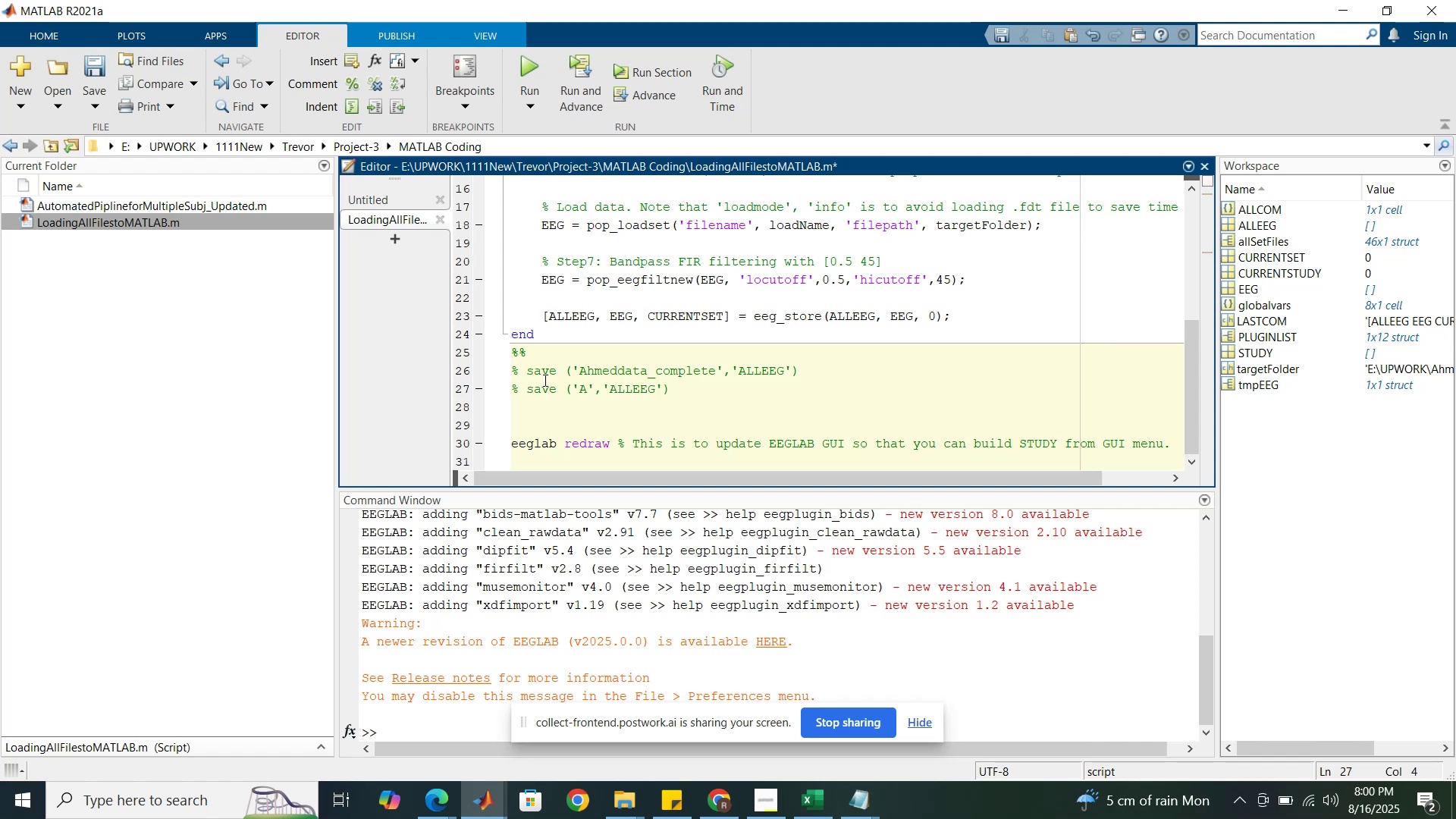 
scroll: coordinate [588, 309], scroll_direction: up, amount: 4.0
 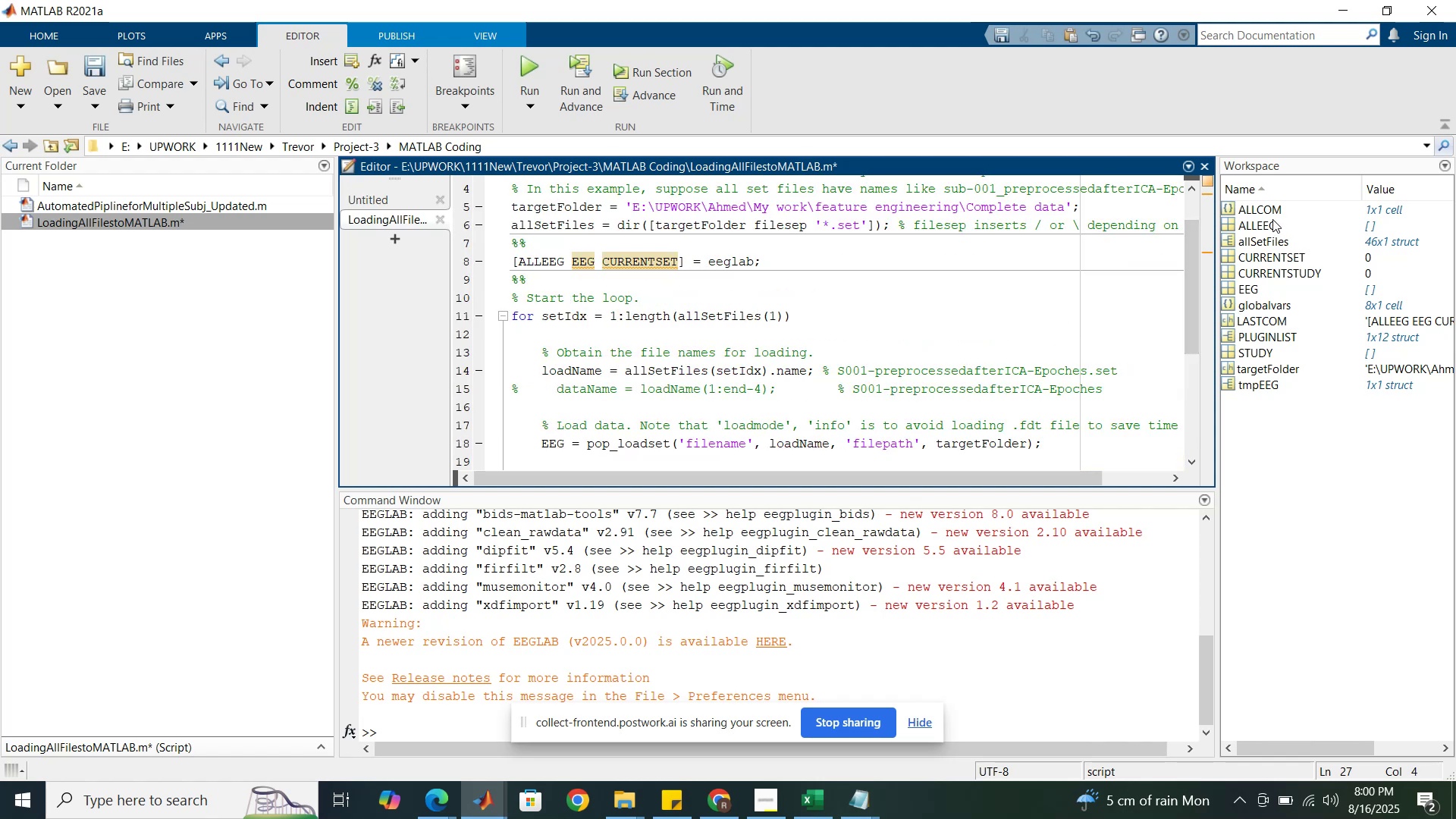 
wait(11.08)
 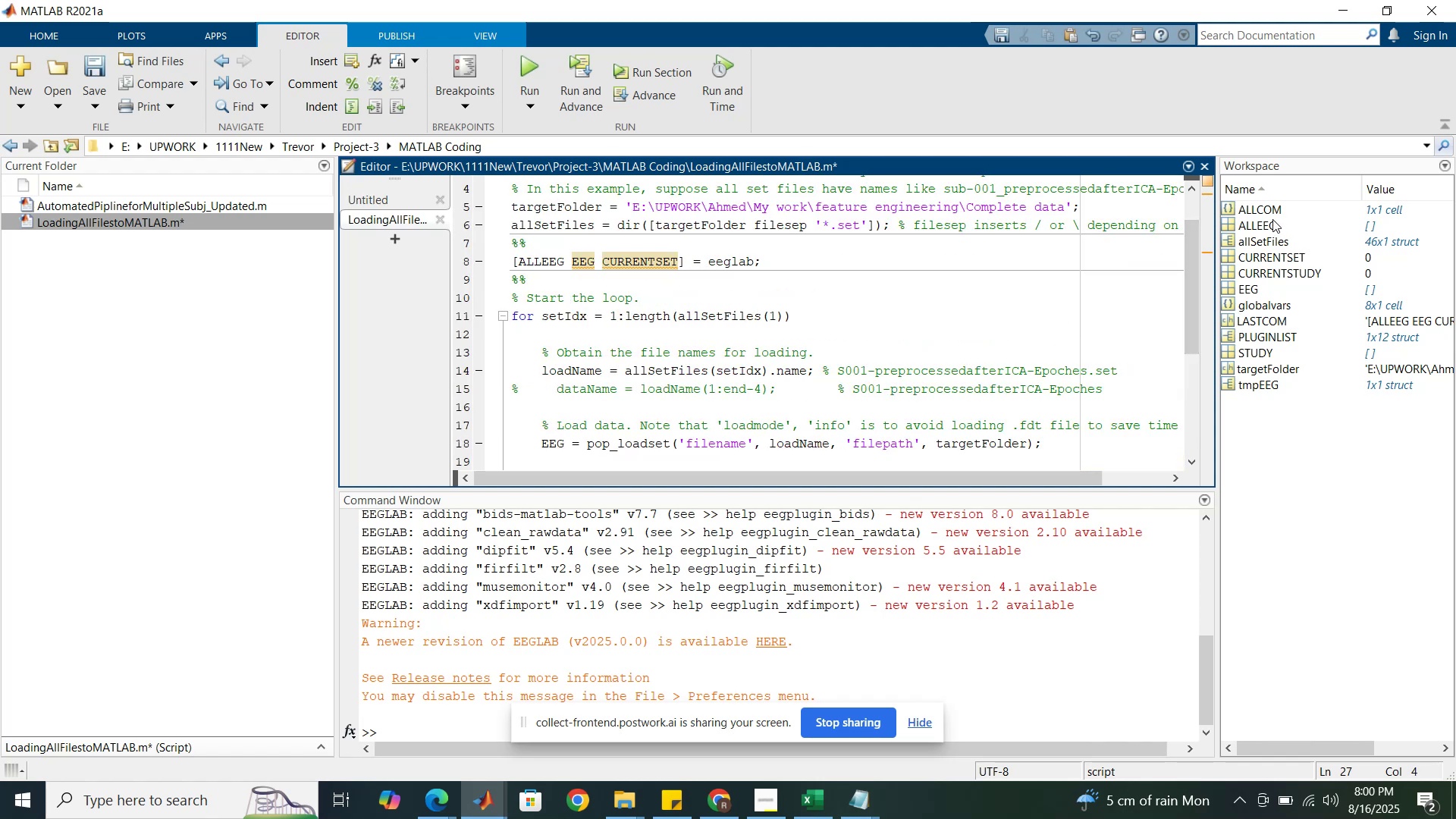 
double_click([1279, 242])
 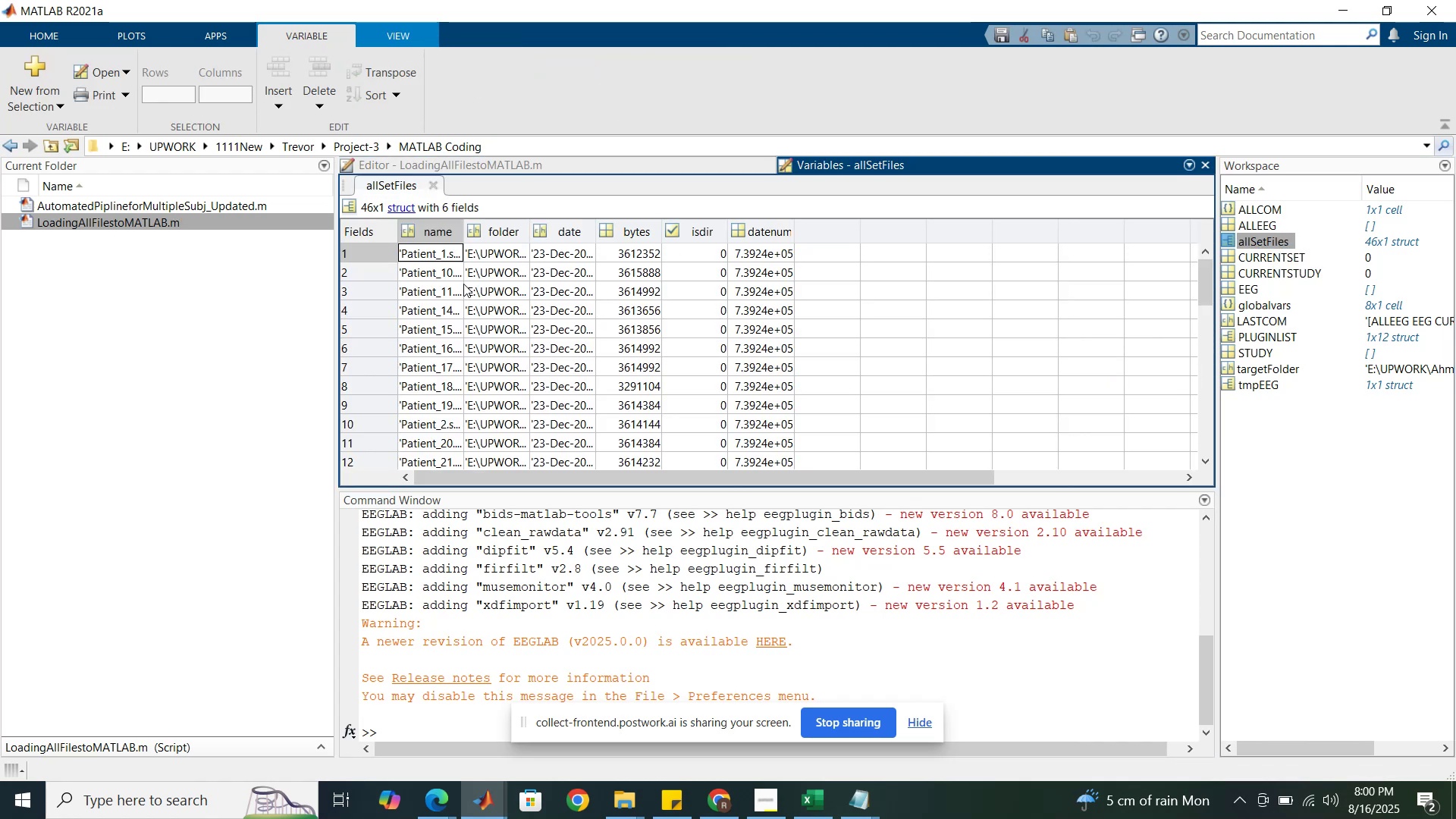 
wait(6.83)
 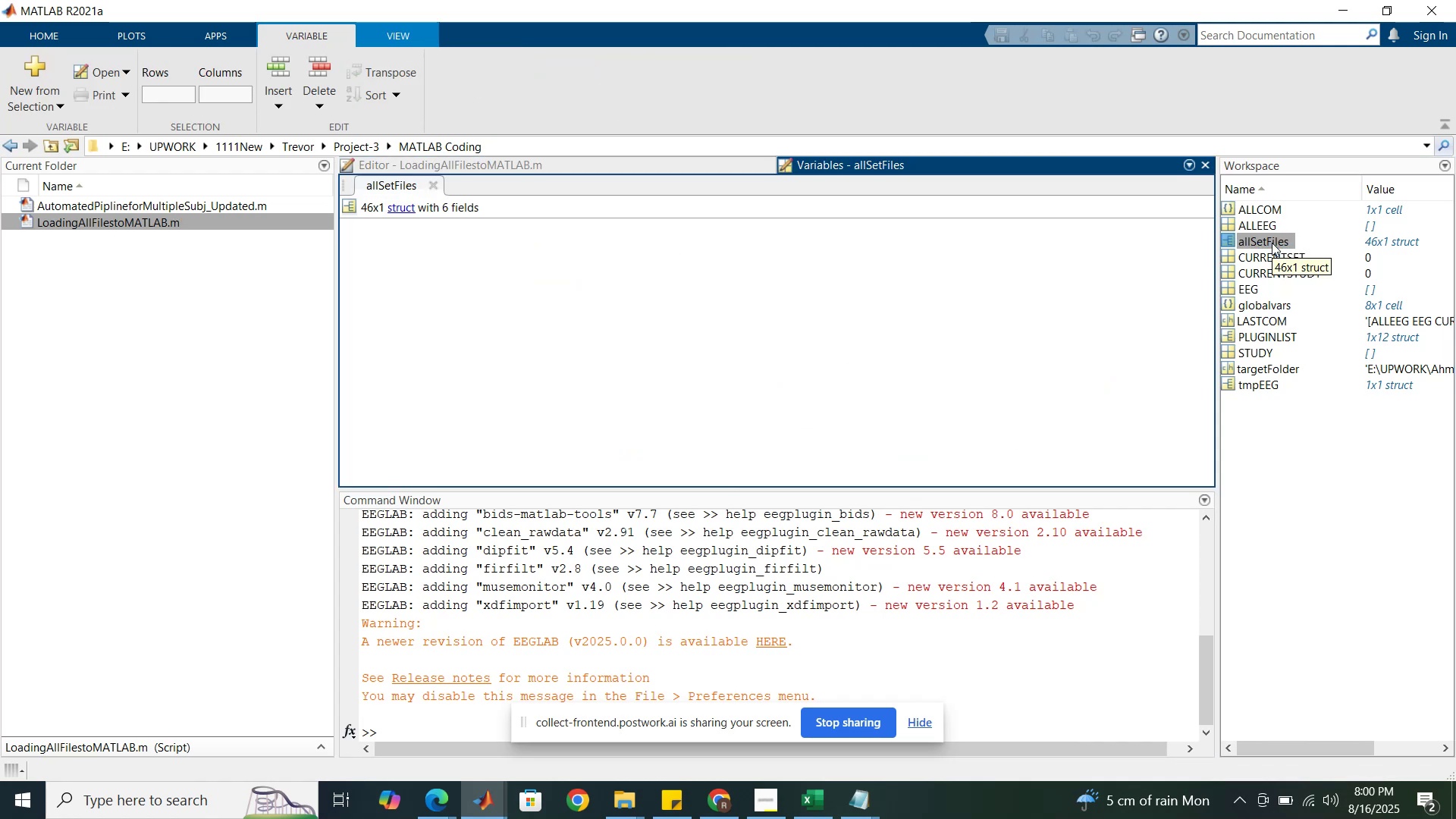 
scroll: coordinate [429, 290], scroll_direction: down, amount: 13.0
 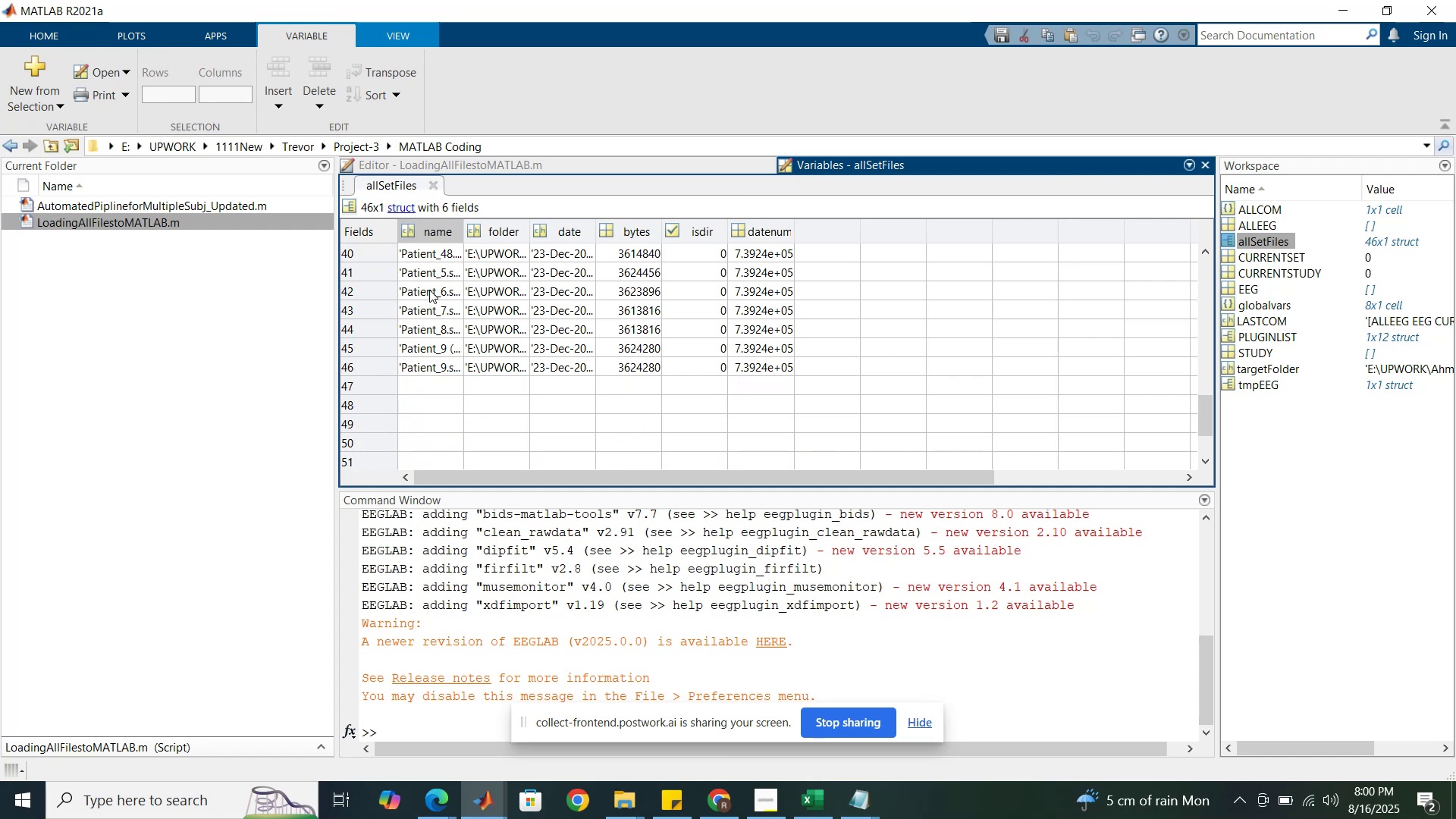 
scroll: coordinate [429, 290], scroll_direction: up, amount: 18.0
 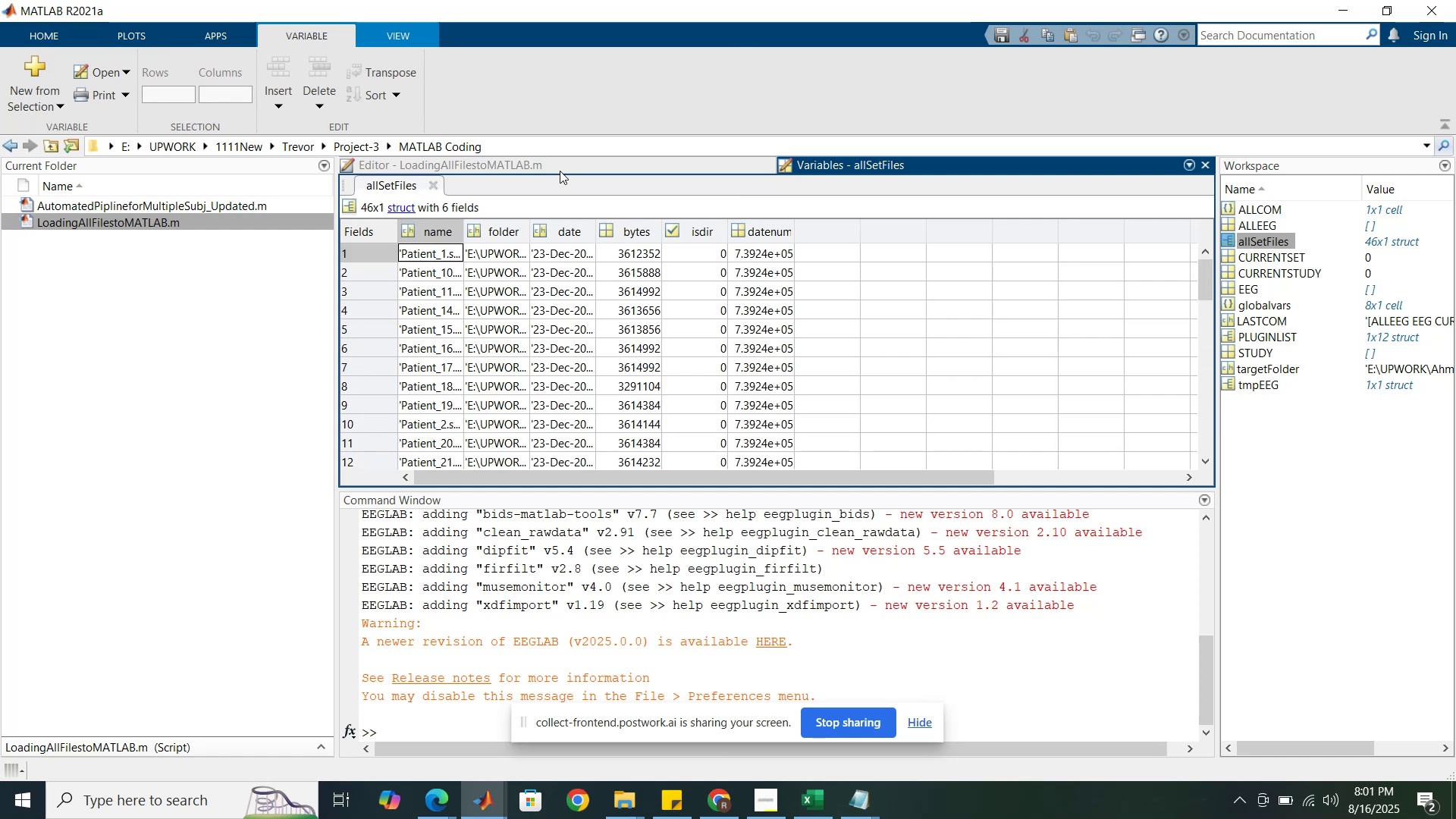 
left_click([563, 164])
 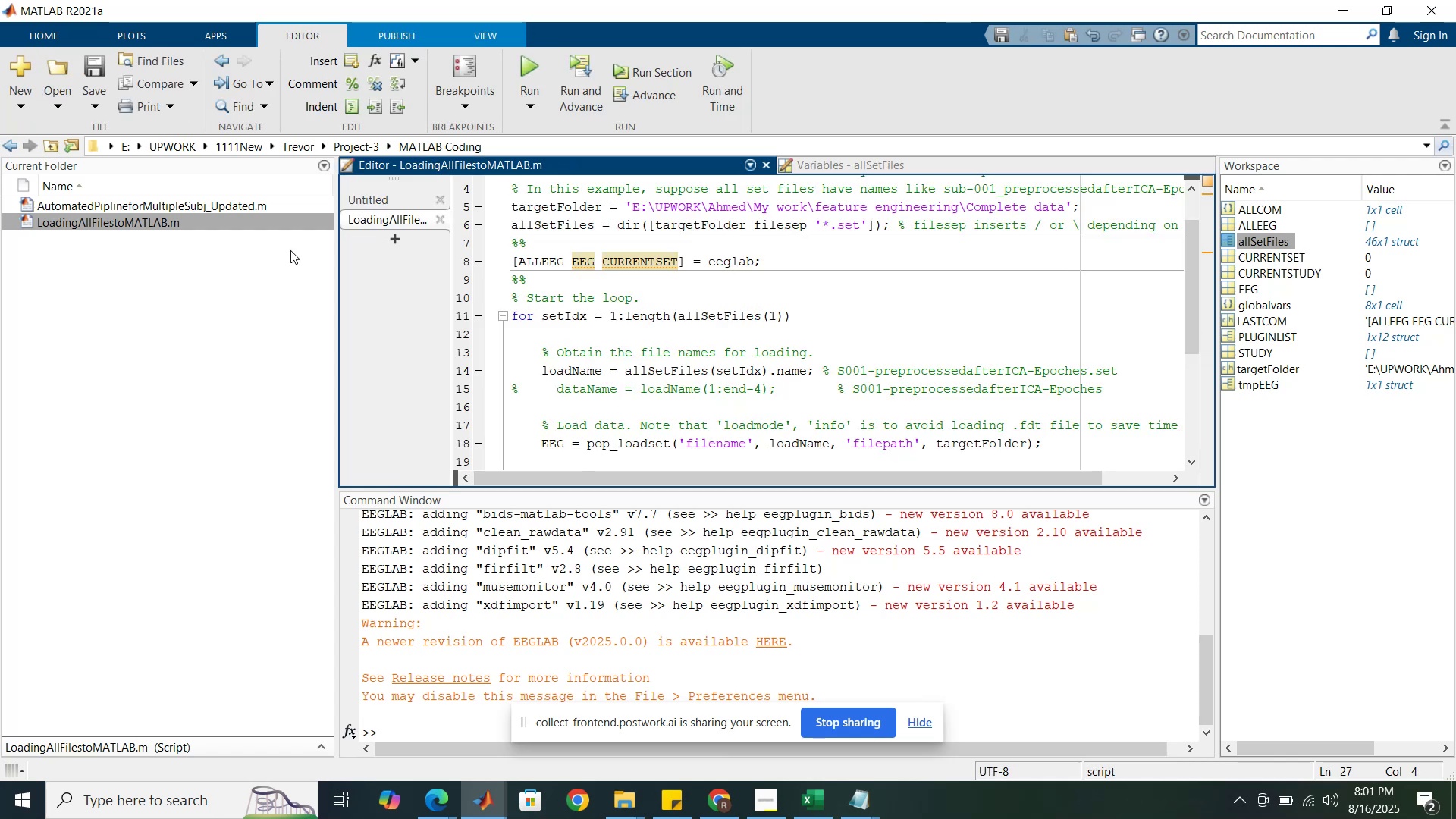 
left_click([280, 254])
 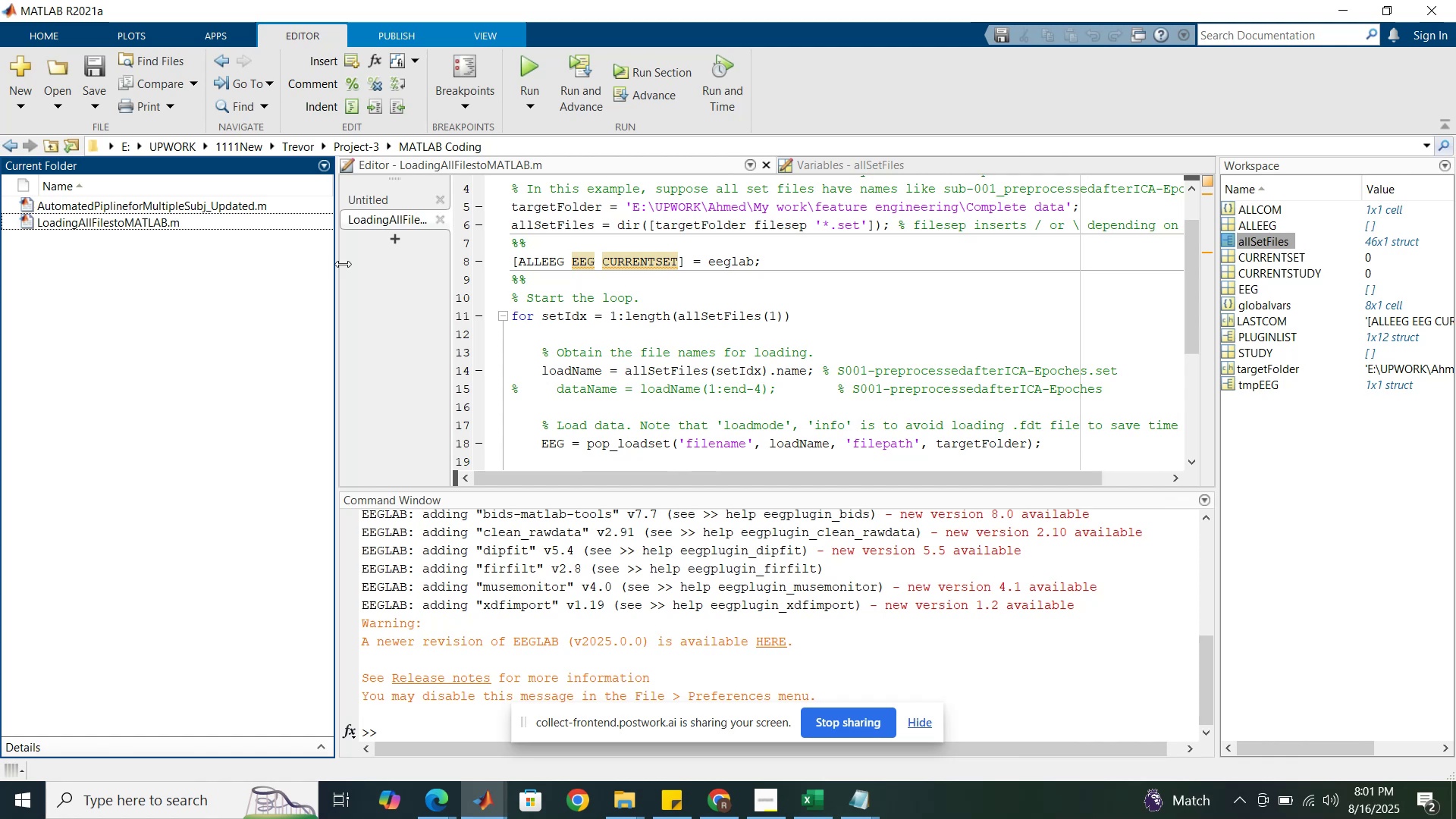 
left_click([638, 229])
 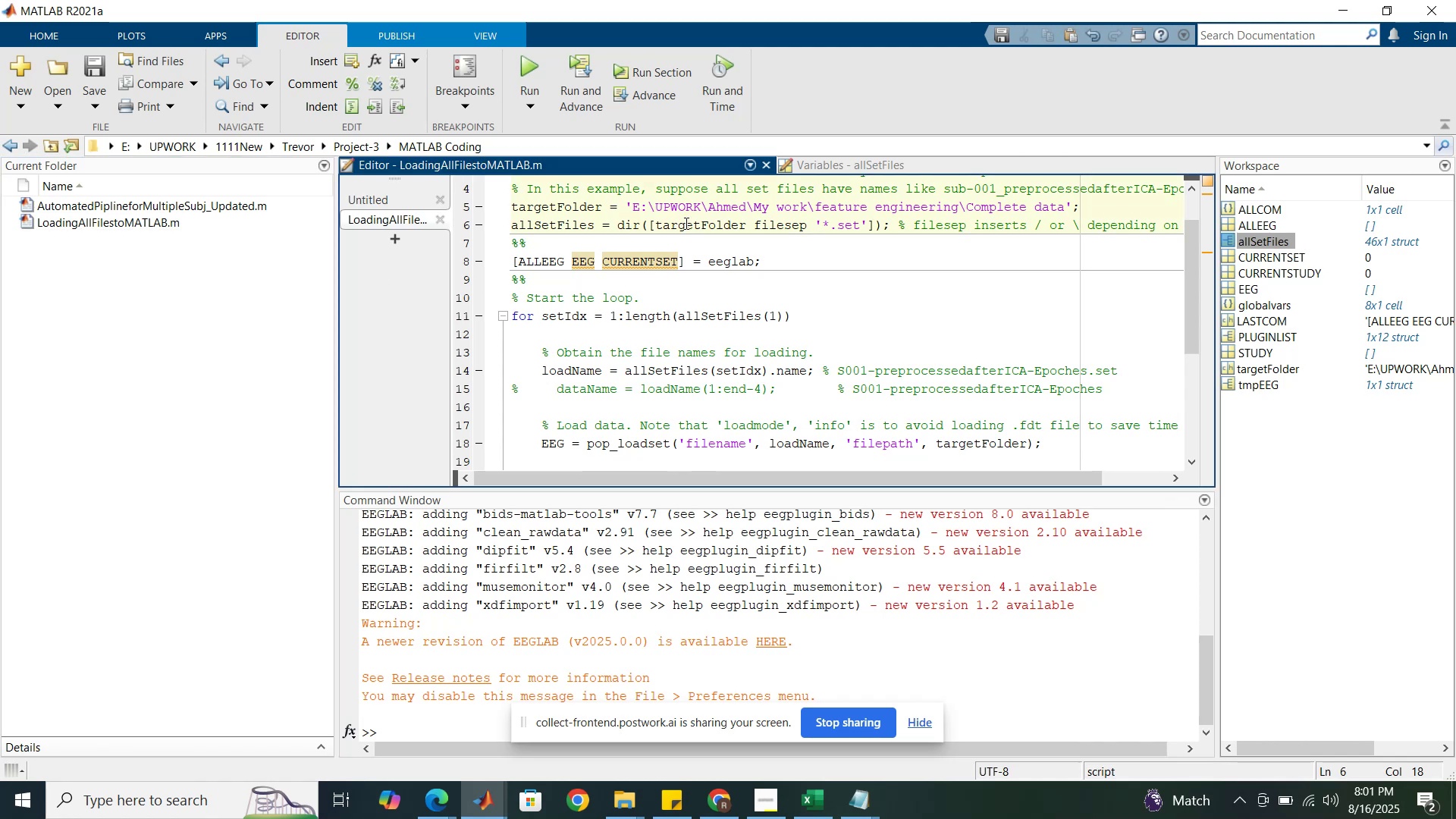 
double_click([685, 223])
 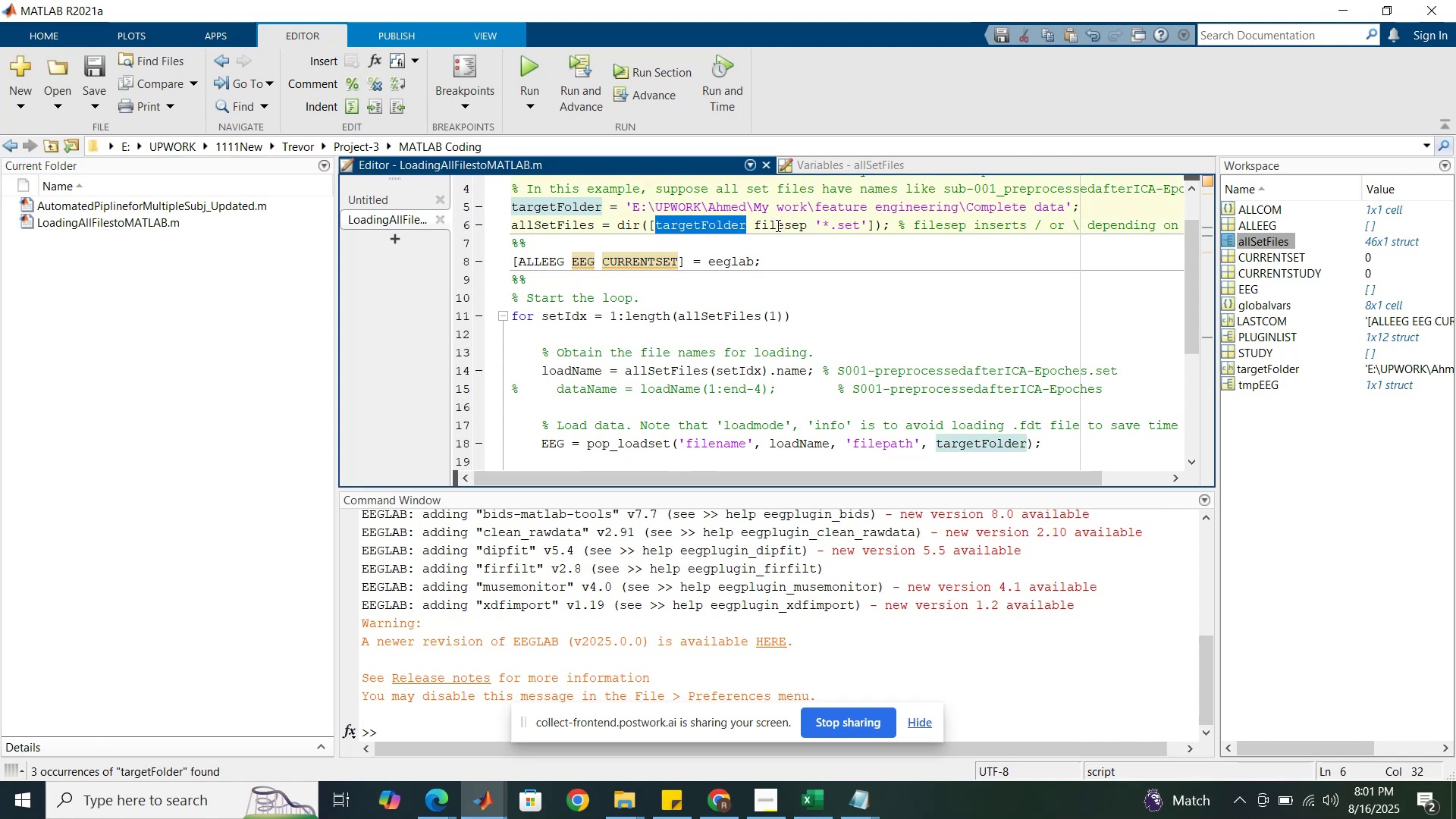 
double_click([777, 225])
 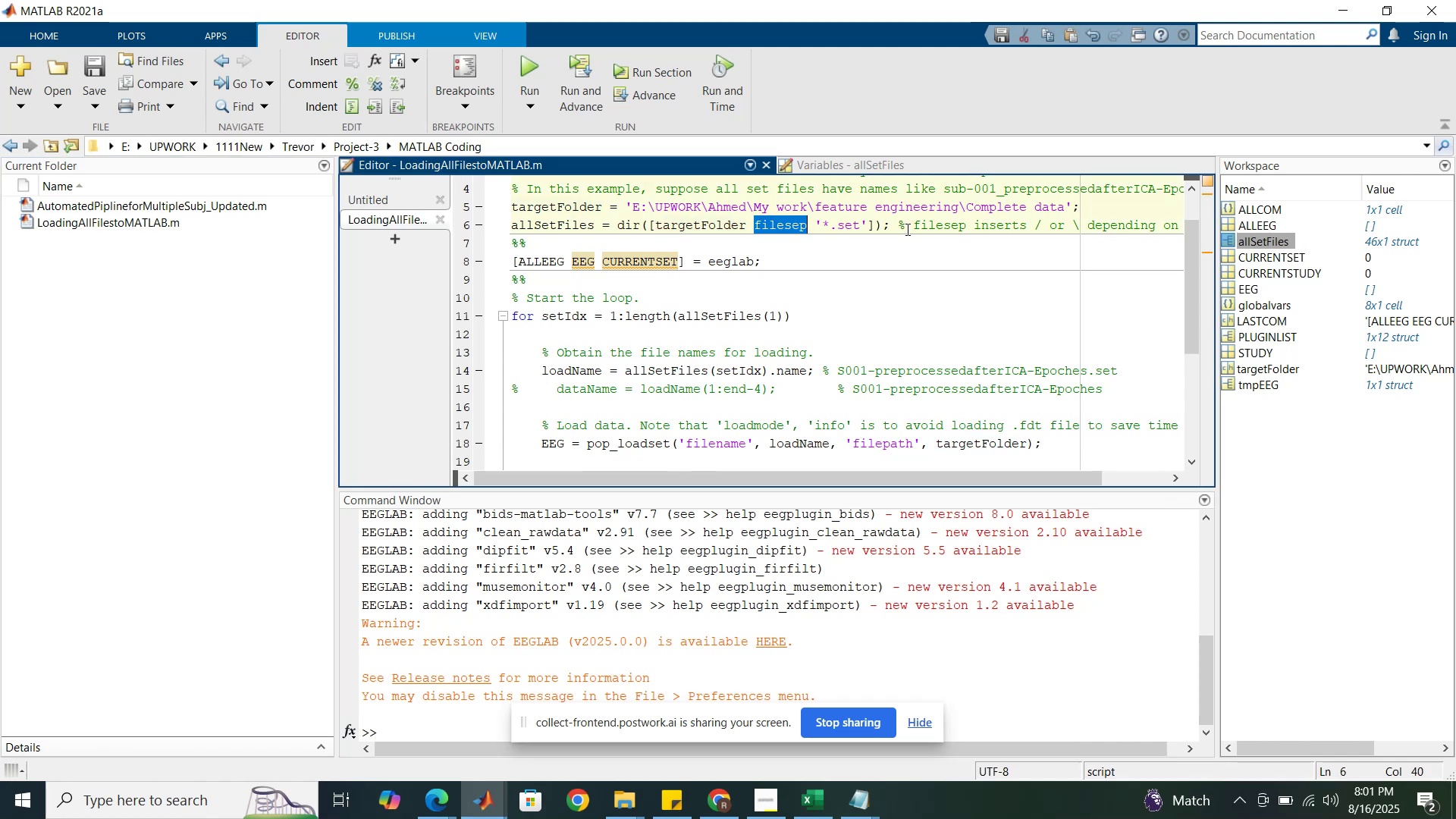 
left_click_drag(start_coordinate=[921, 225], to_coordinate=[967, 225])
 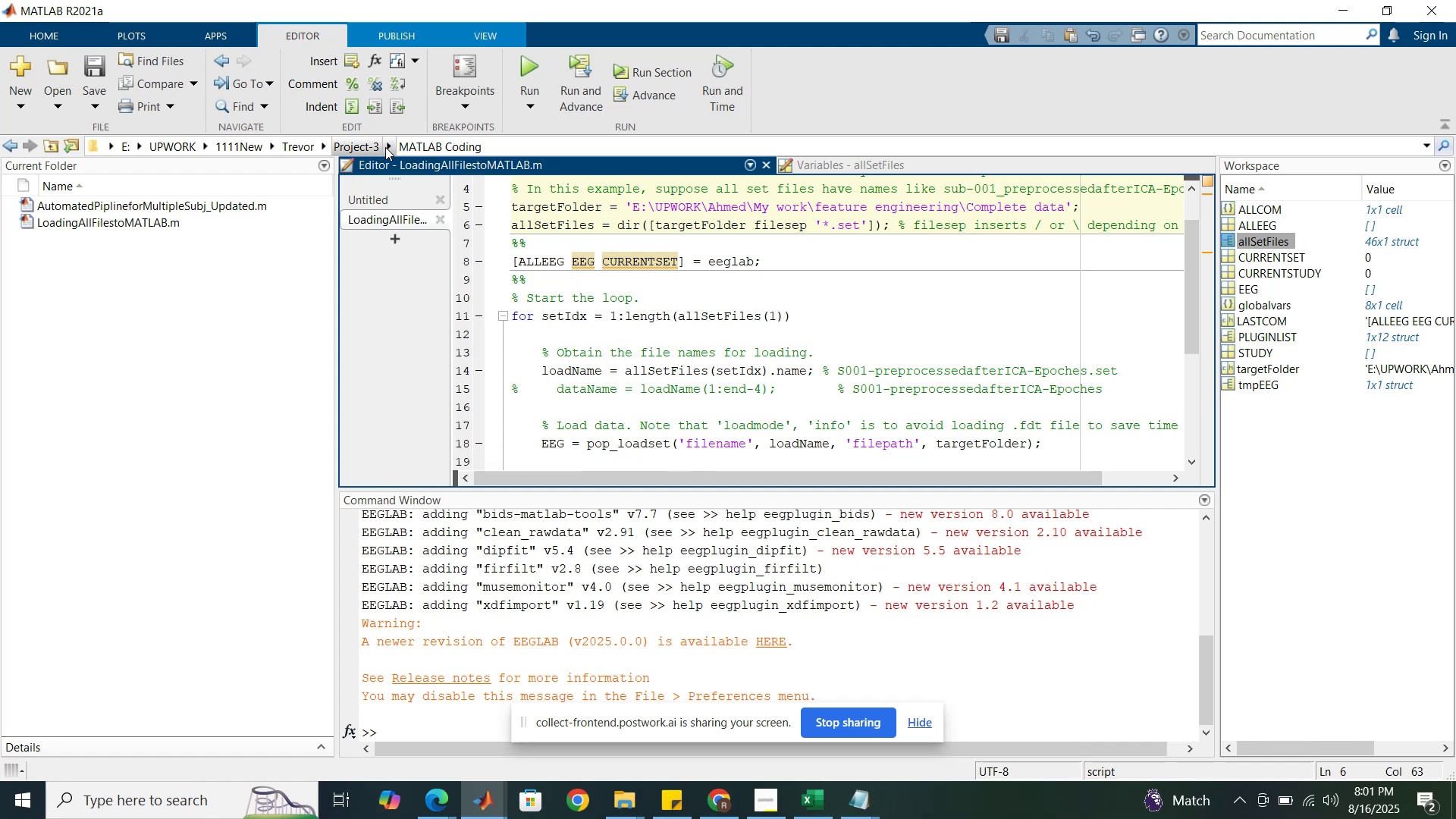 
left_click([361, 147])
 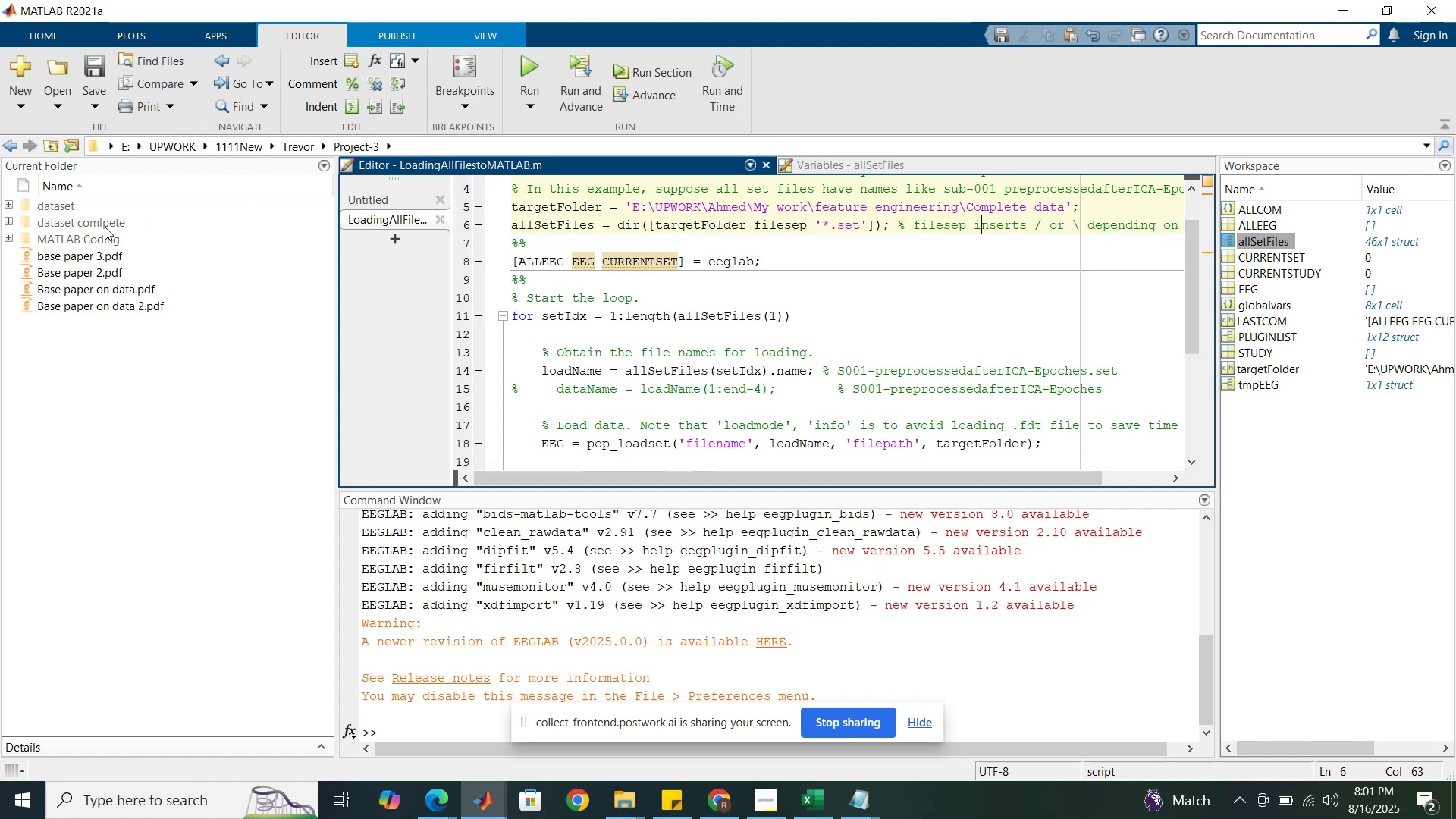 
left_click([105, 227])
 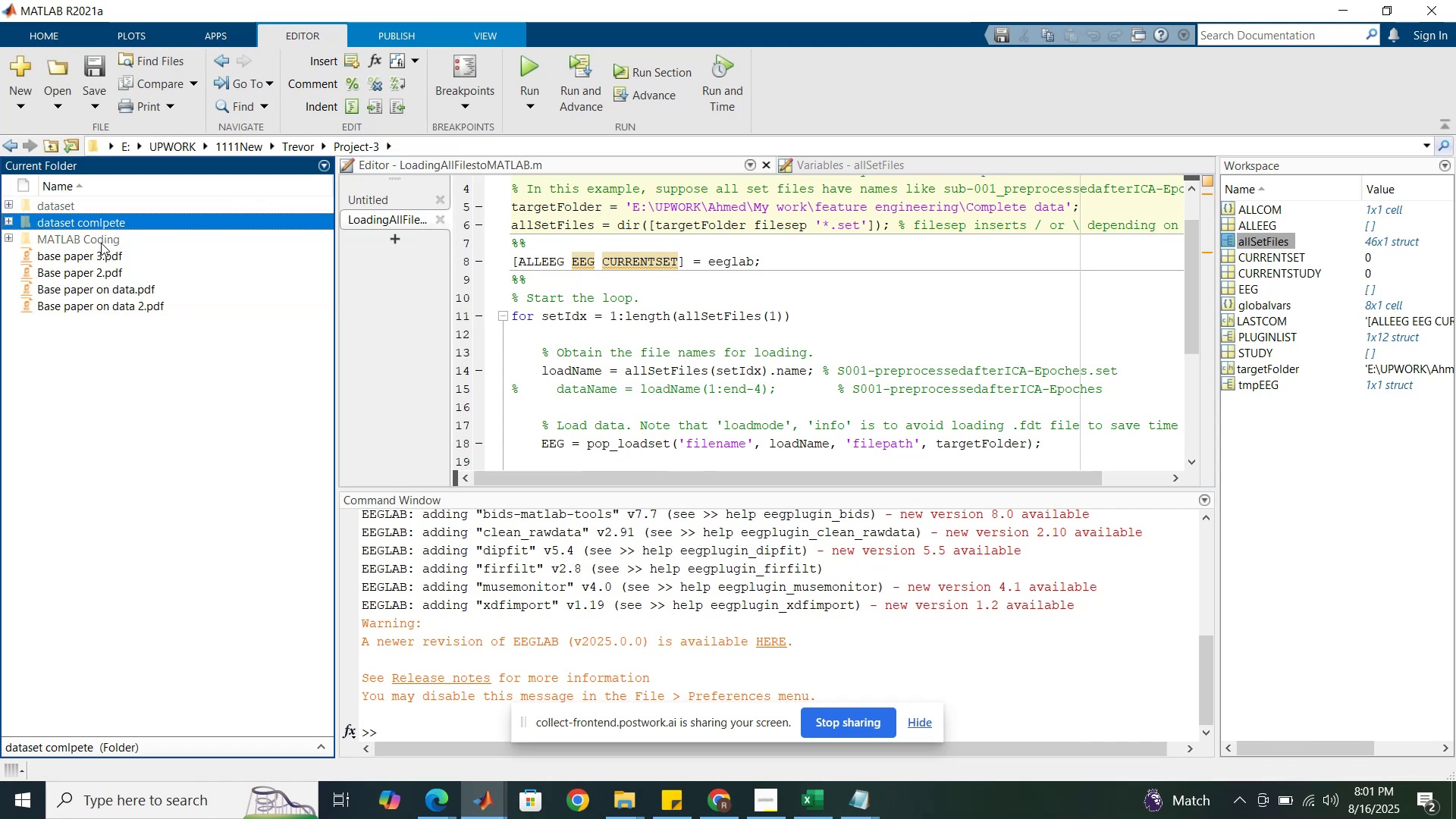 
mouse_move([96, 206])
 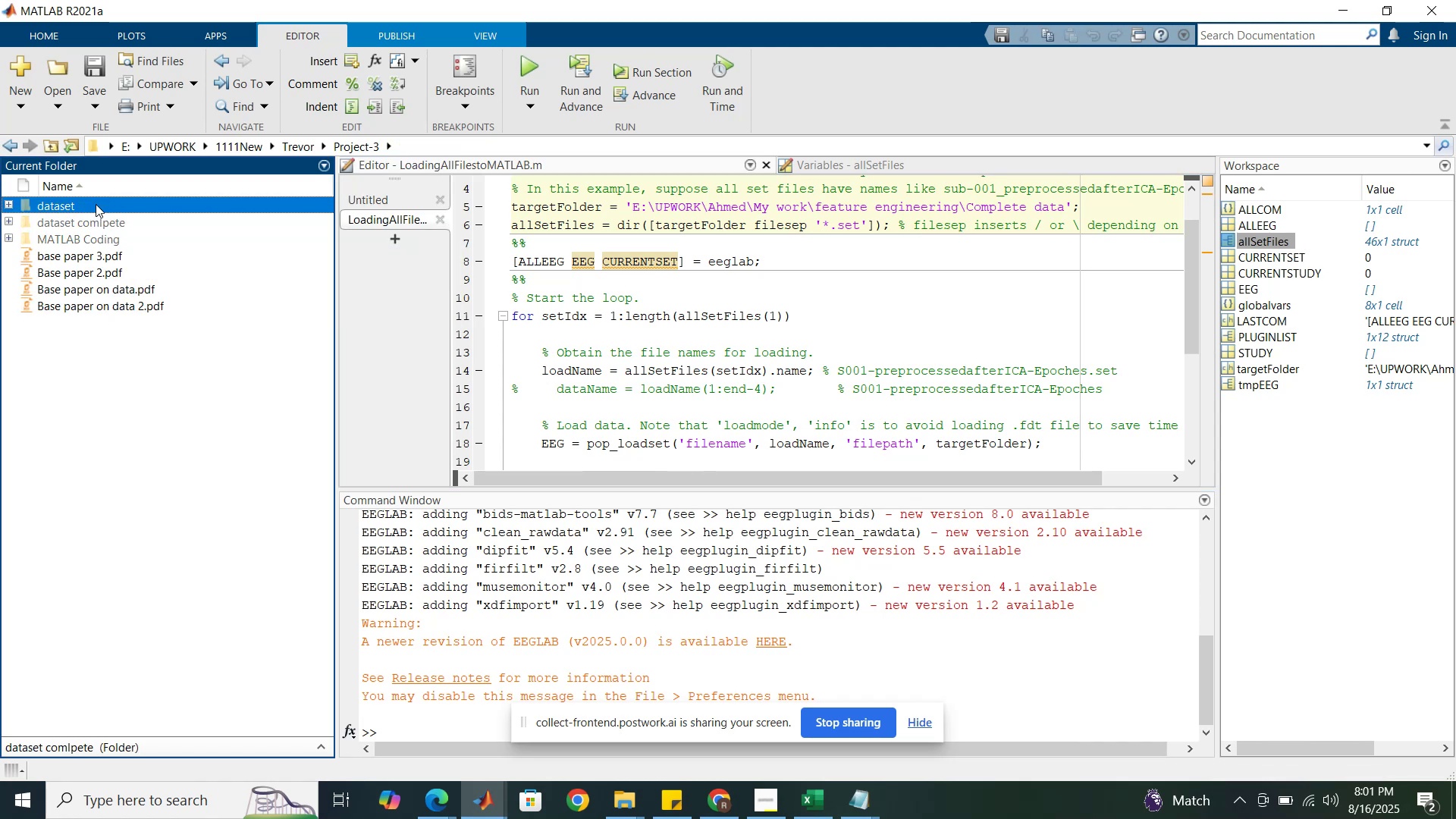 
double_click([96, 204])
 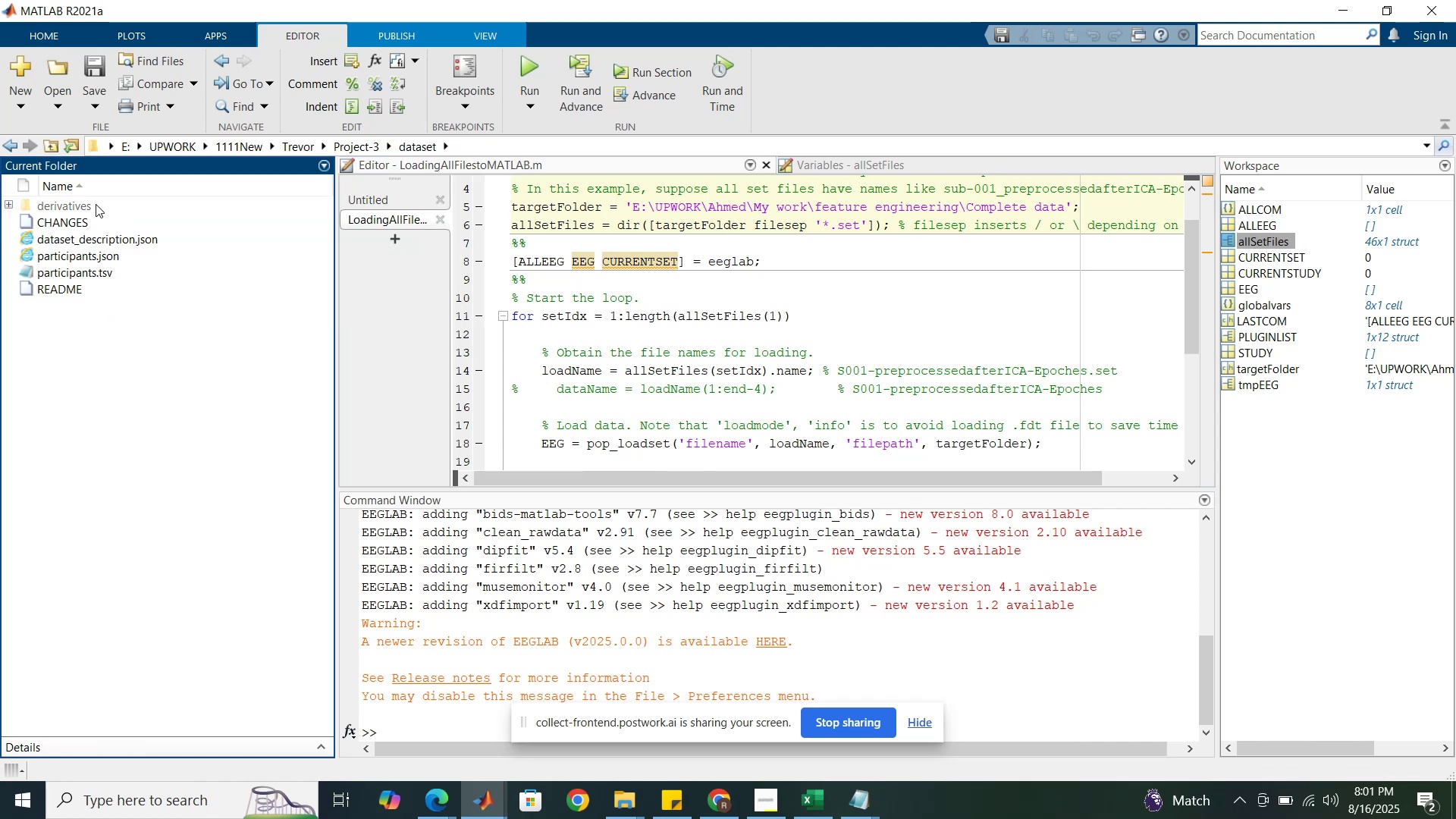 
left_click([10, 144])
 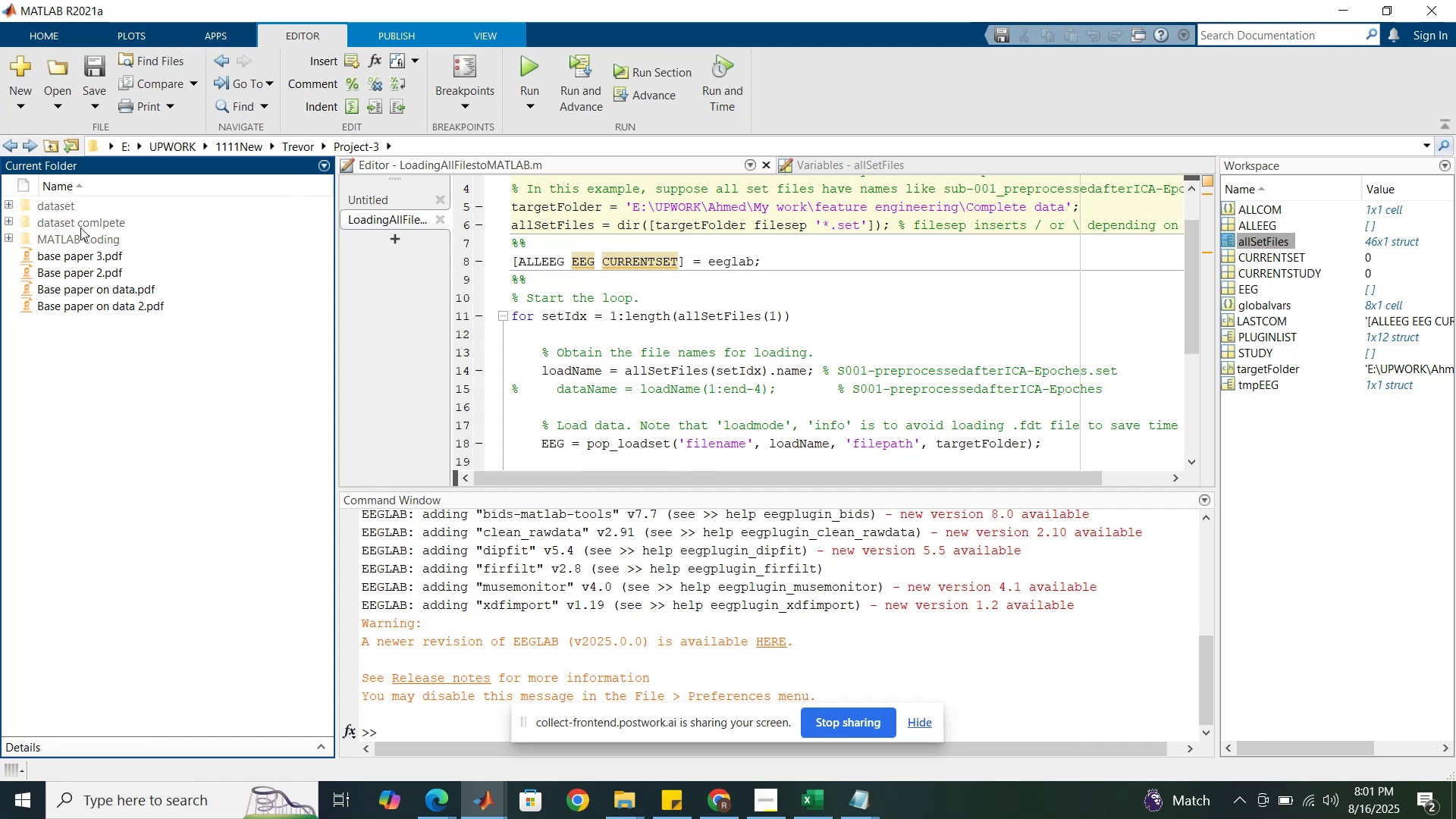 
double_click([80, 228])
 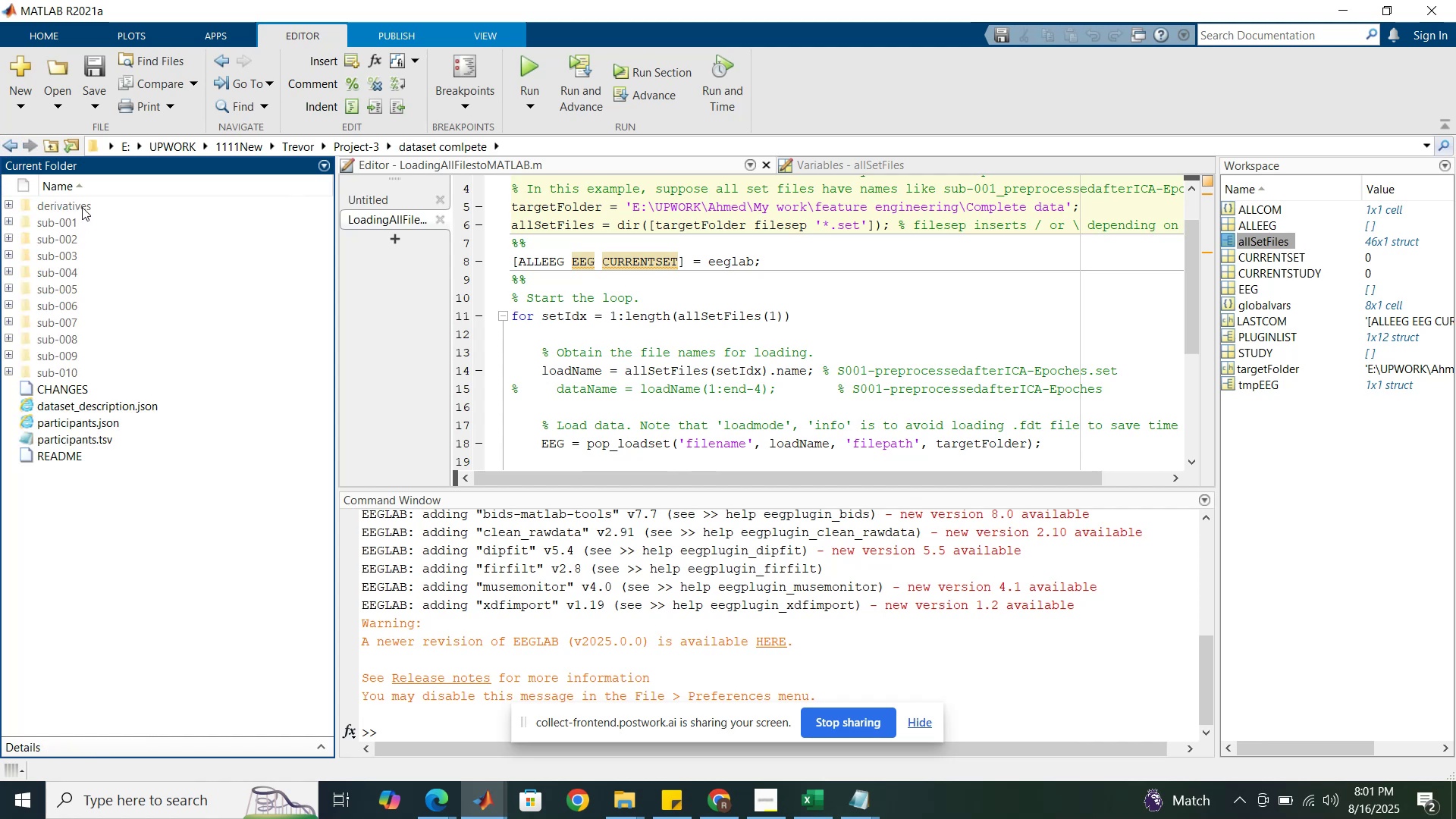 
double_click([82, 207])
 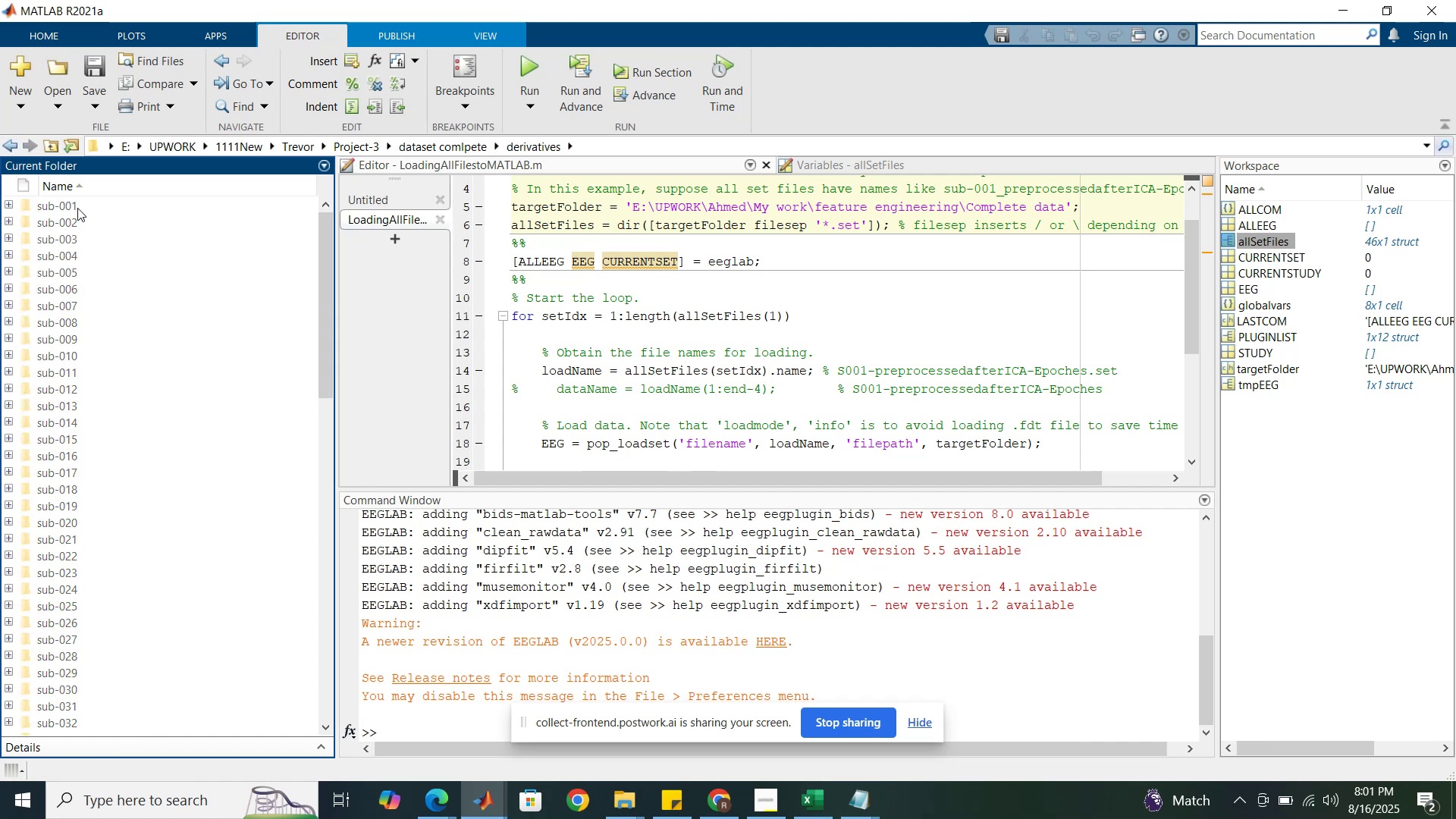 
double_click([72, 208])
 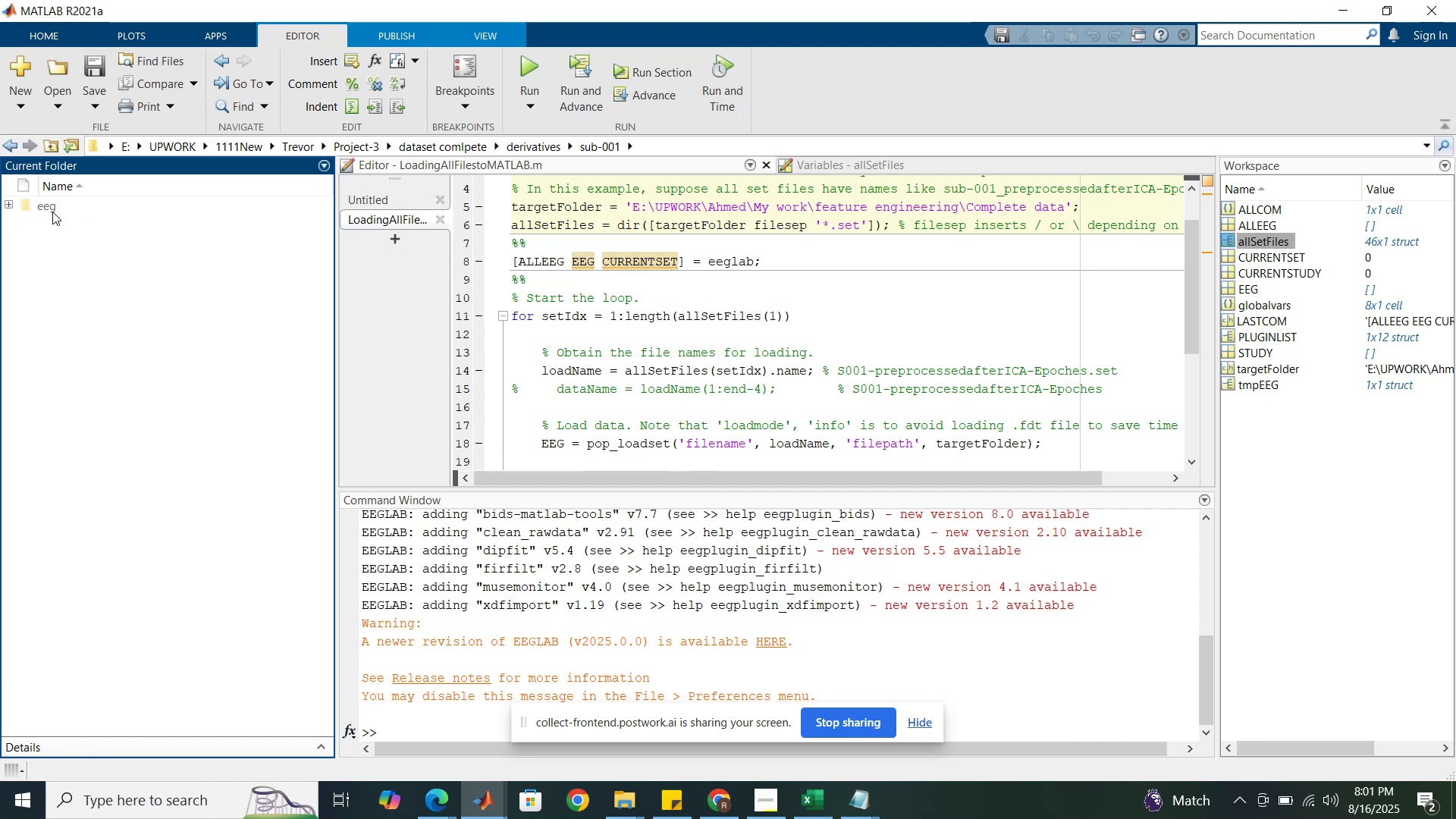 
double_click([52, 212])
 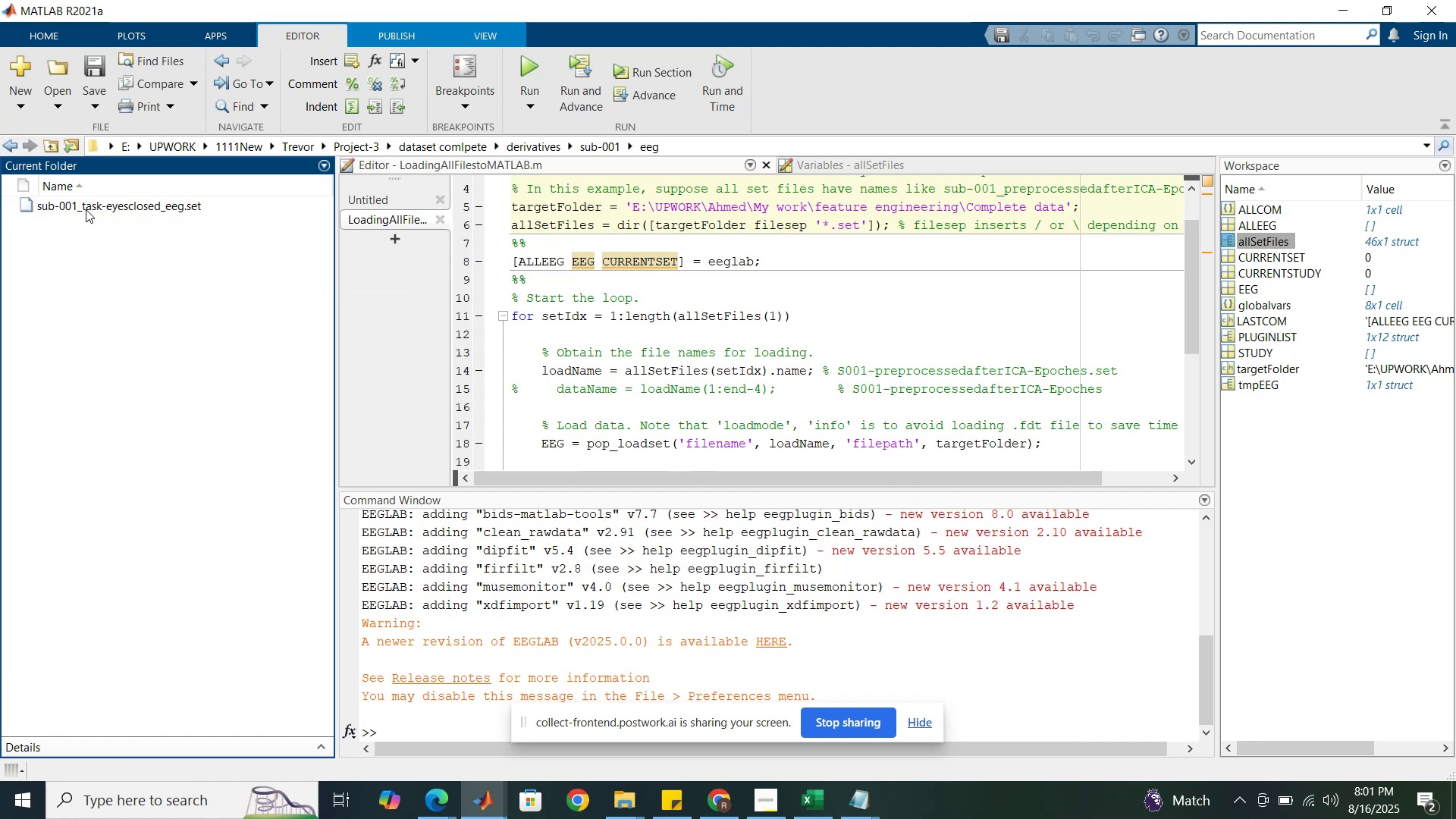 
left_click([88, 207])
 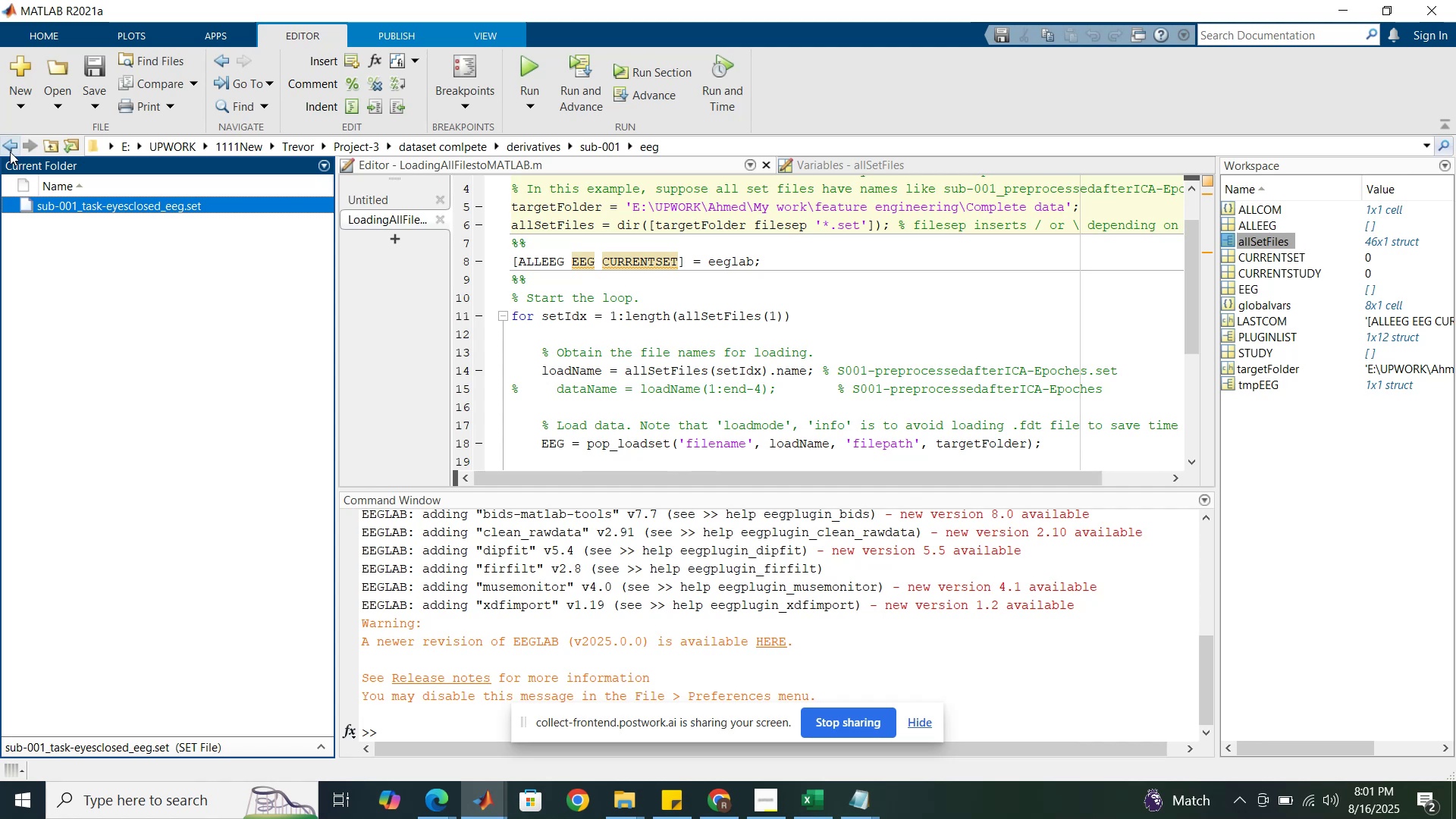 
left_click([10, 152])
 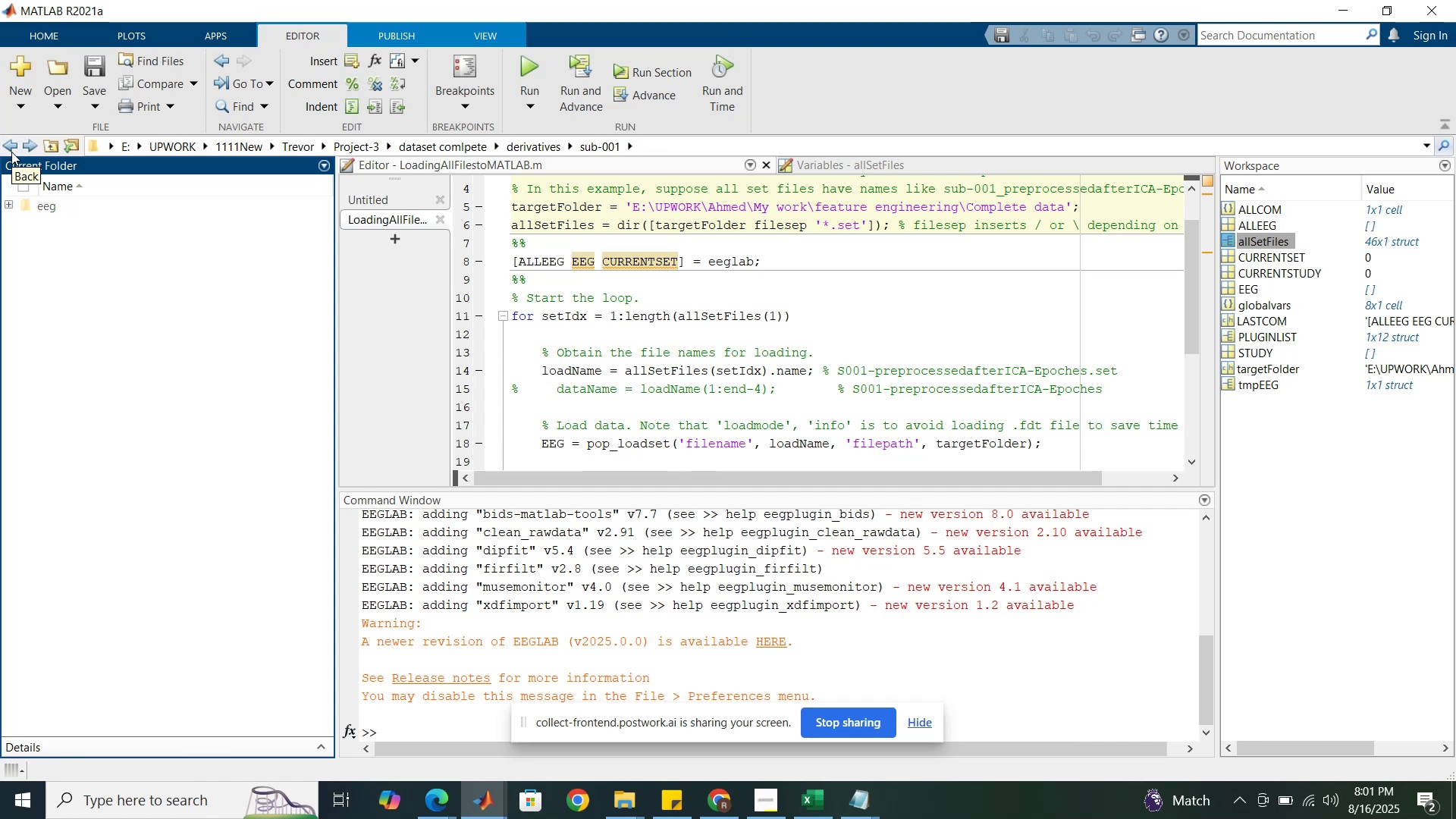 
left_click([11, 152])
 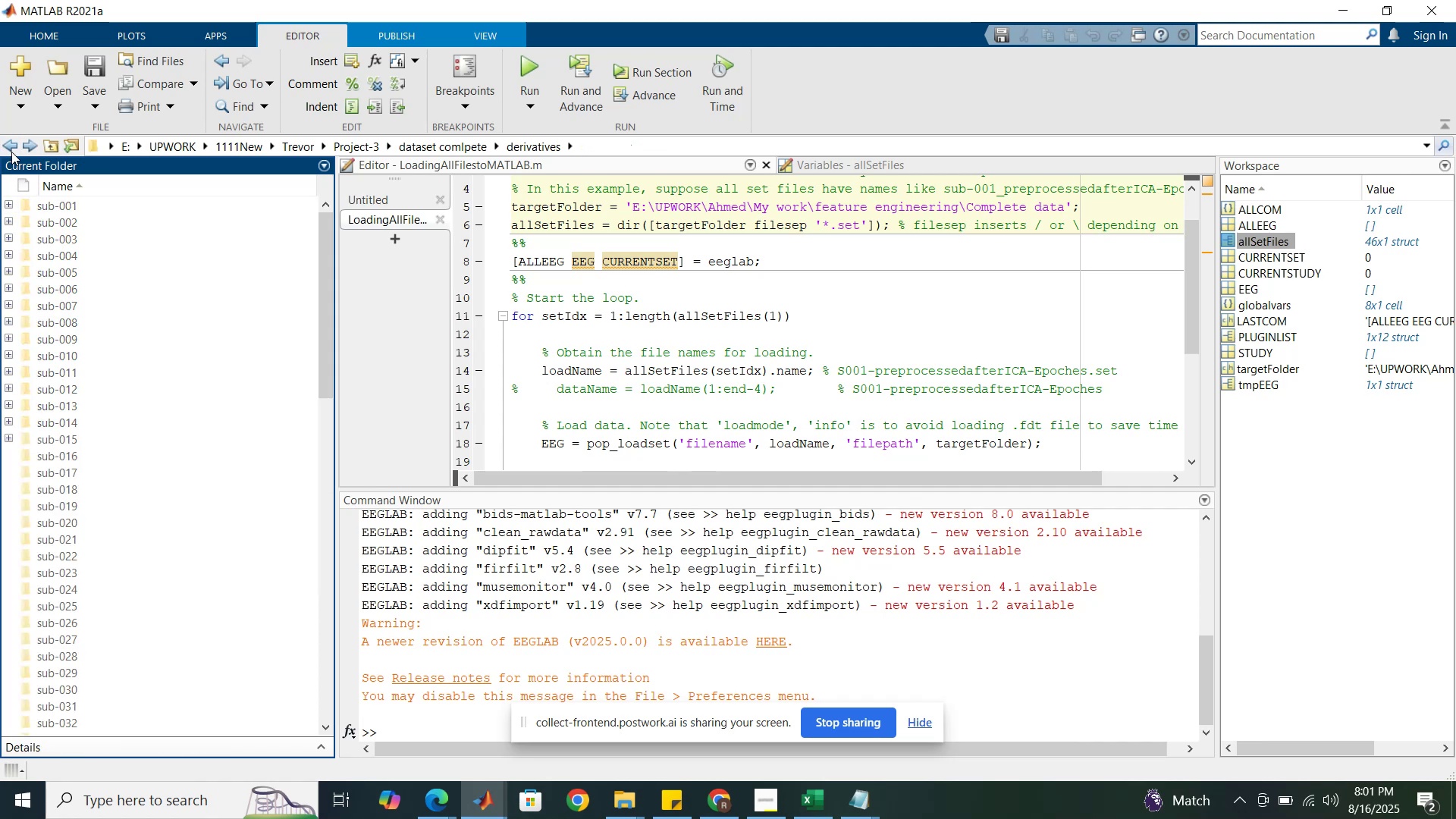 
mouse_move([71, 218])
 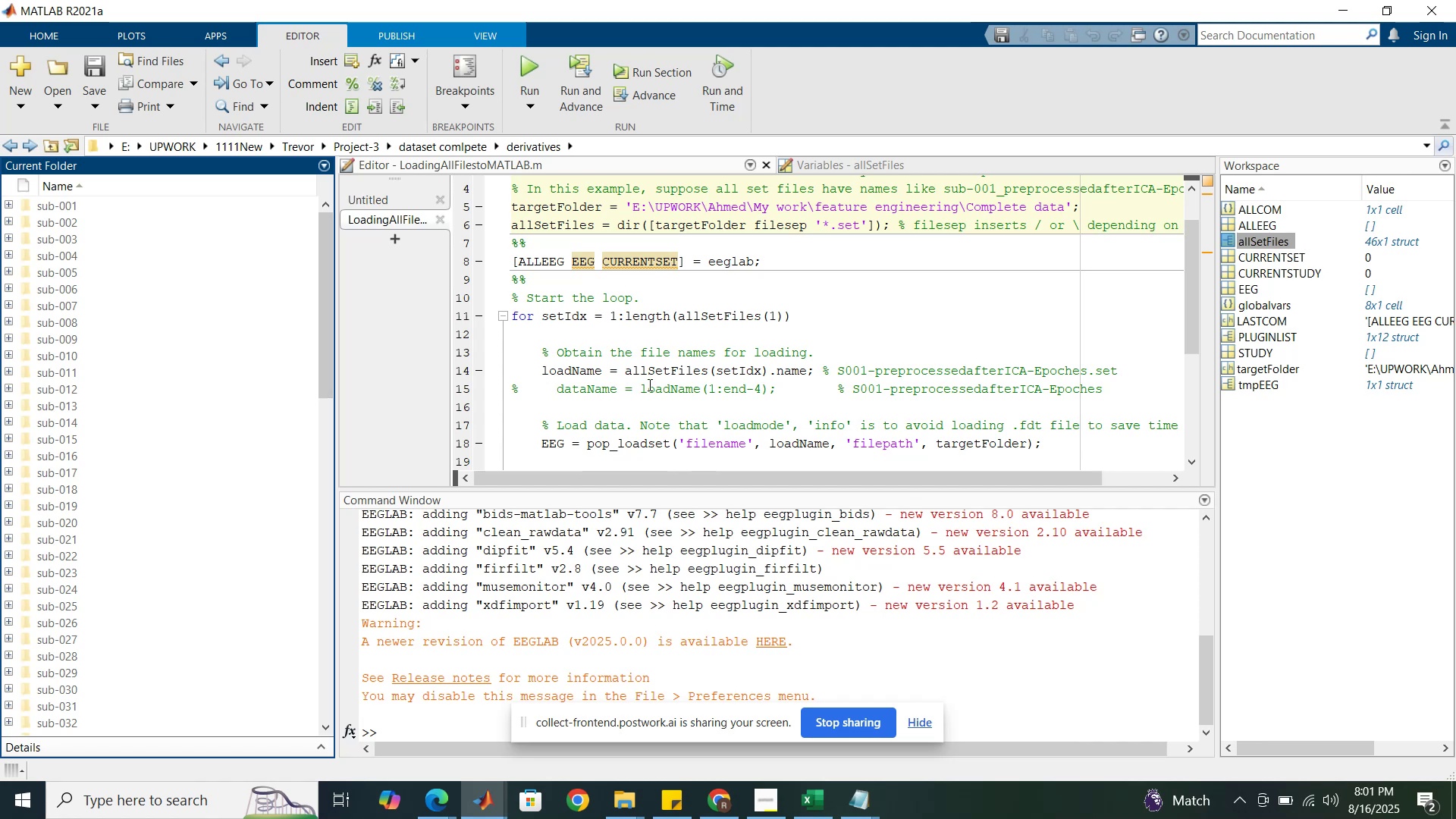 
scroll: coordinate [683, 399], scroll_direction: down, amount: 1.0
 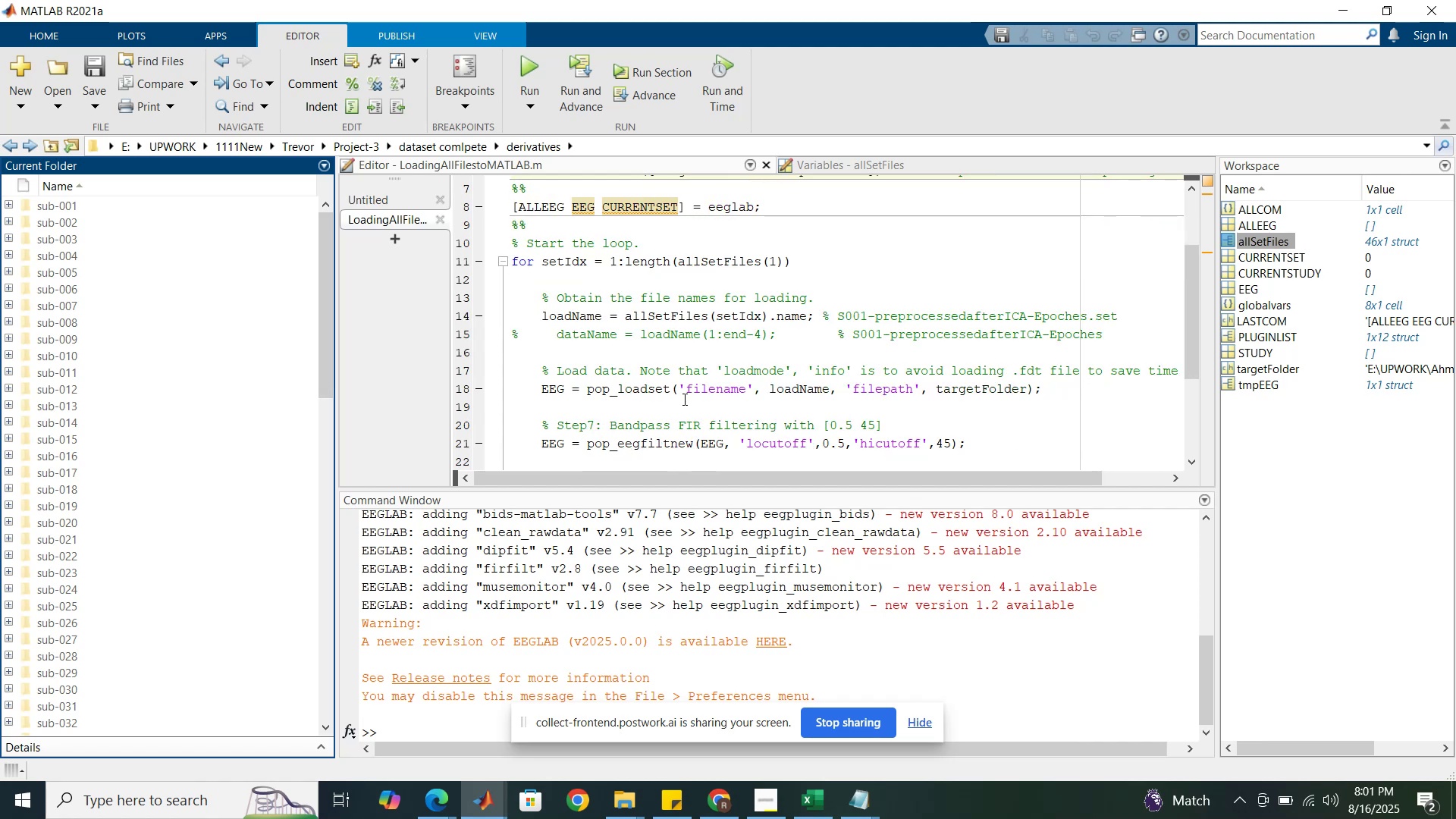 
wait(6.38)
 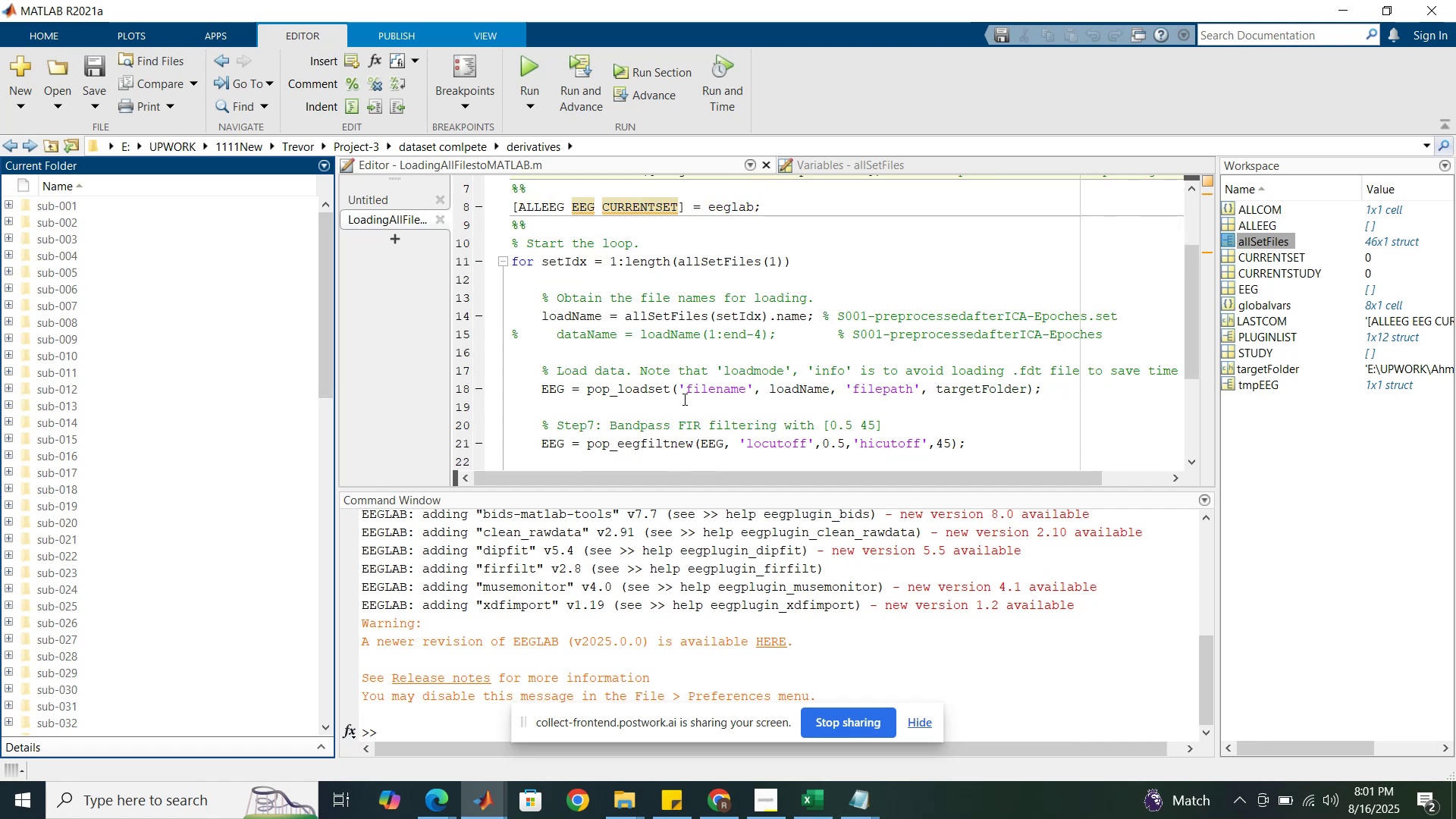 
scroll: coordinate [686, 401], scroll_direction: up, amount: 4.0
 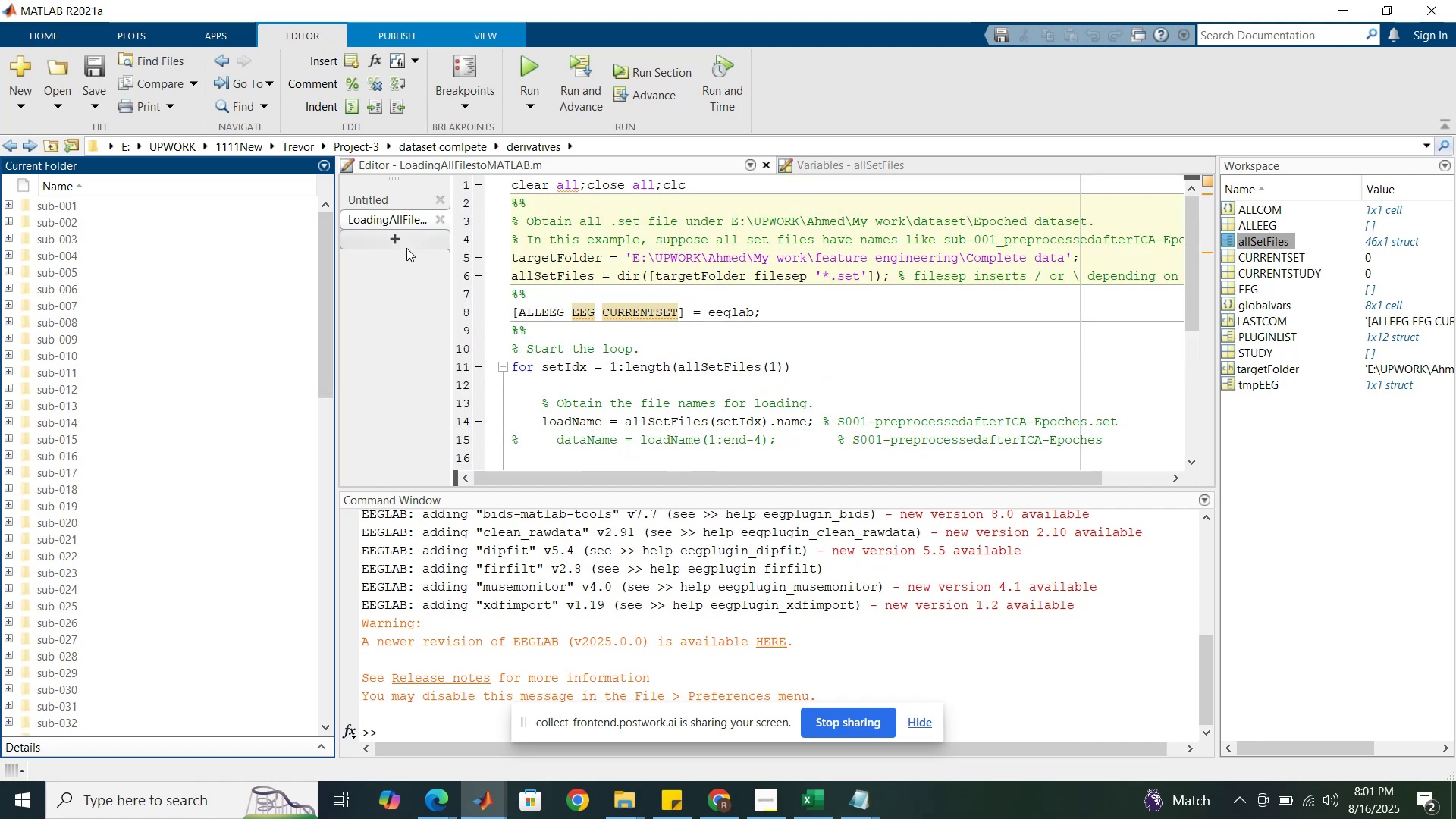 
left_click([397, 242])
 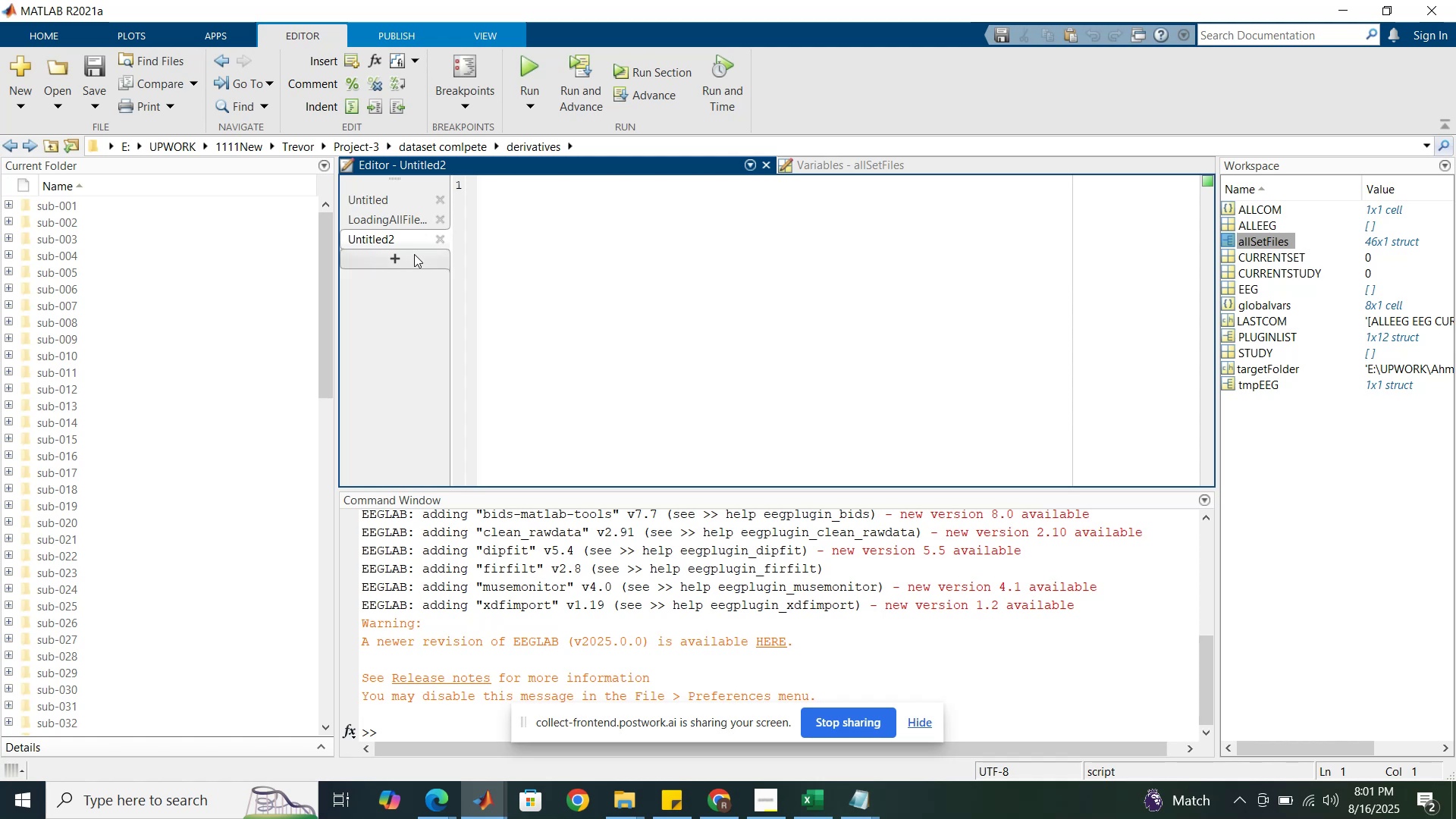 
left_click([414, 242])
 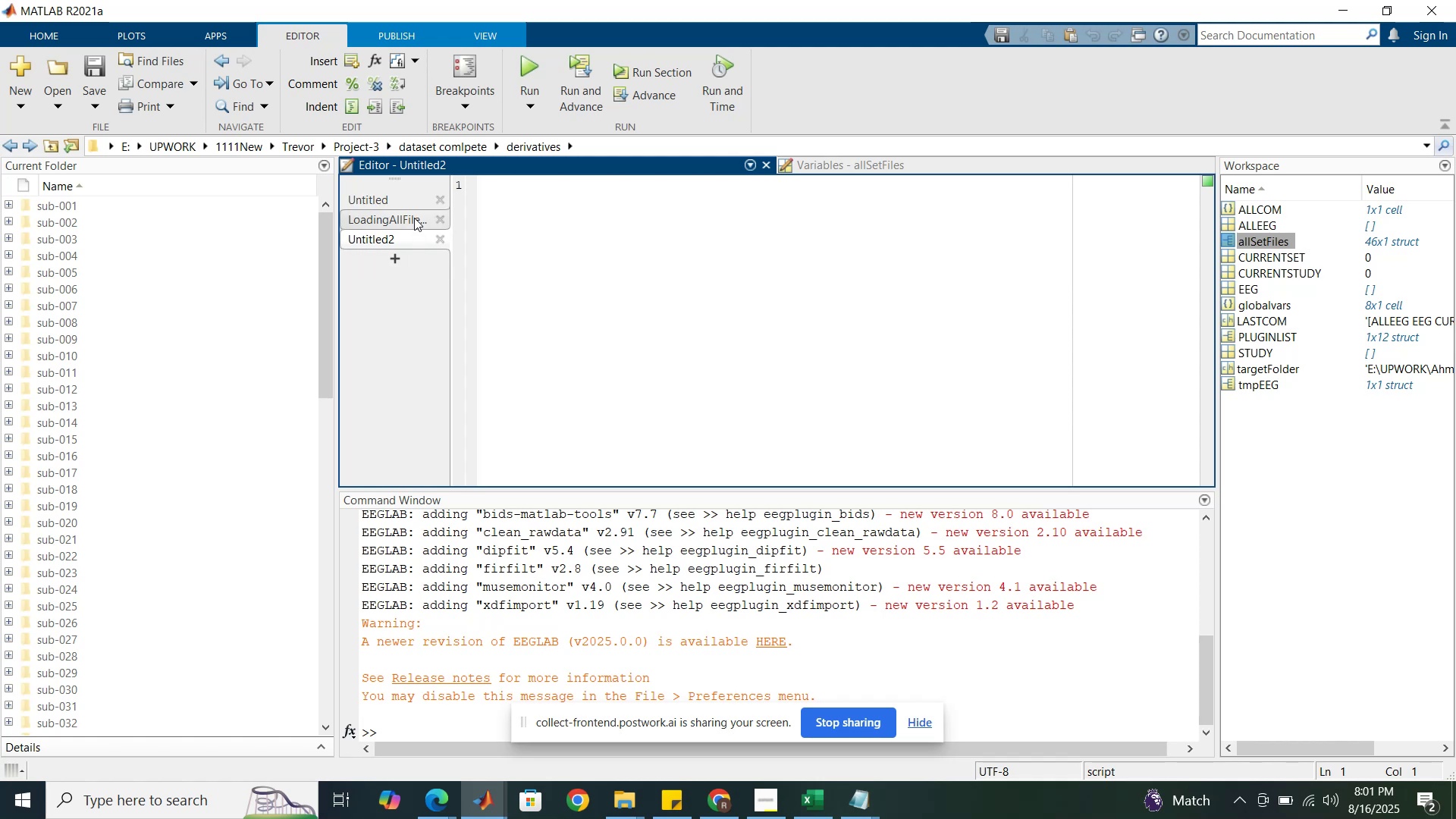 
left_click([414, 217])
 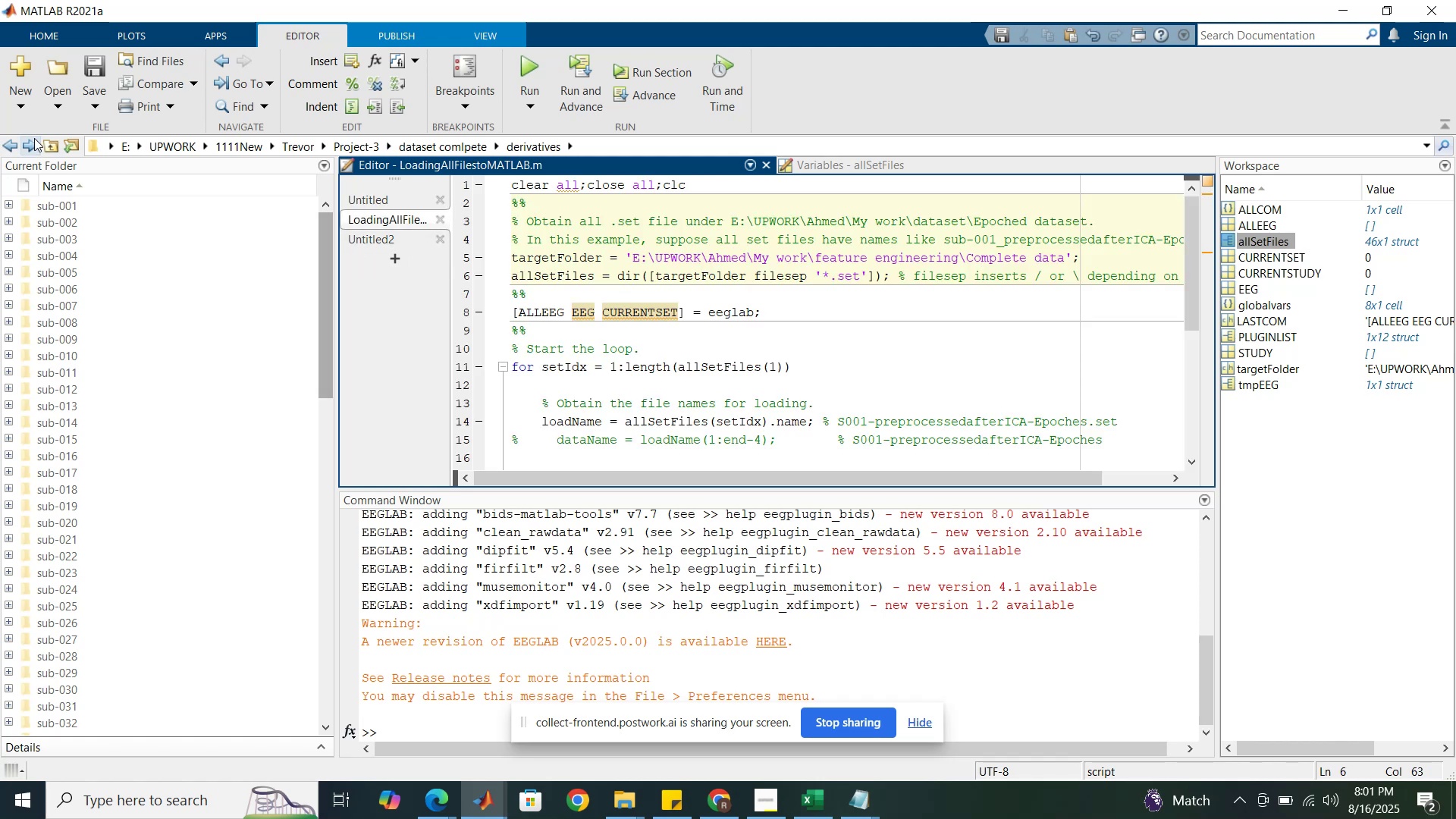 
left_click([6, 146])
 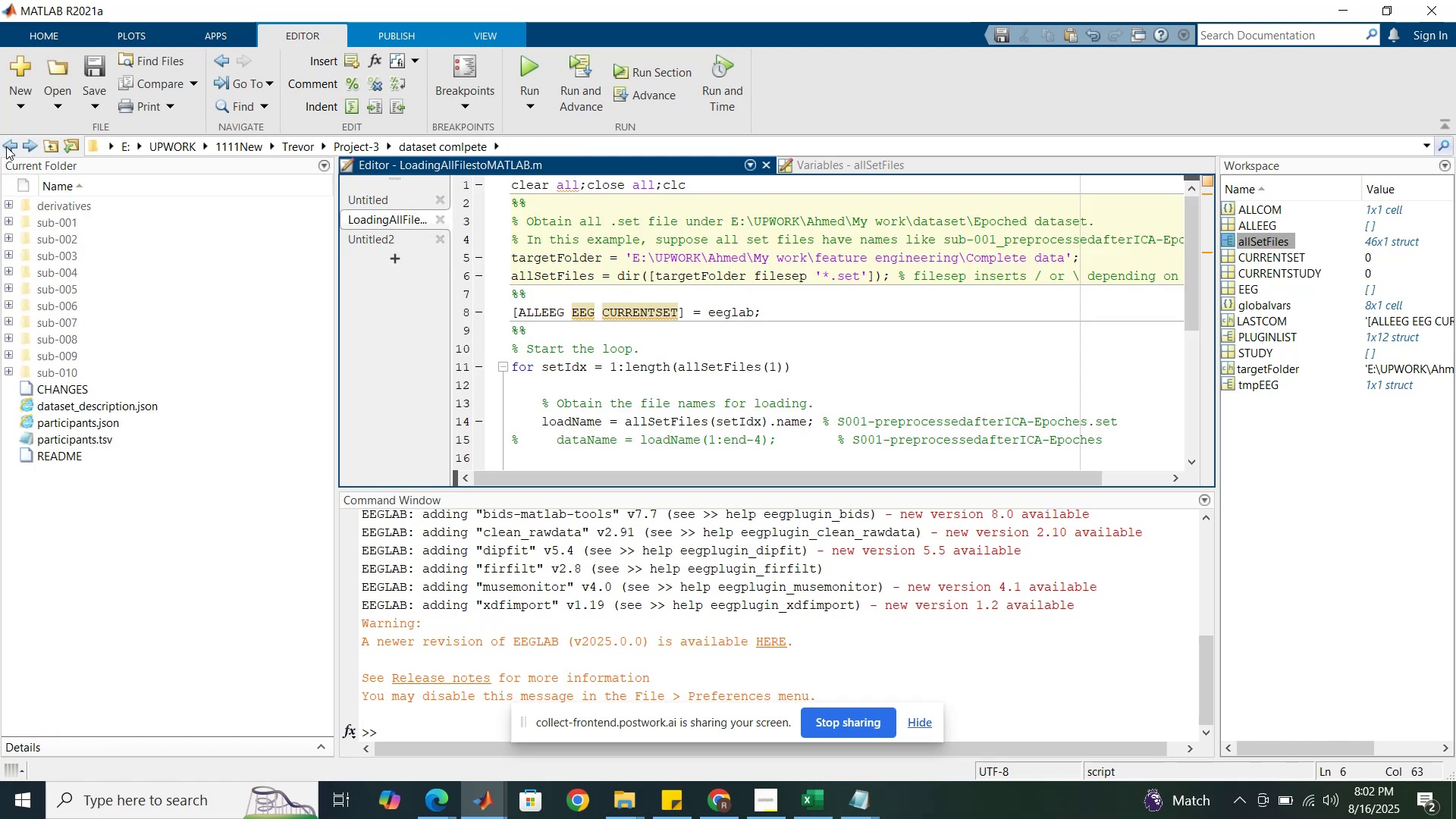 
left_click([6, 146])
 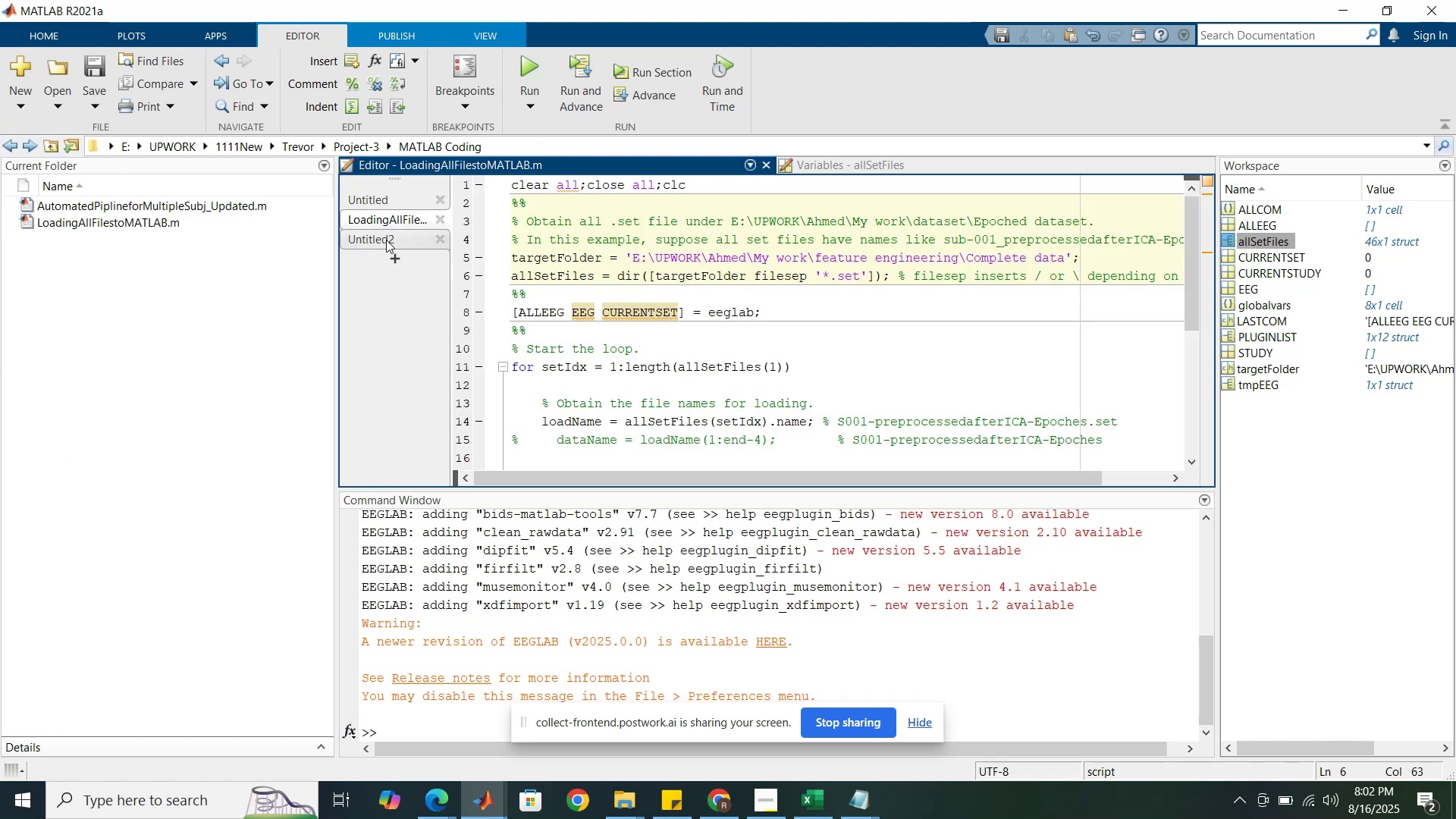 
left_click([389, 240])
 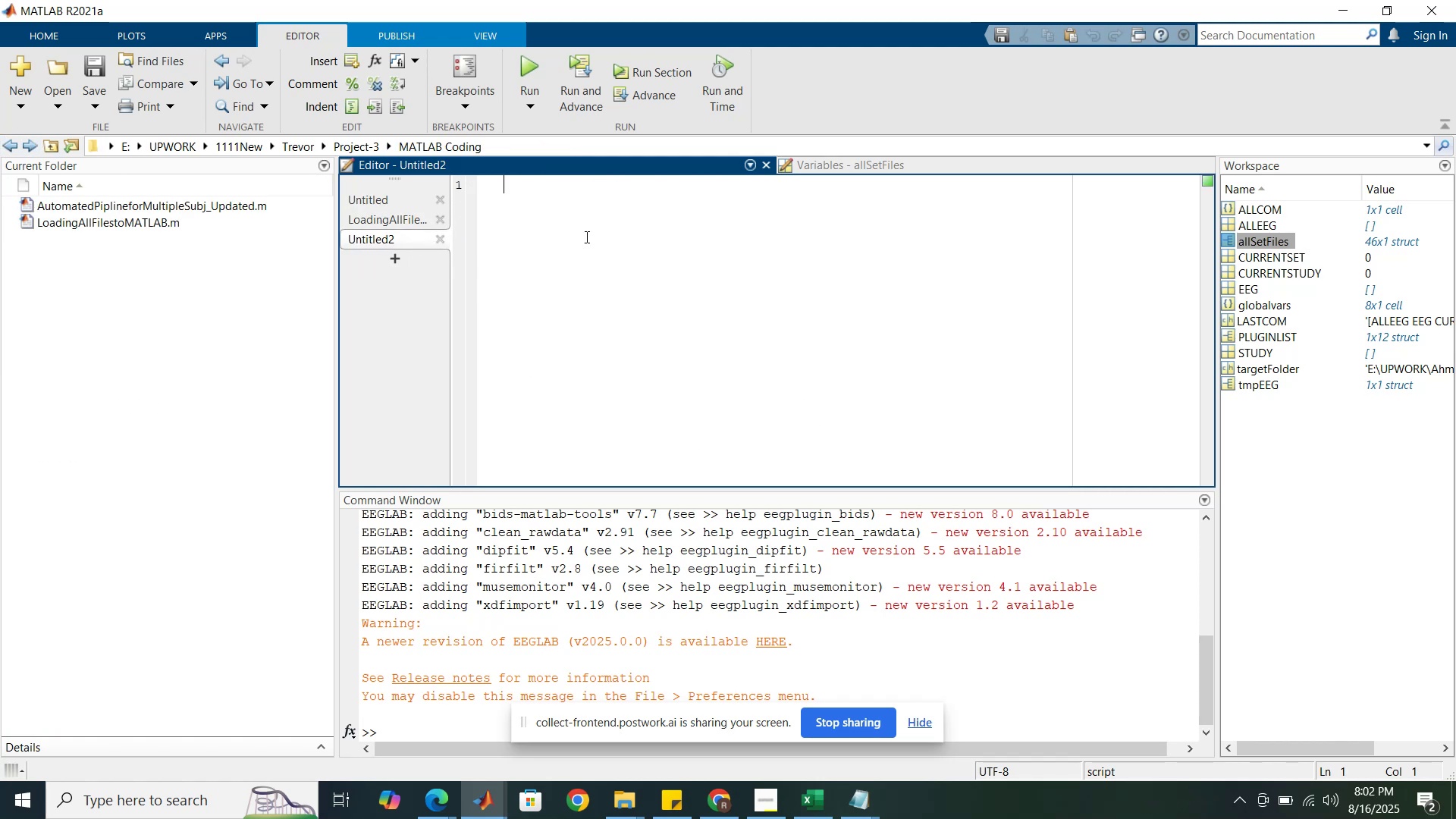 
left_click([590, 237])
 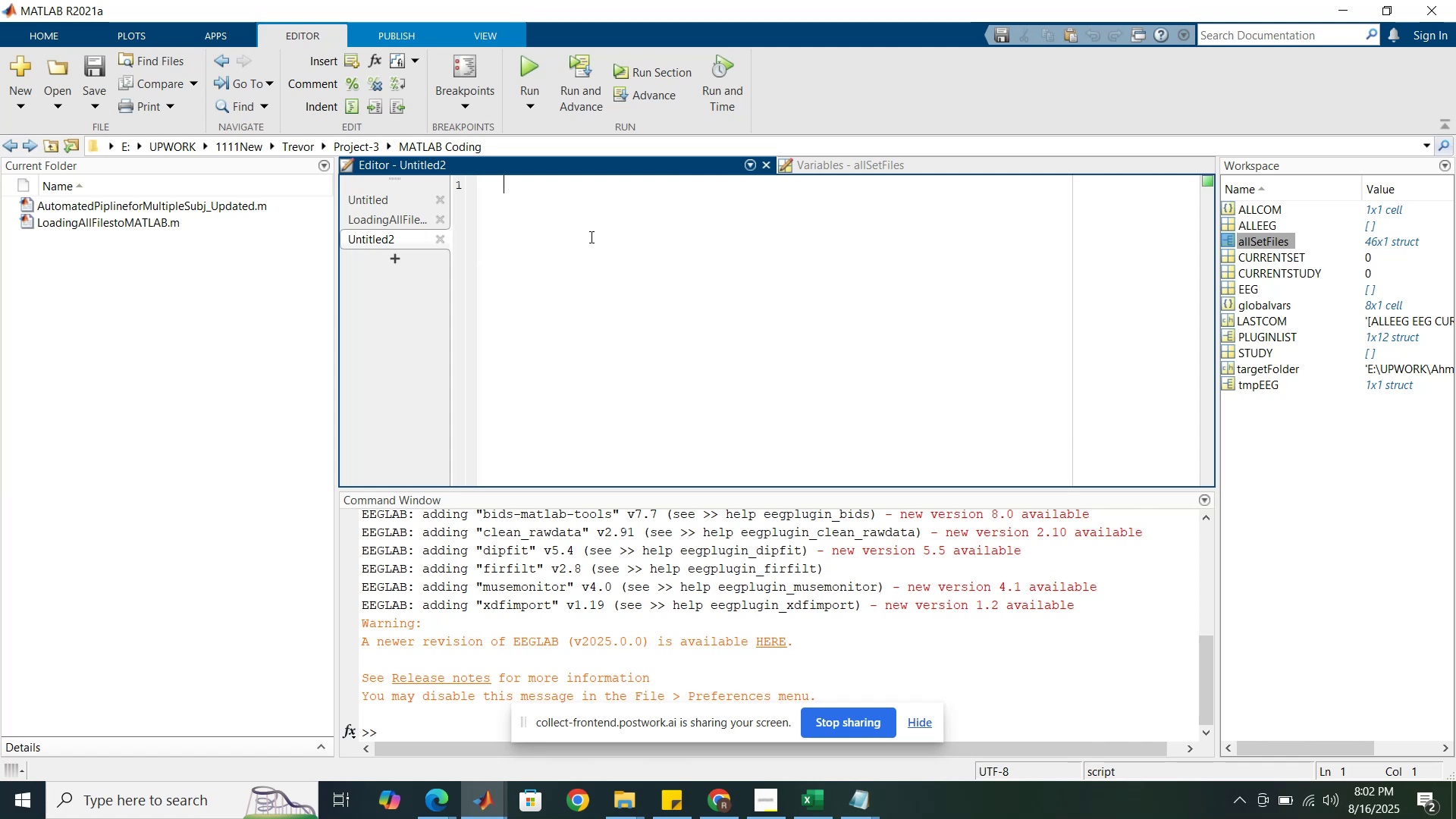 
type(clear all;close all;clc)
 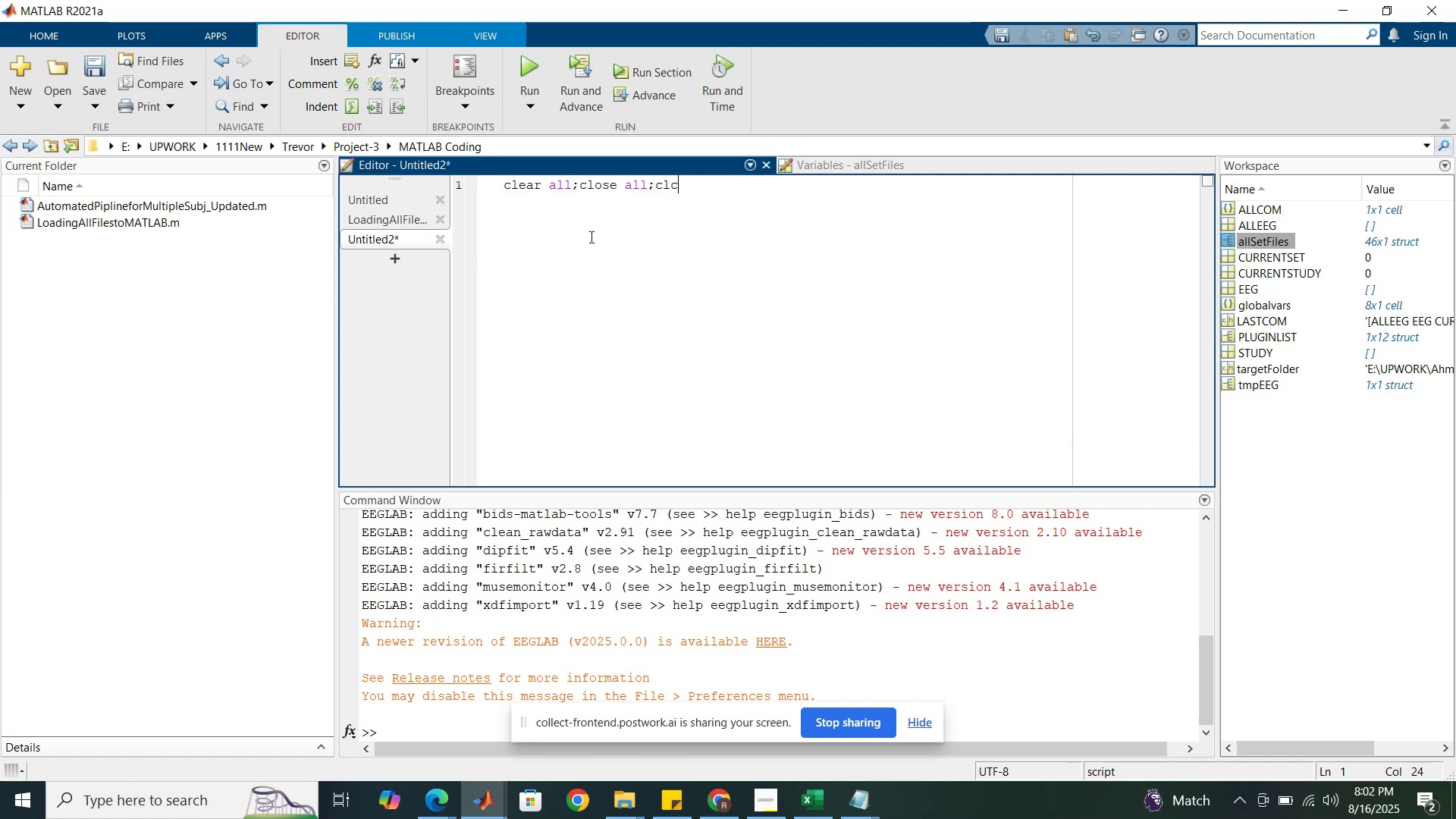 
key(Enter)
 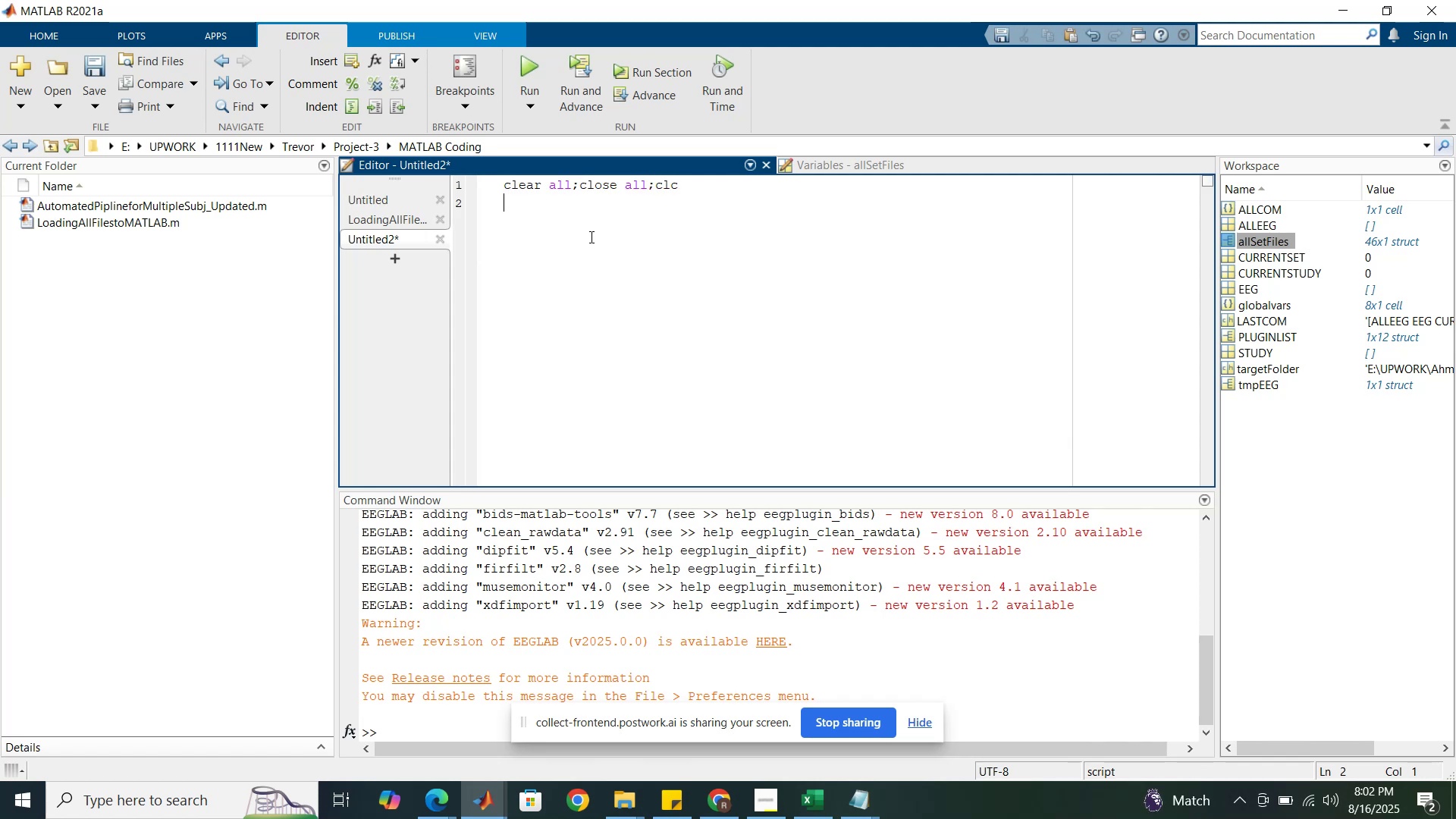 
type(%%)
 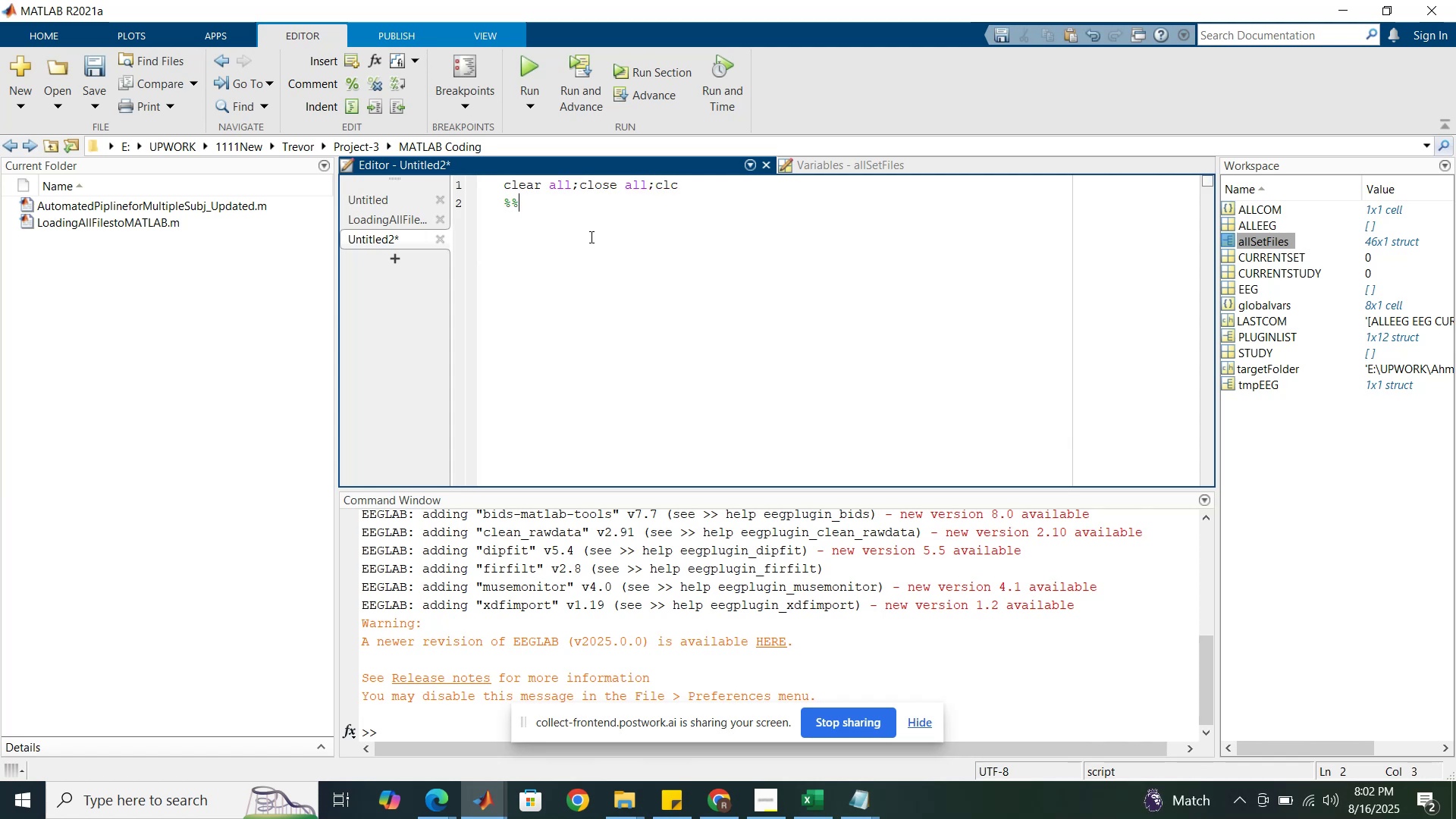 
key(Enter)
 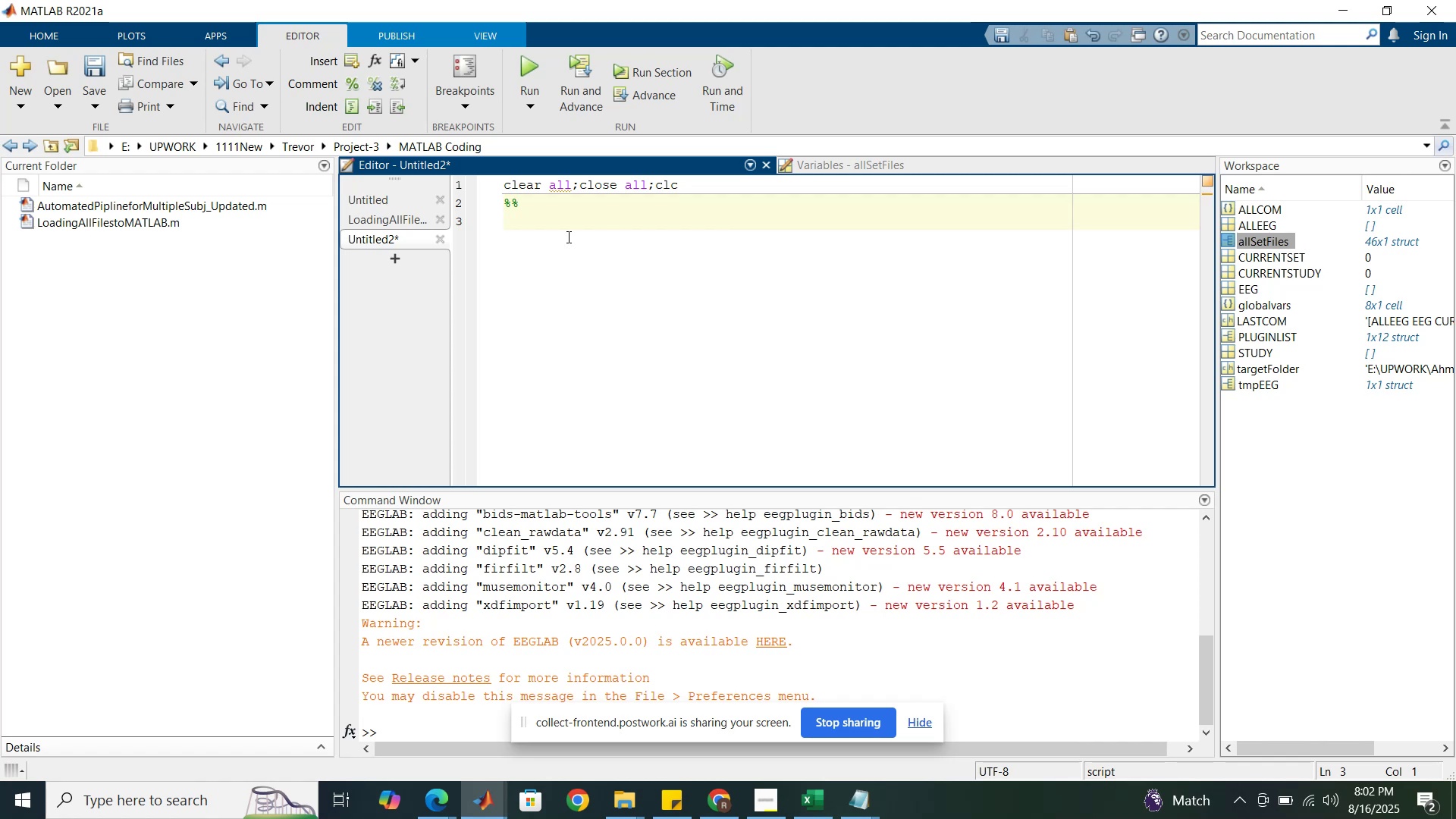 
left_click([368, 220])
 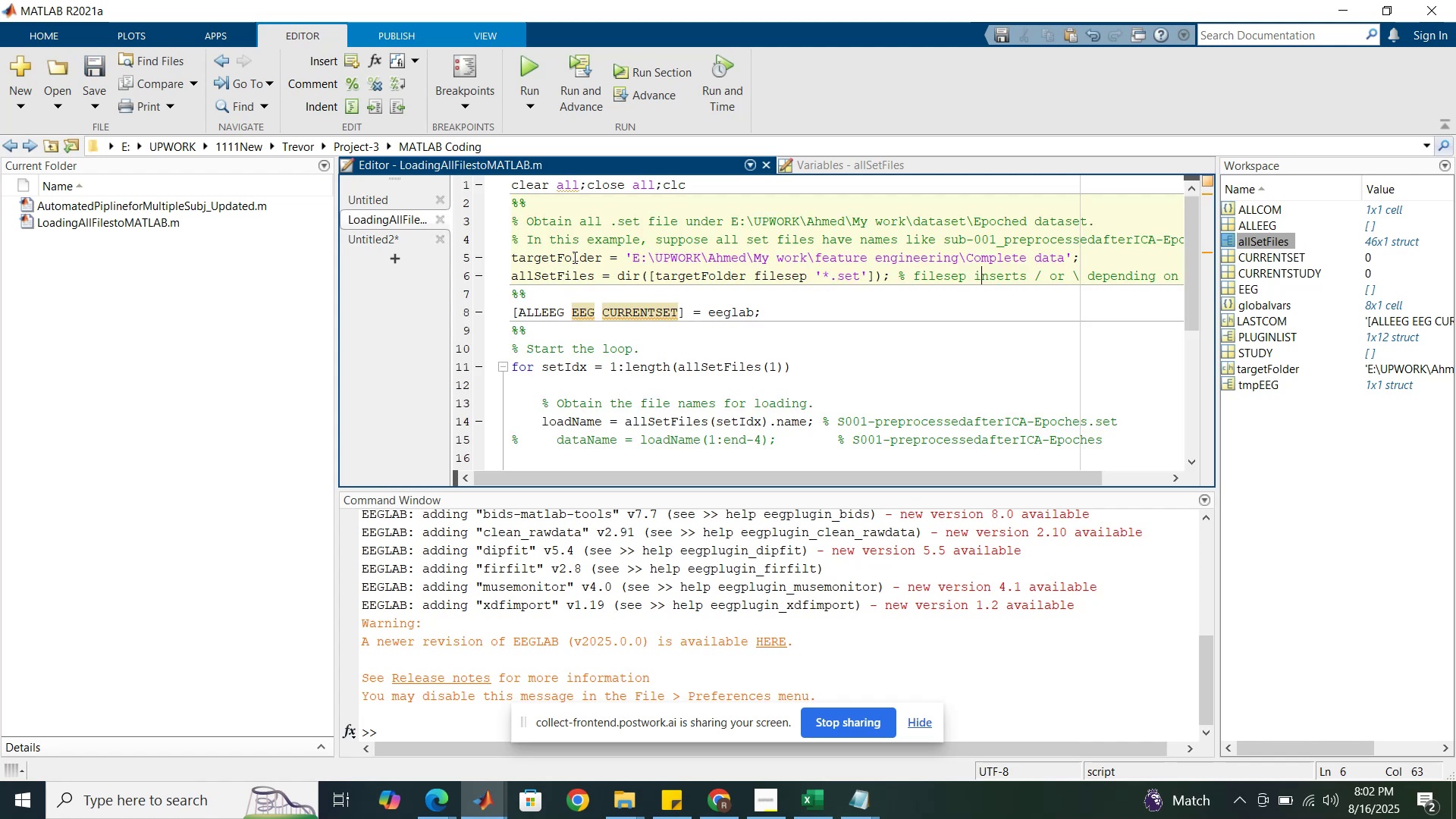 
double_click([573, 257])
 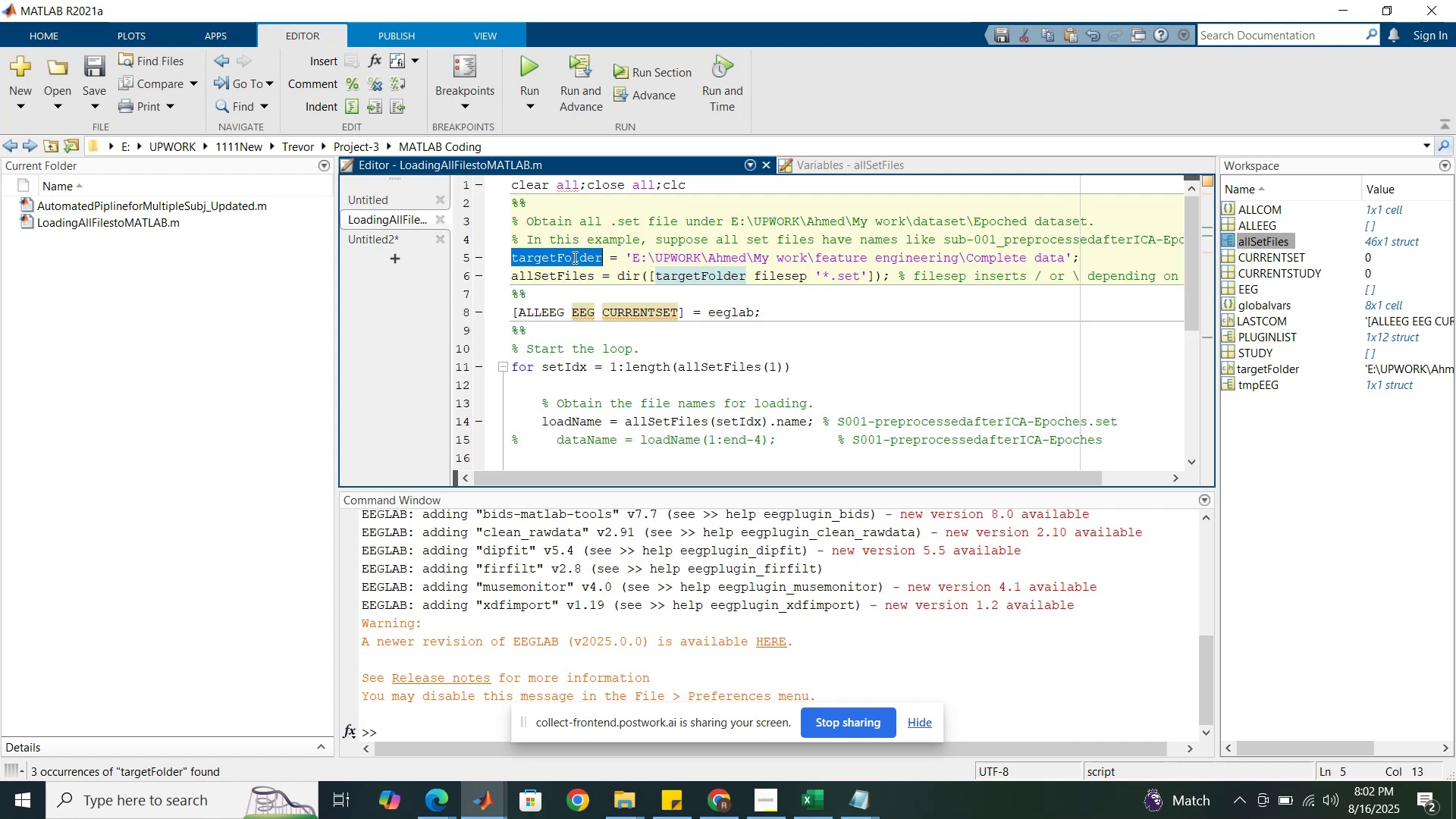 
triple_click([573, 257])
 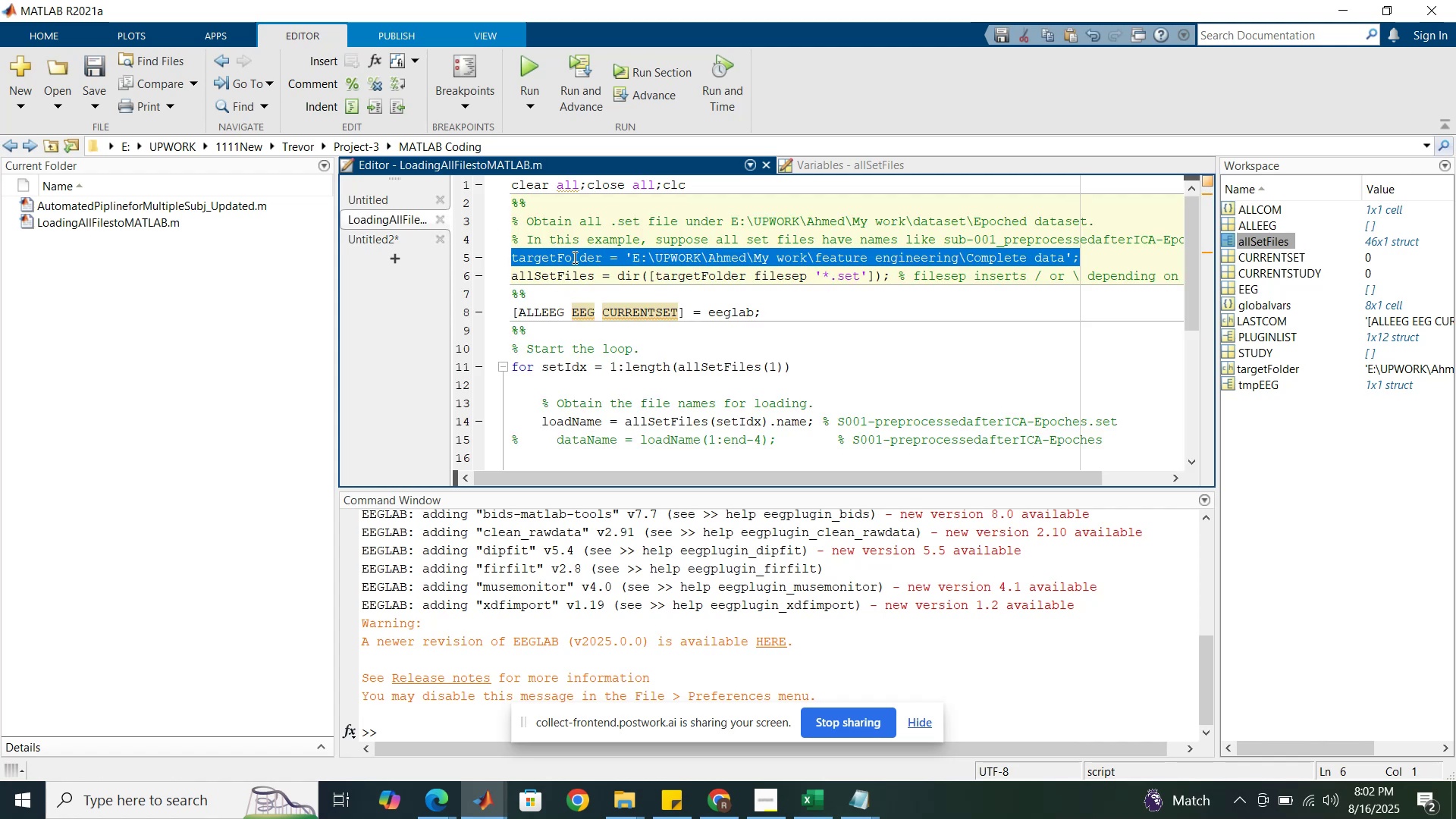 
key(Control+C)
 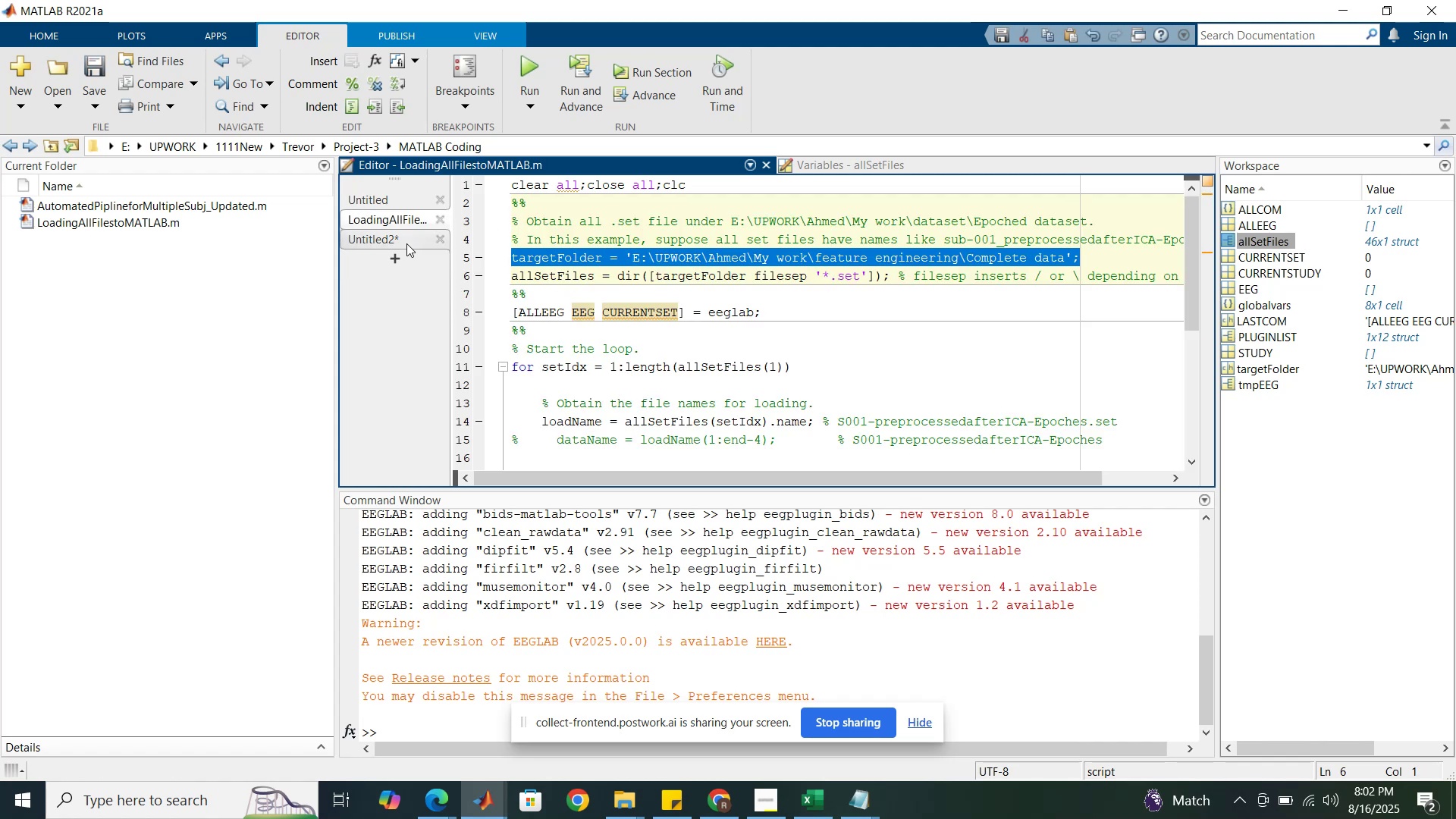 
left_click([382, 238])
 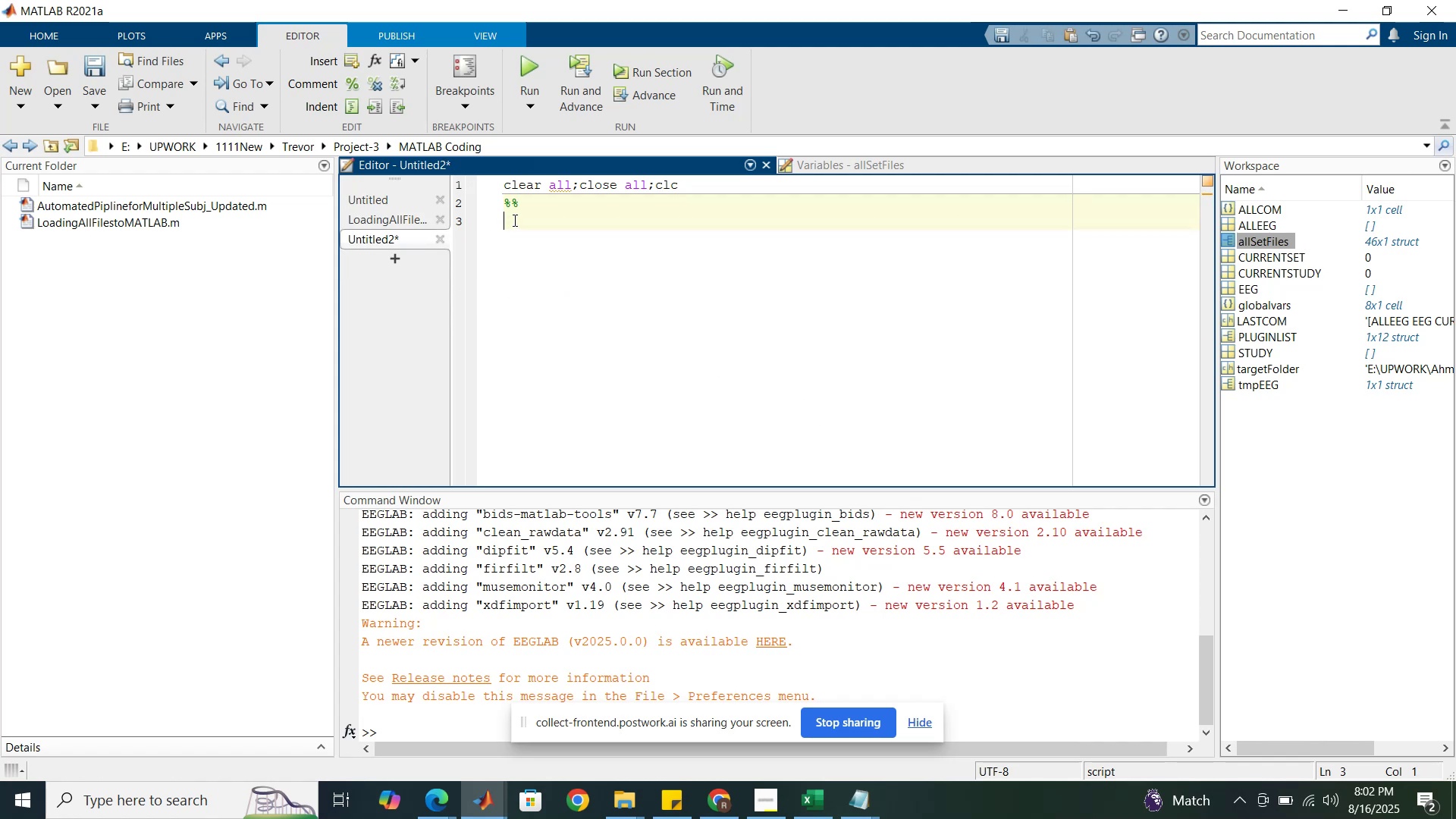 
key(Control+V)
 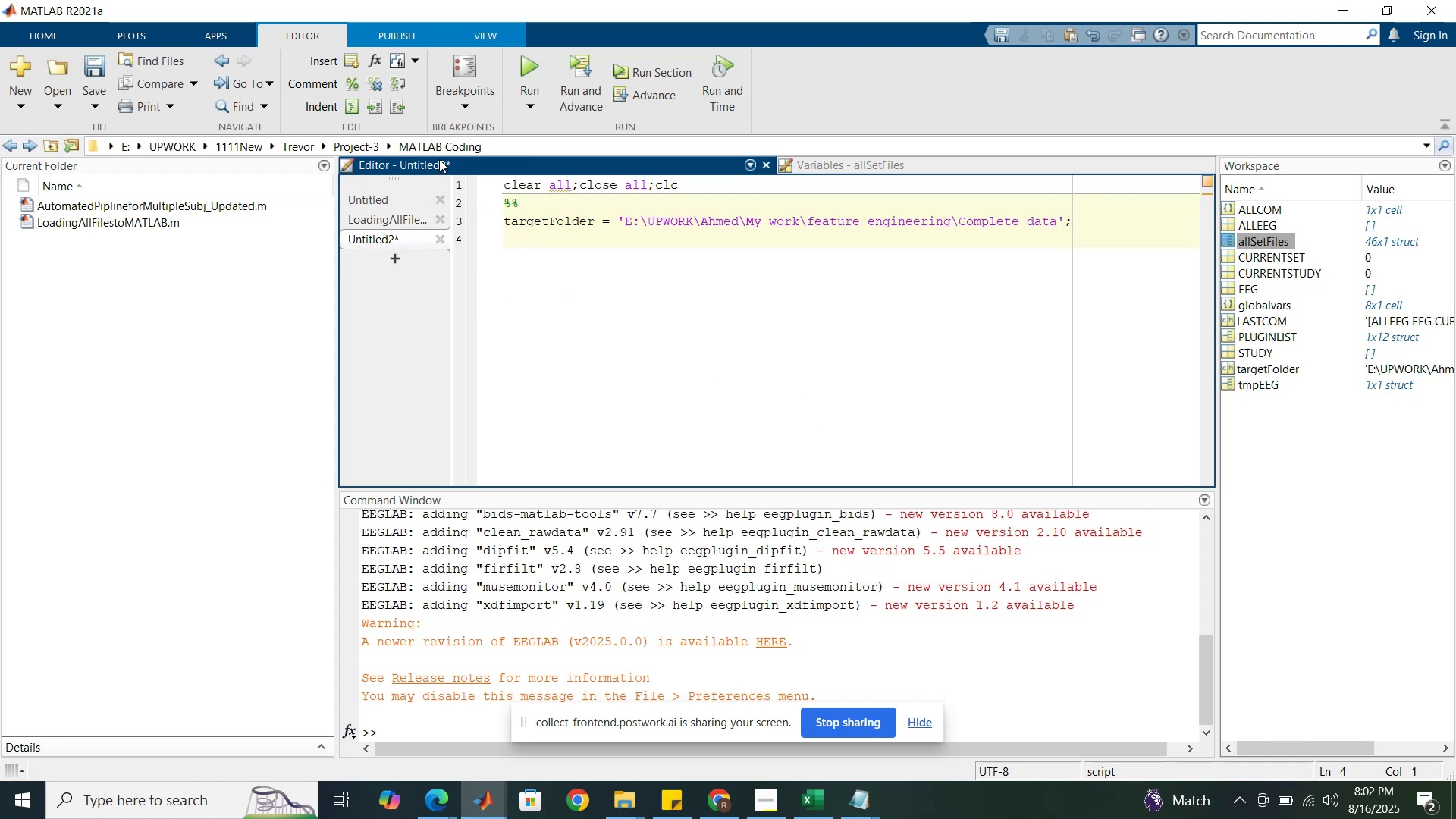 
left_click([353, 151])
 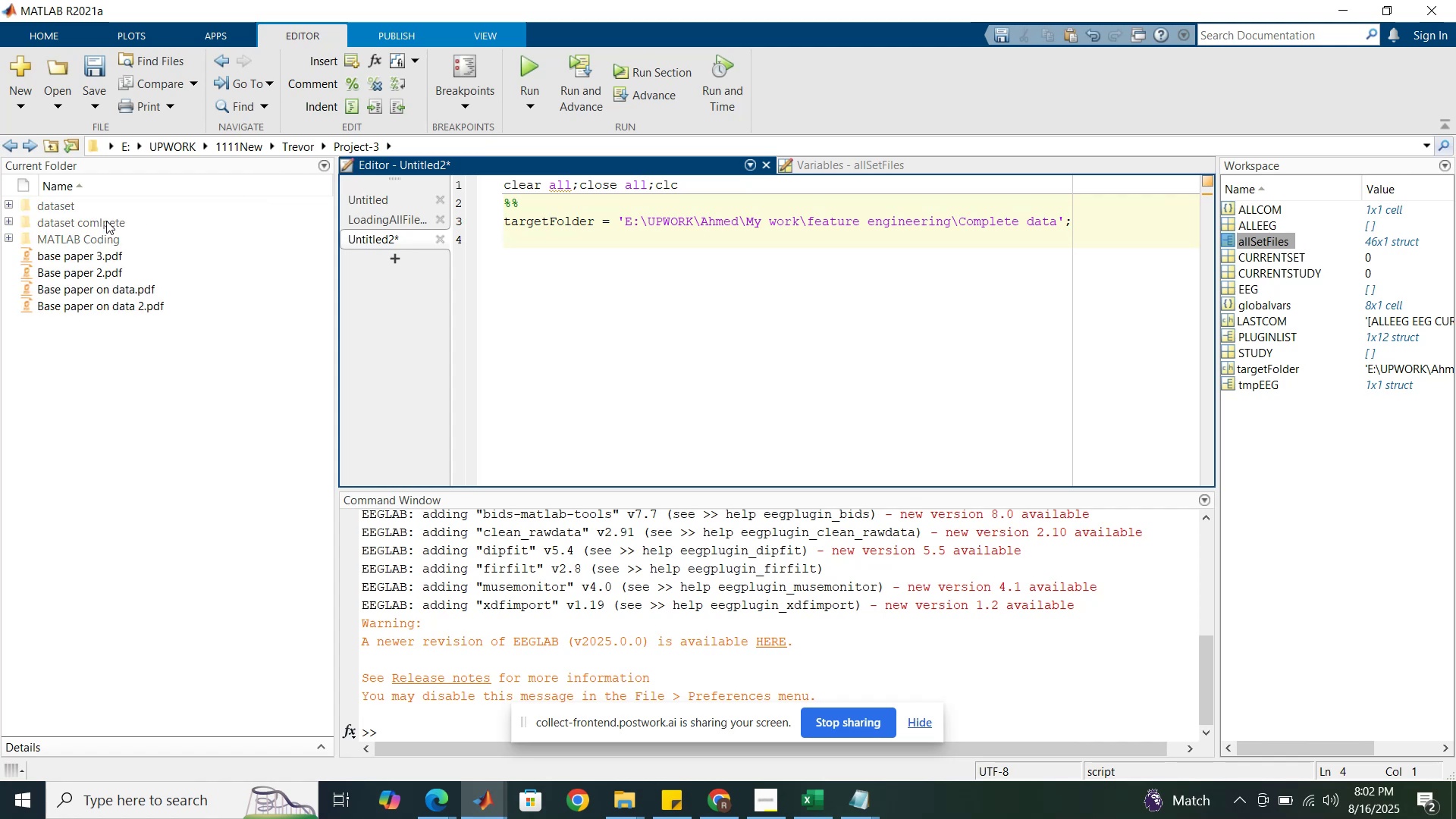 
double_click([106, 221])
 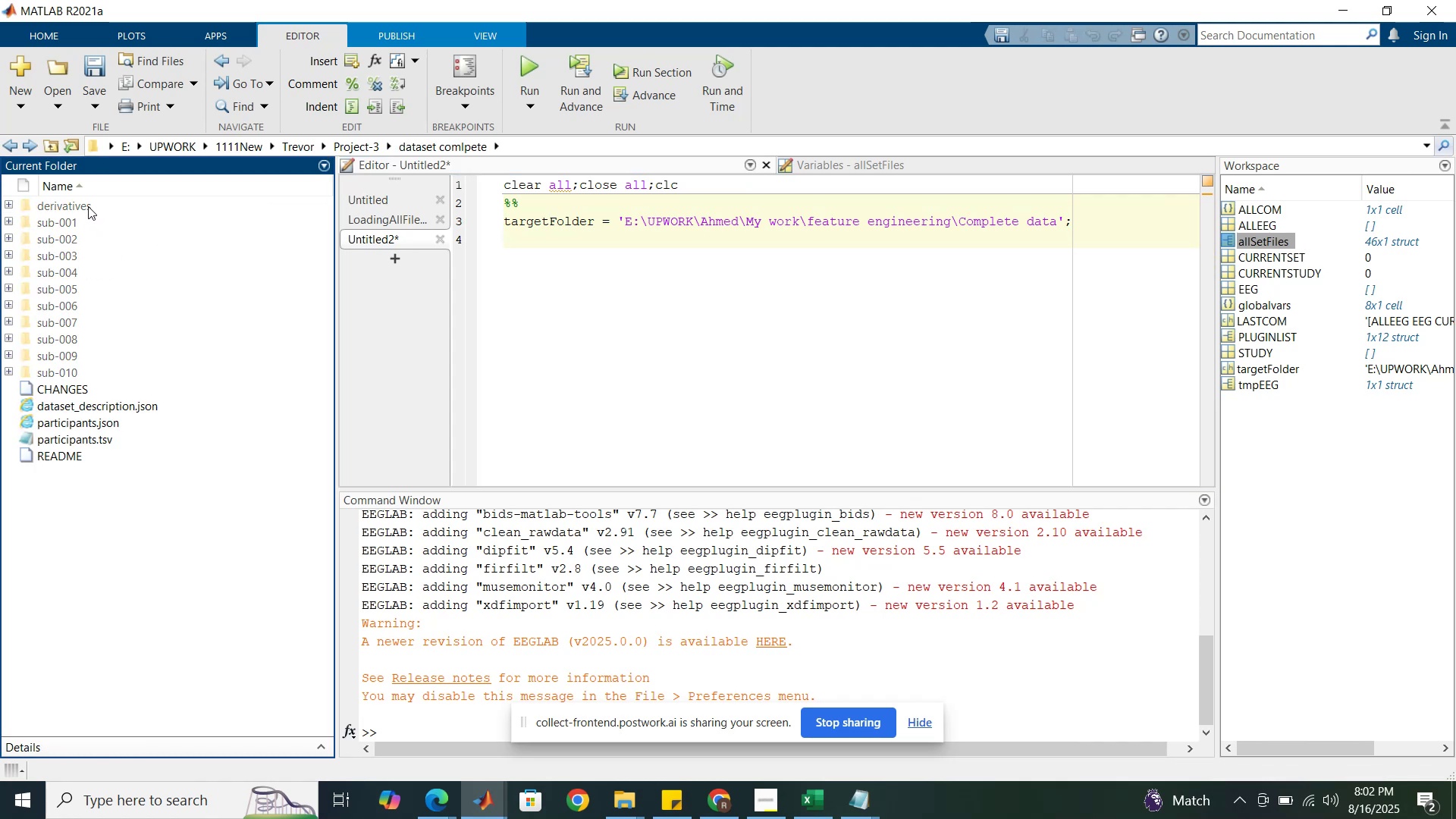 
double_click([88, 206])
 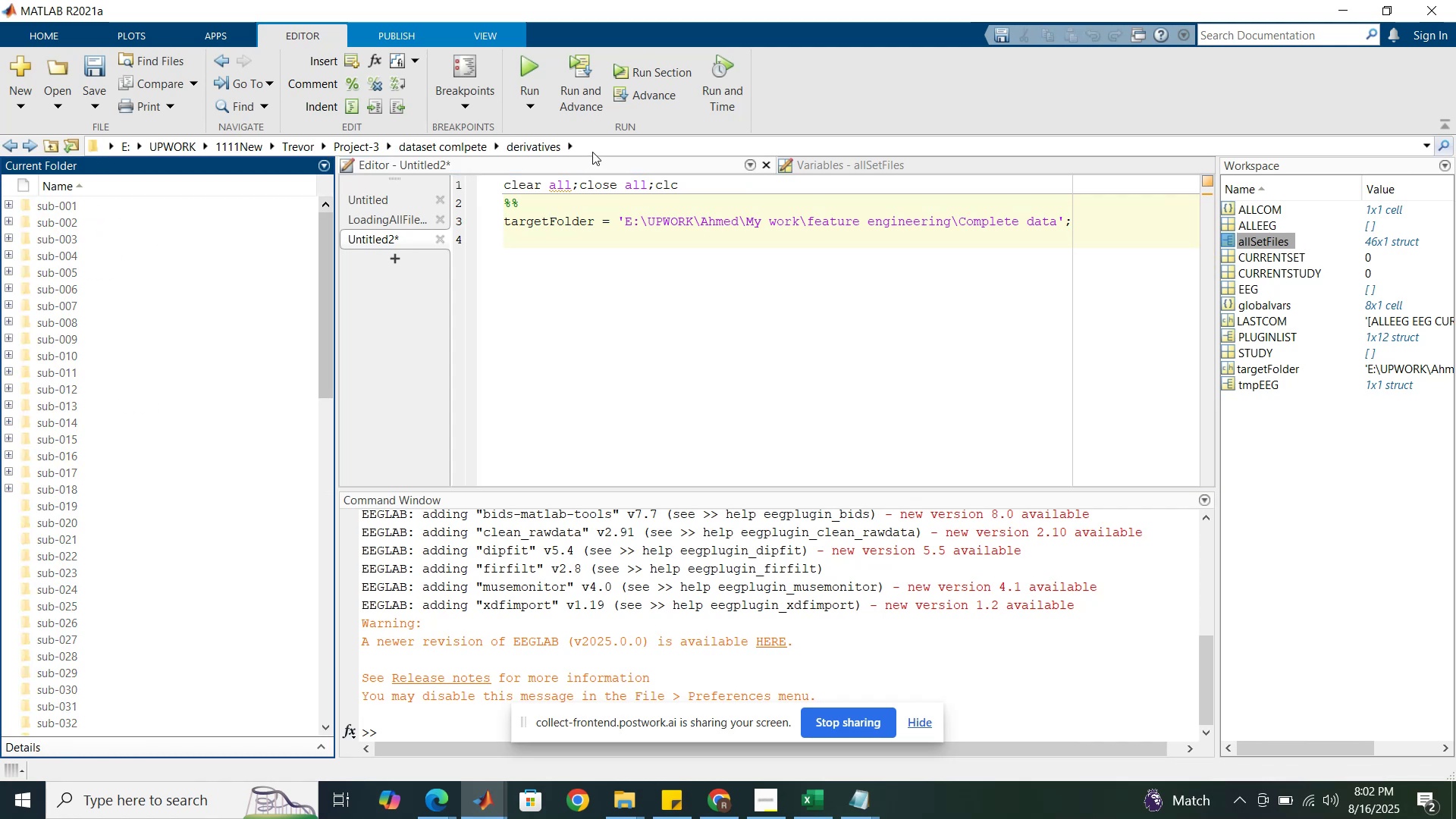 
left_click([621, 143])
 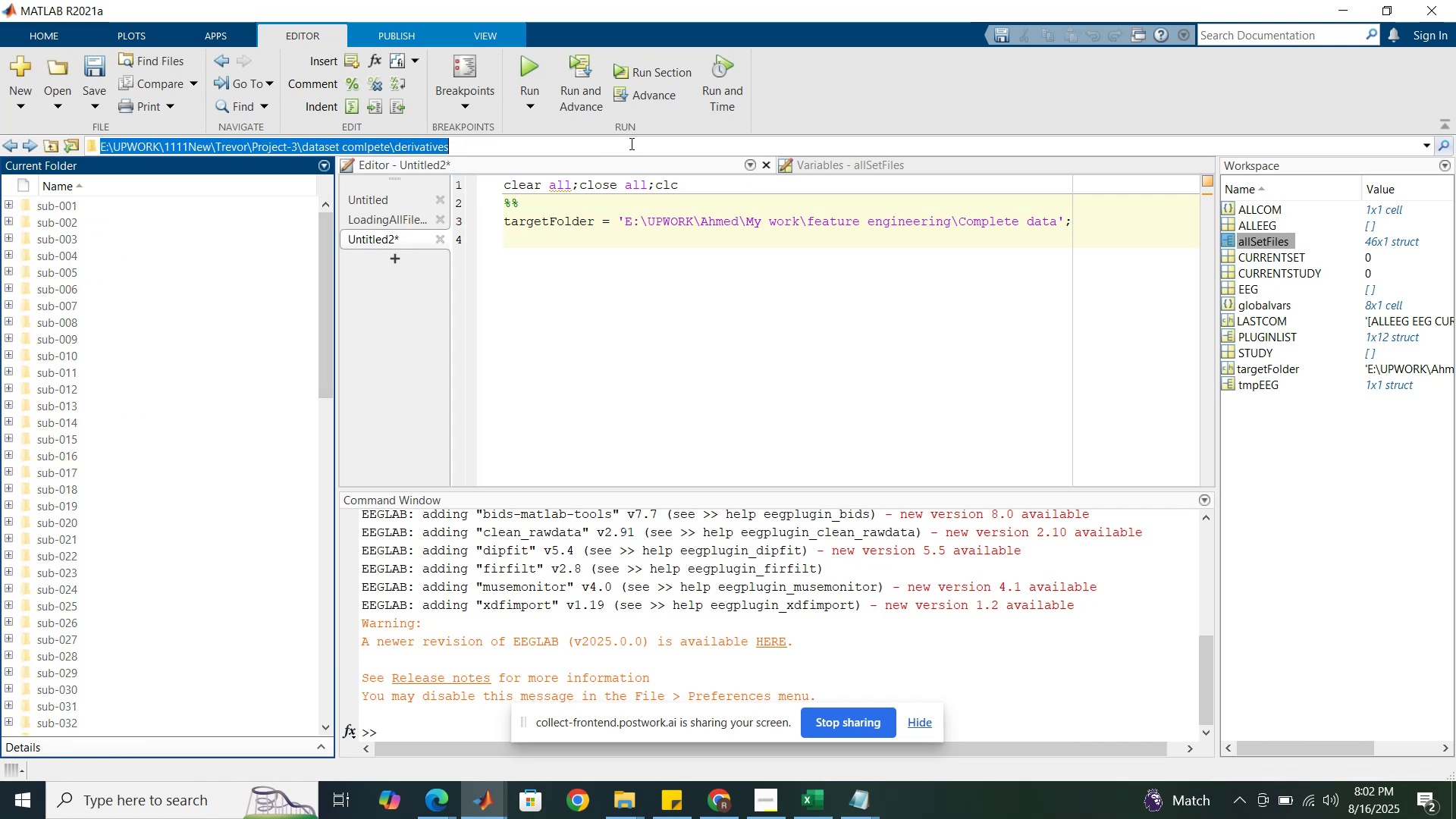 
key(Control+C)
 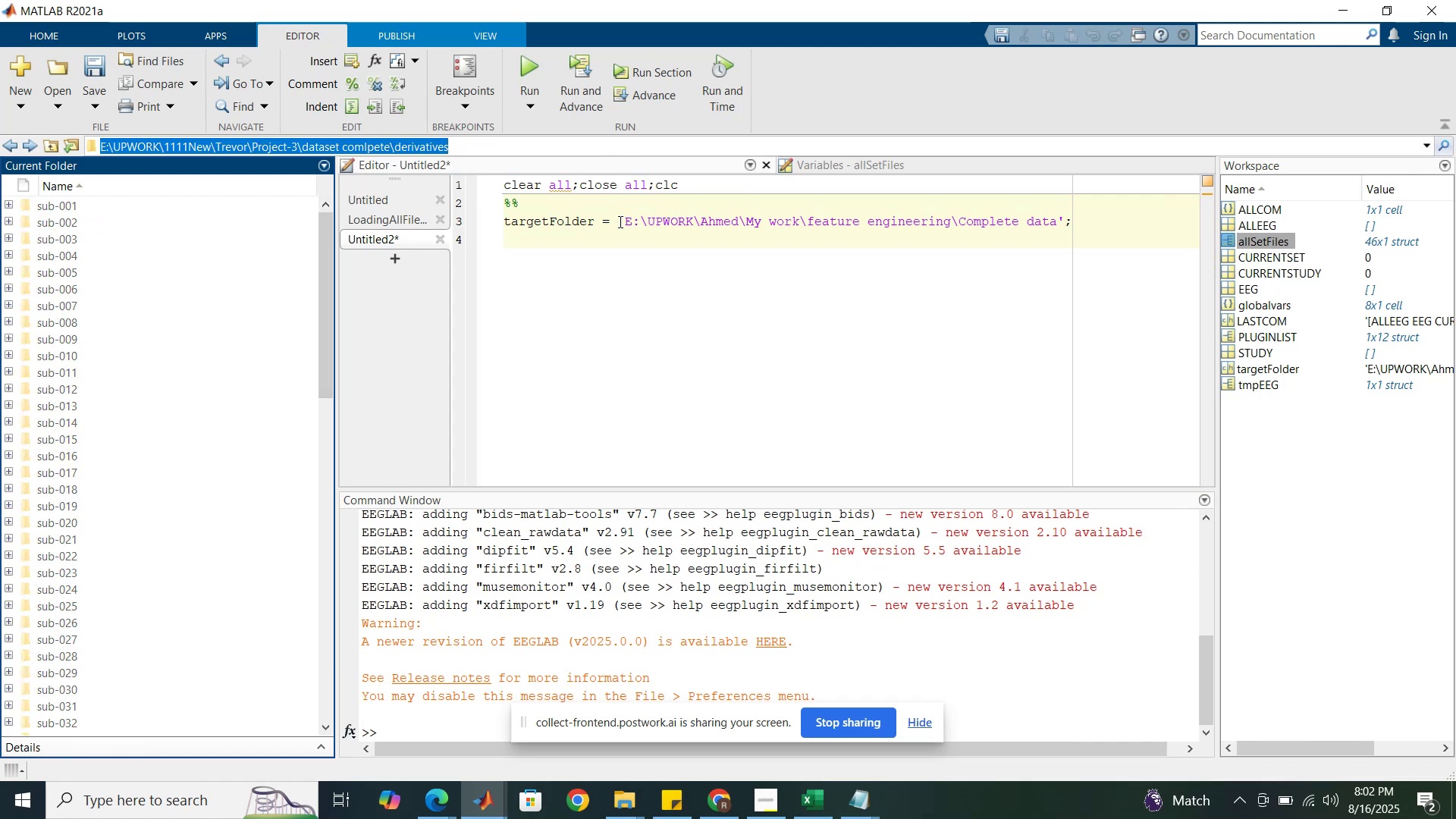 
left_click_drag(start_coordinate=[627, 220], to_coordinate=[1056, 226])
 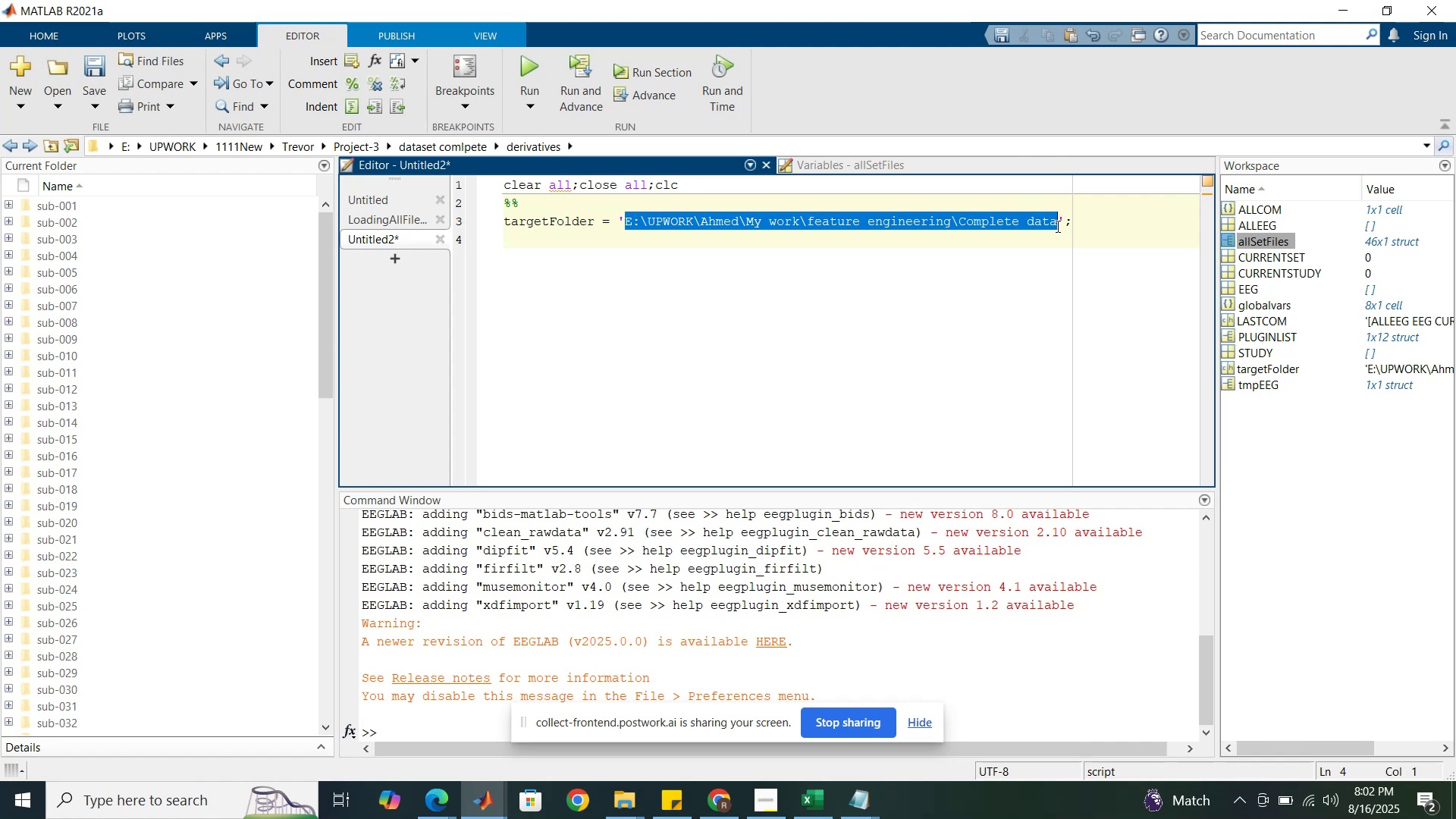 
hold_key(key=ControlLeft, duration=0.69)
 